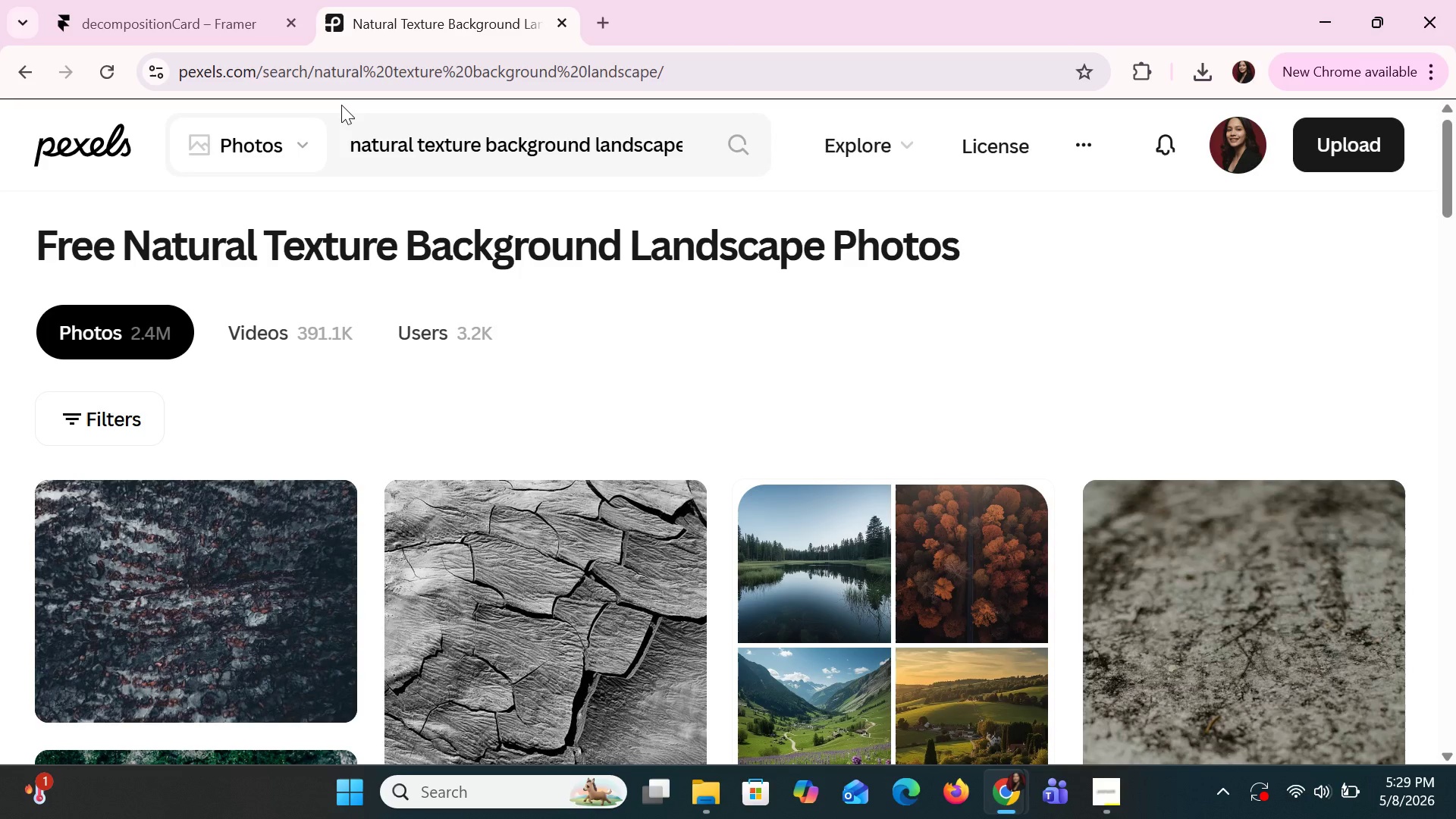 
wait(5.64)
 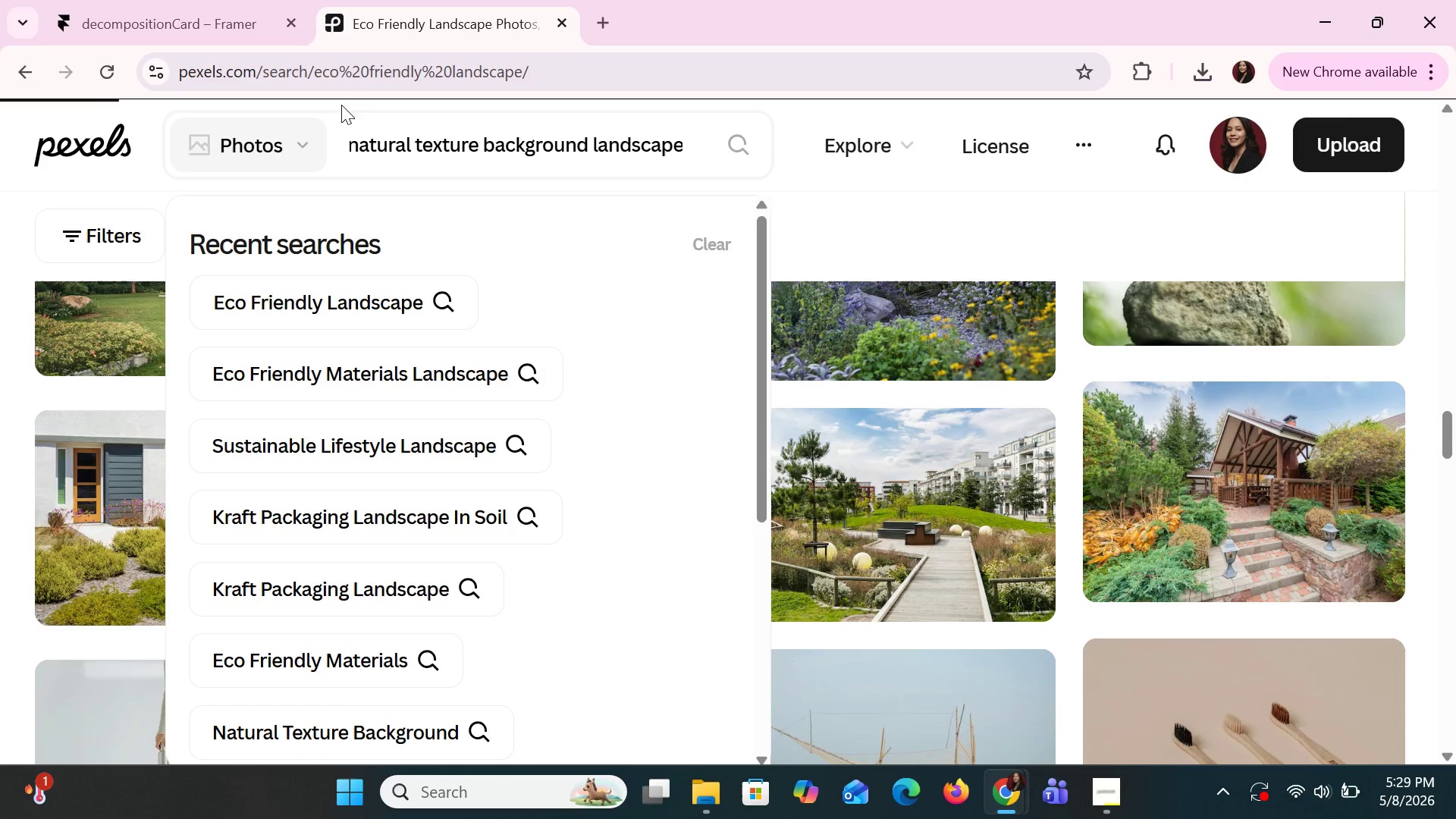 
scroll: coordinate [354, 494], scroll_direction: down, amount: 27.0
 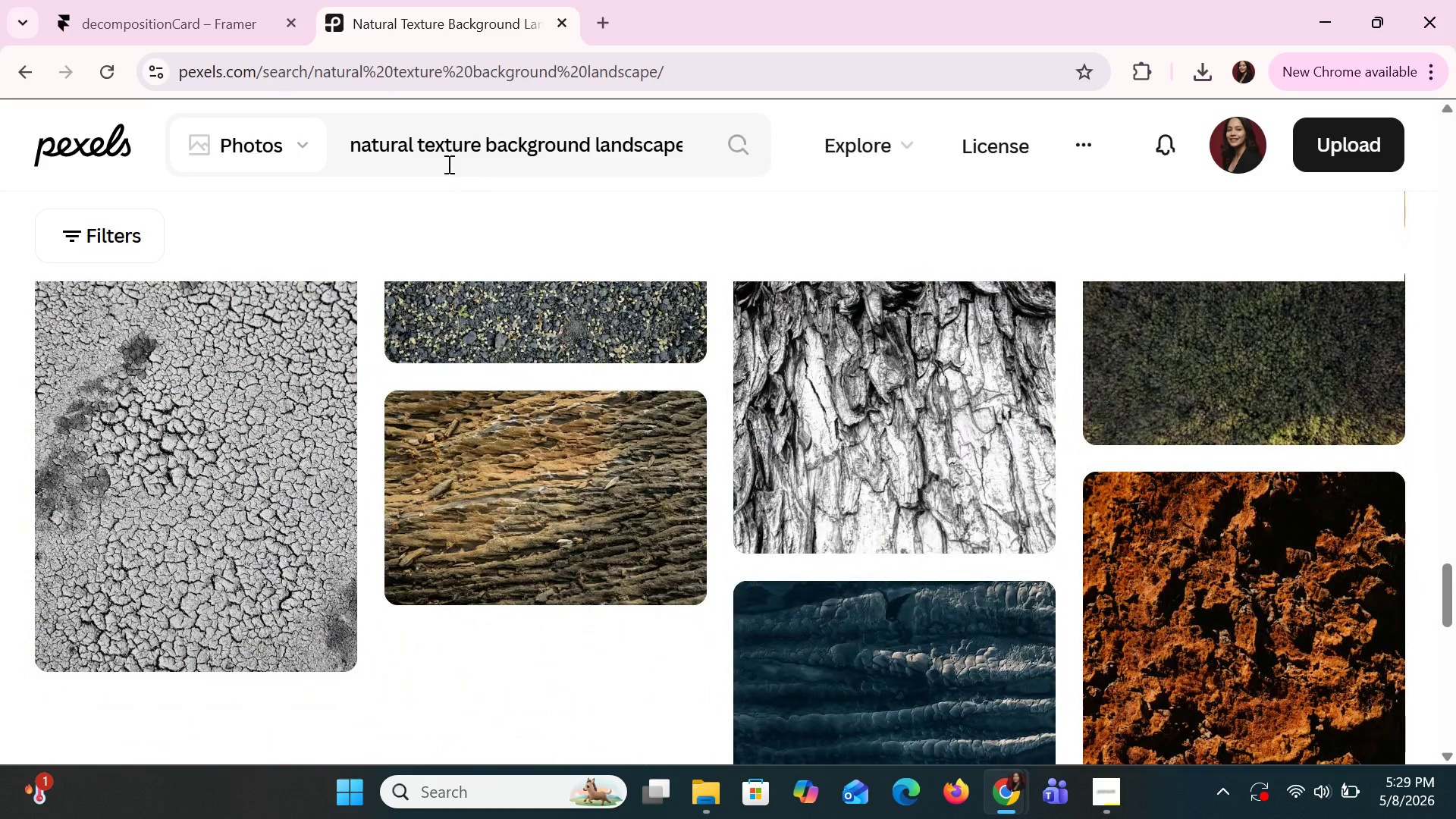 
double_click([432, 152])
 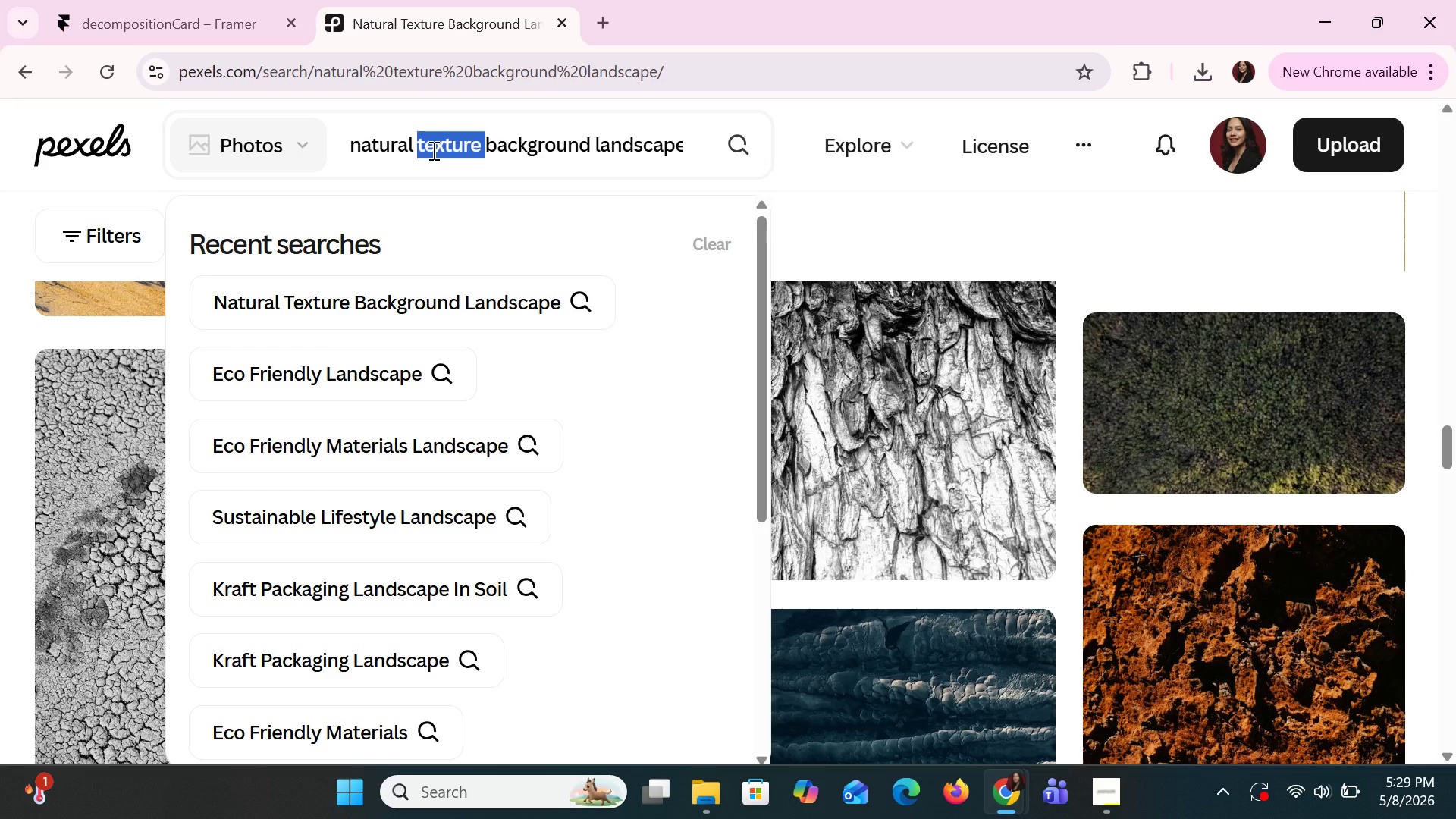 
key(Backspace)
key(Backspace)
key(Backspace)
key(Backspace)
type(e matera)
key(Backspace)
type(ials )
 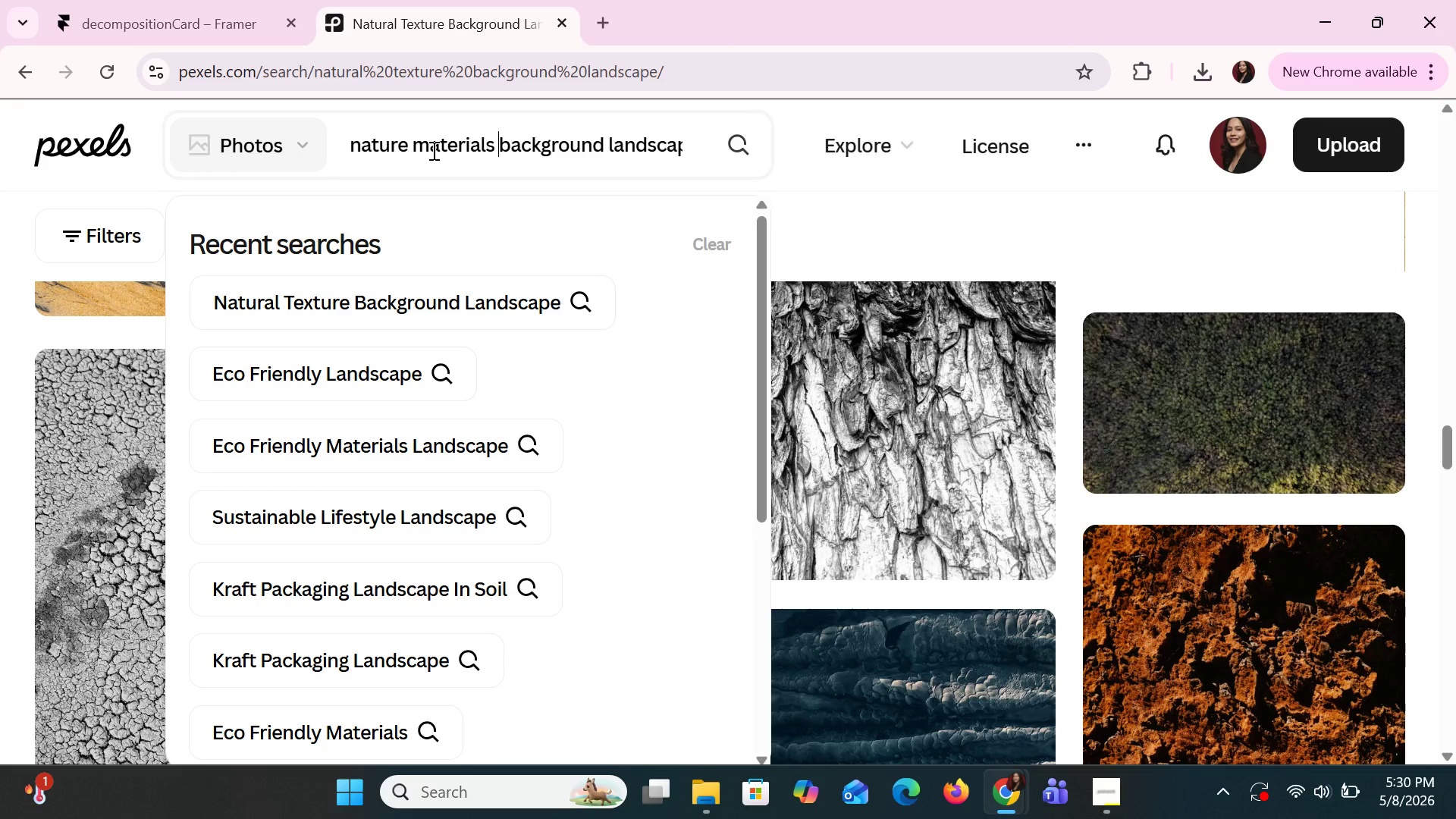 
key(Enter)
 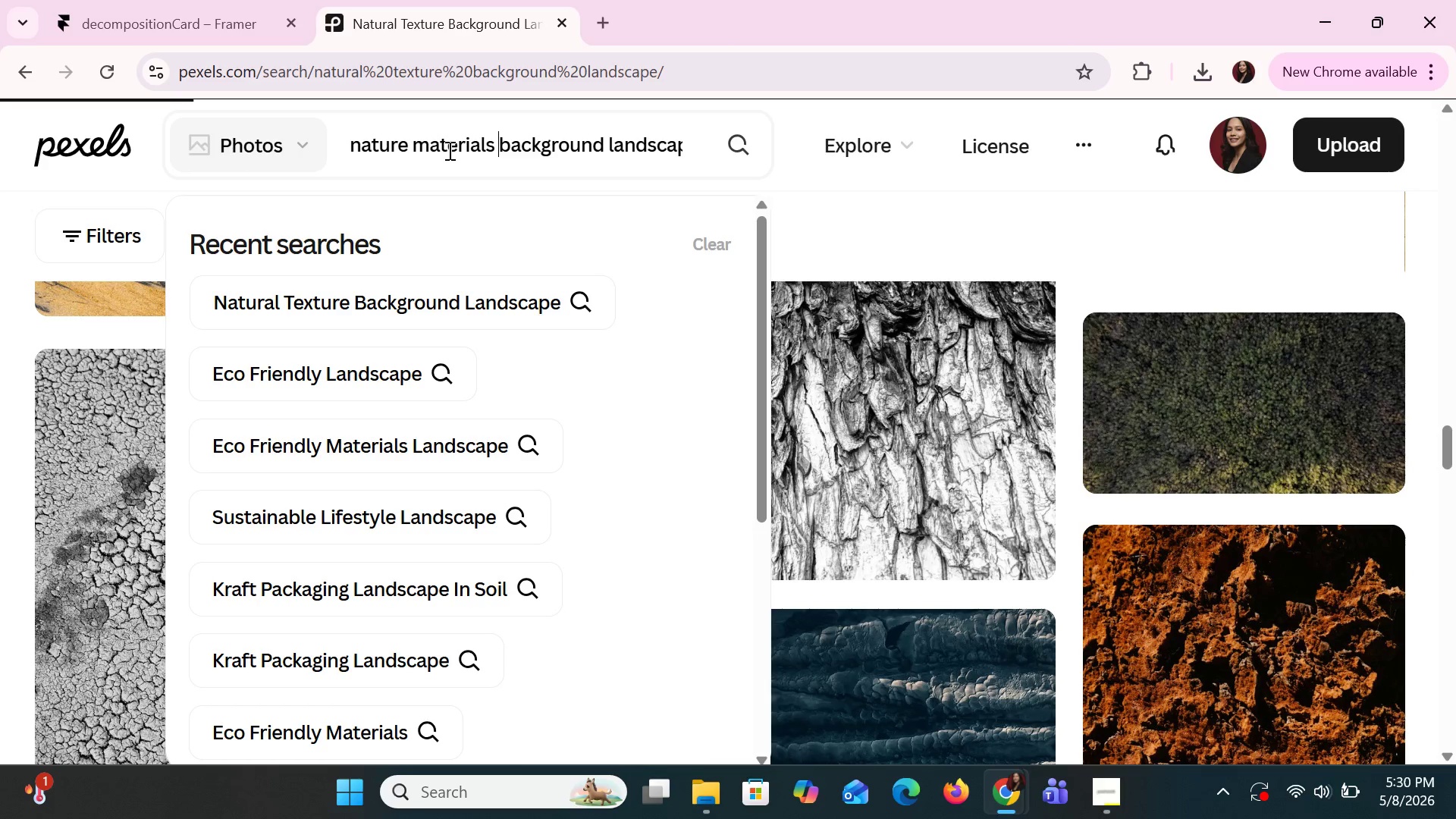 
wait(9.92)
 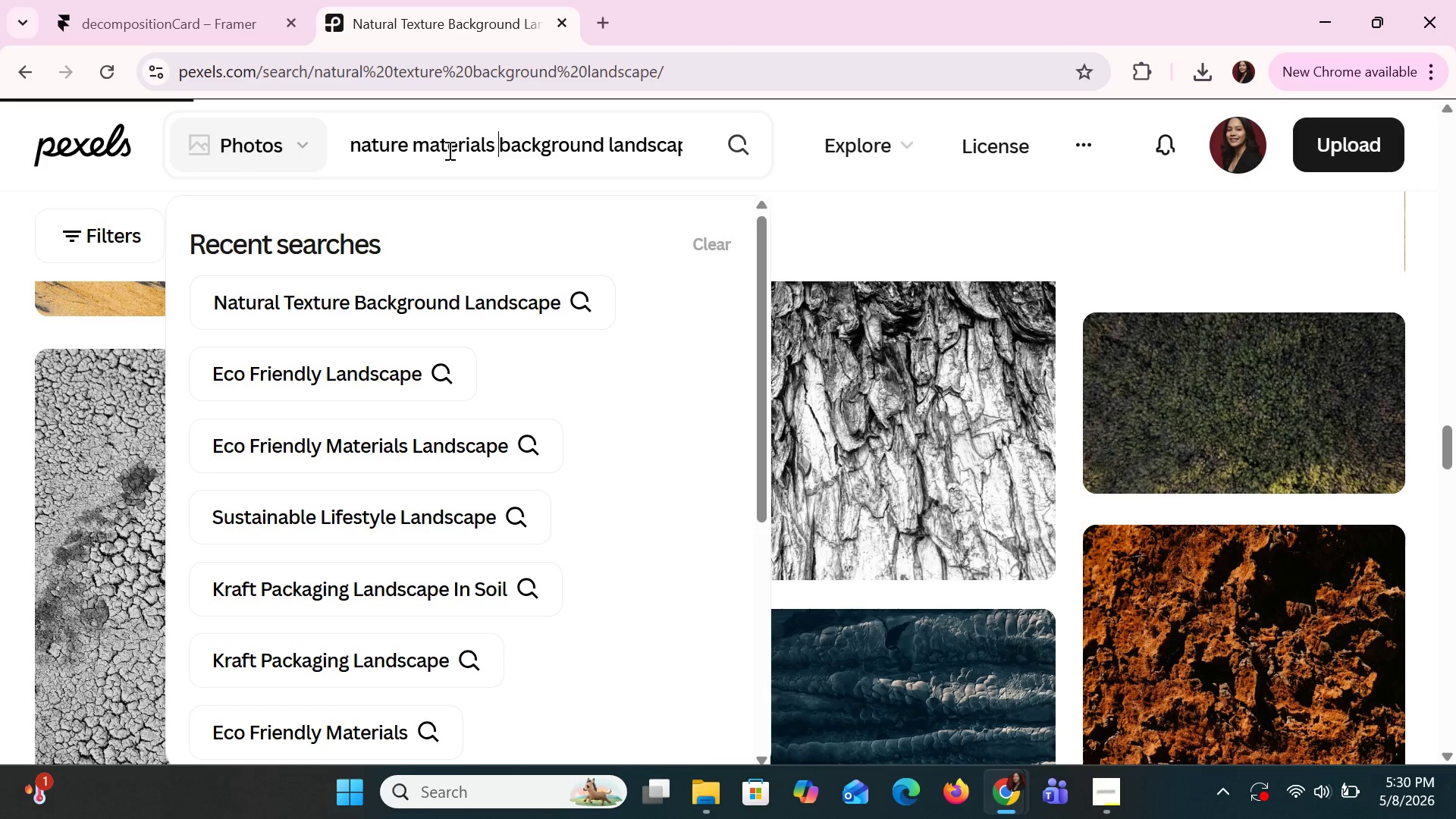 
scroll: coordinate [375, 507], scroll_direction: down, amount: 2.0
 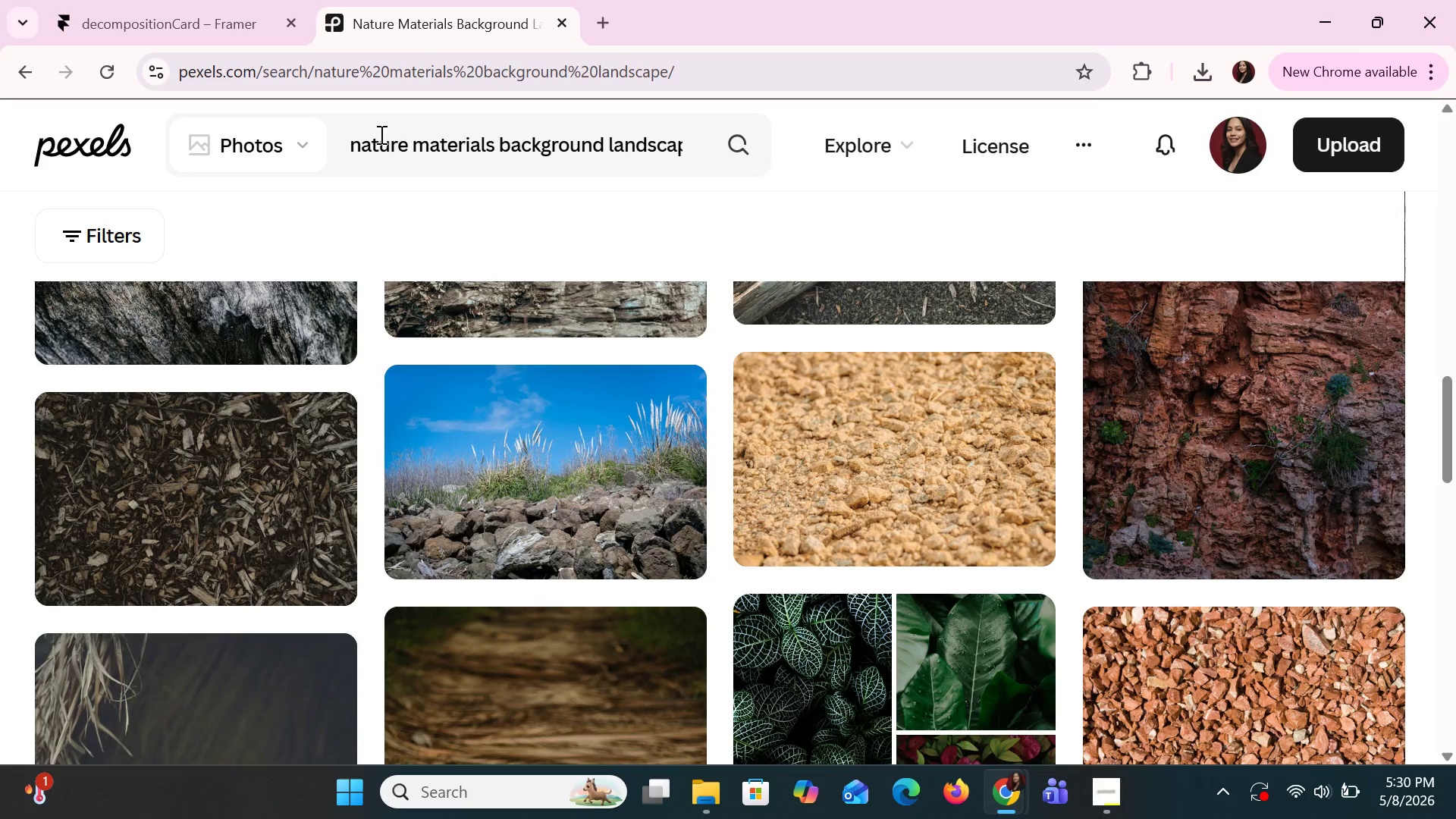 
left_click_drag(start_coordinate=[407, 143], to_coordinate=[357, 176])
 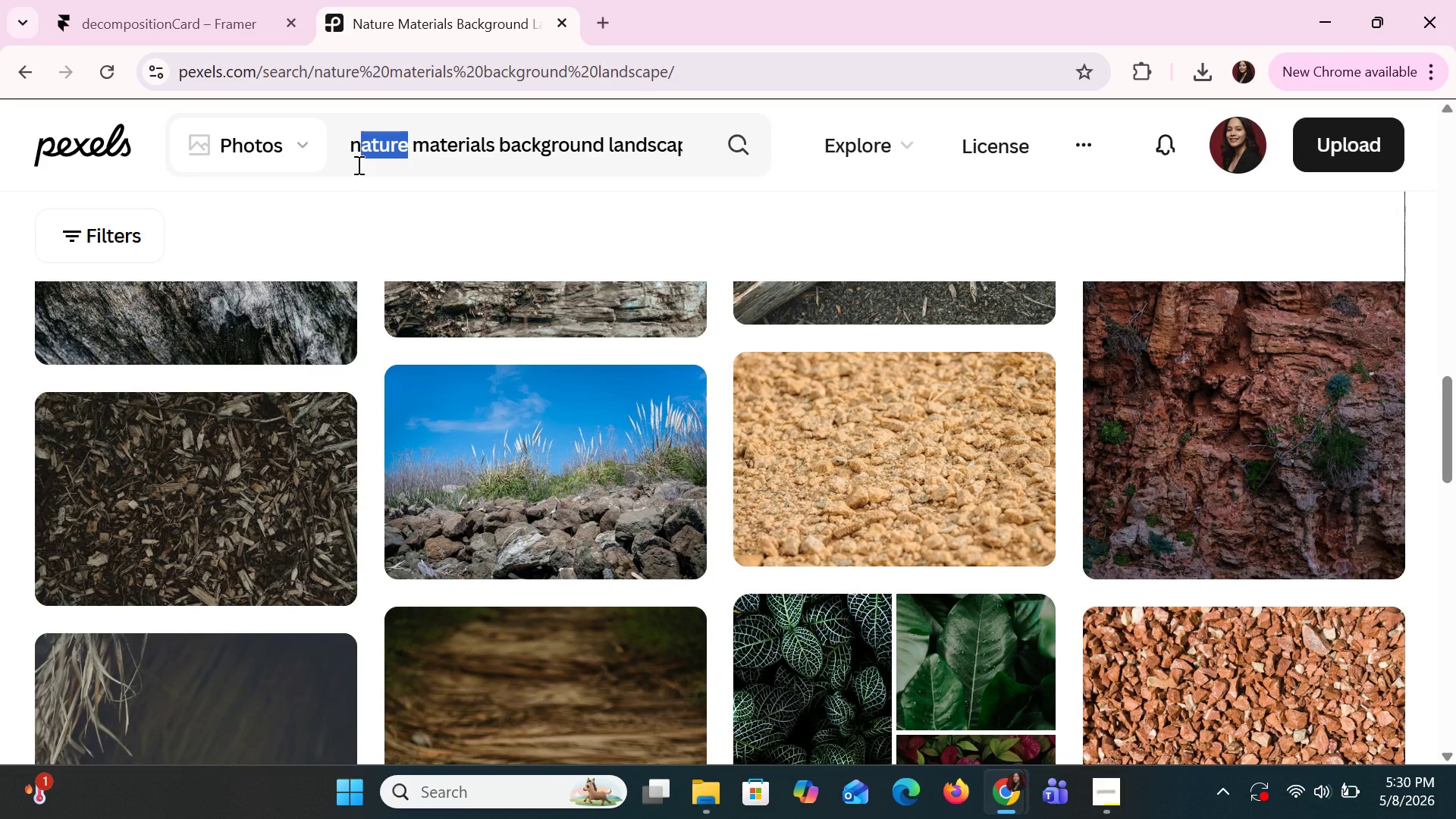 
key(Backspace)
key(Backspace)
type(eco)
 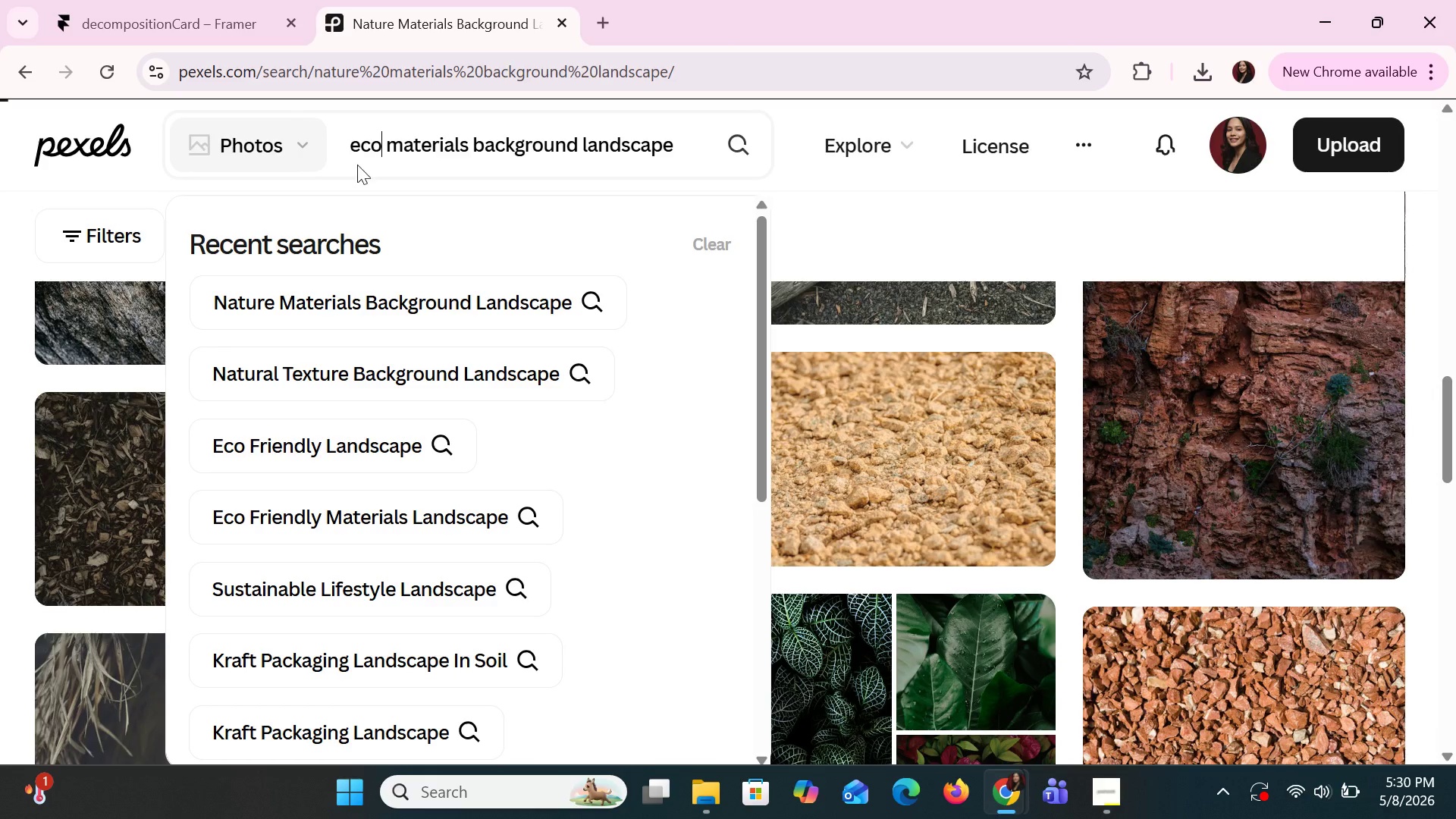 
key(Enter)
 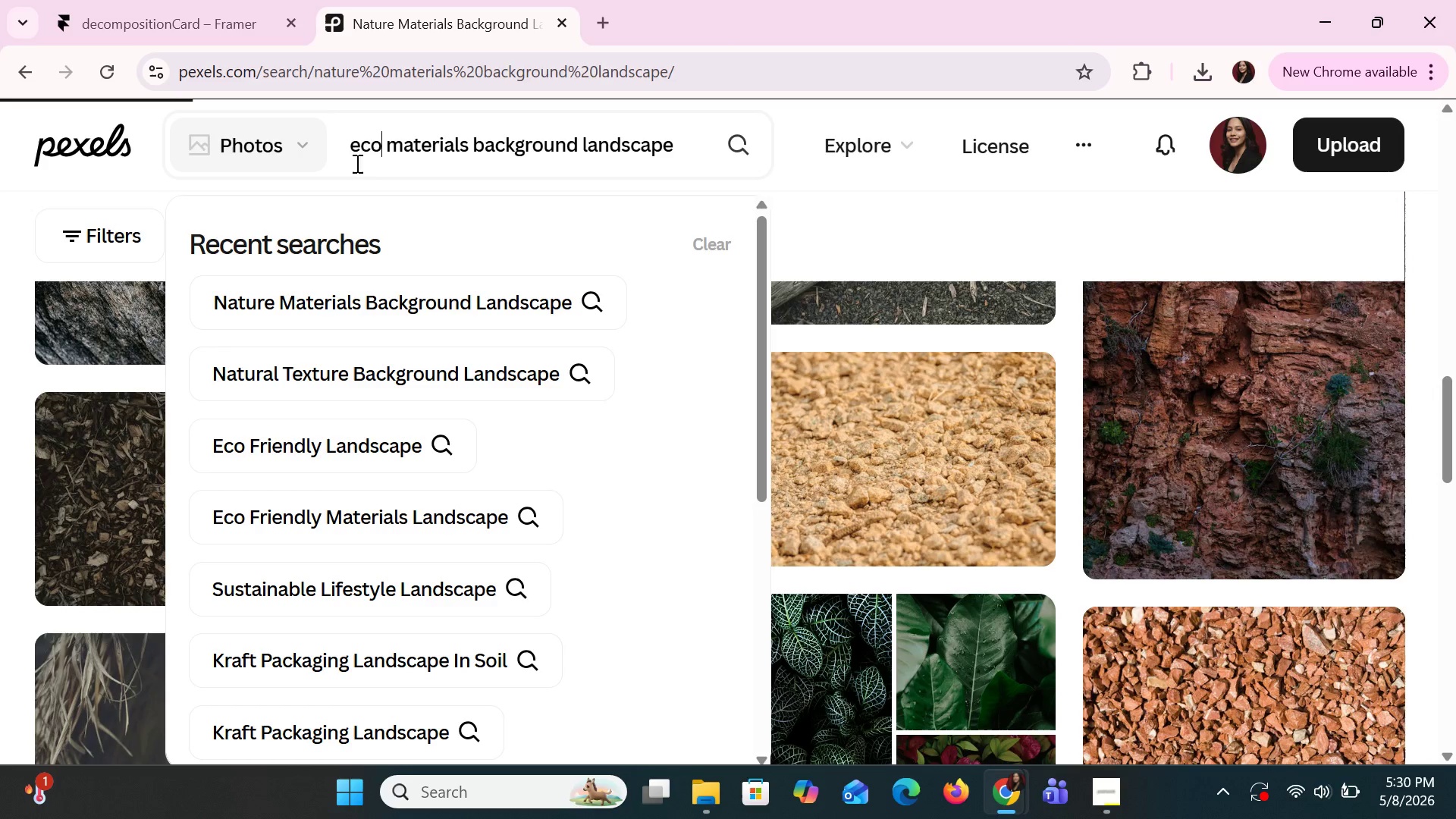 
wait(8.79)
 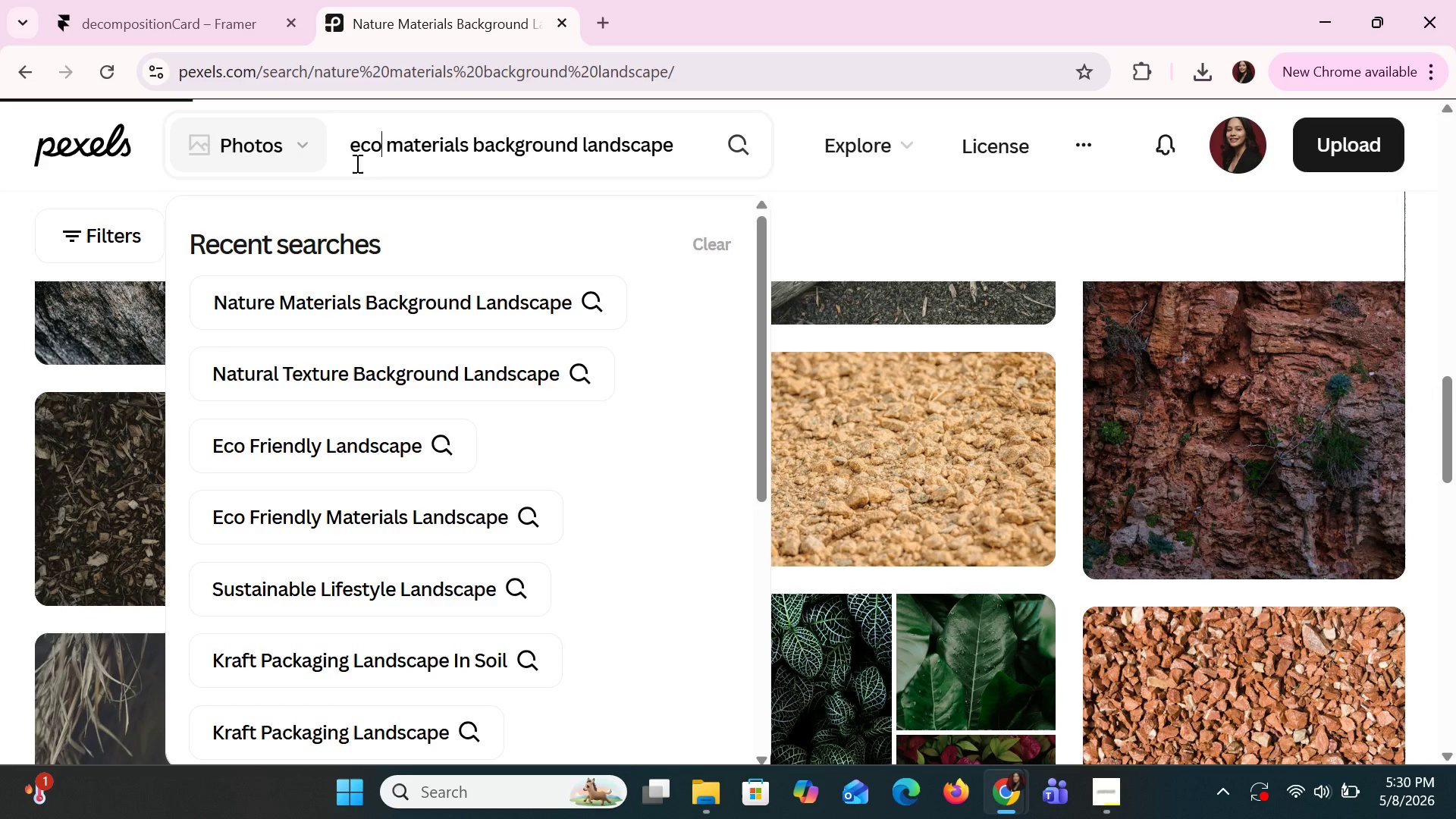 
mouse_move([325, 180])
 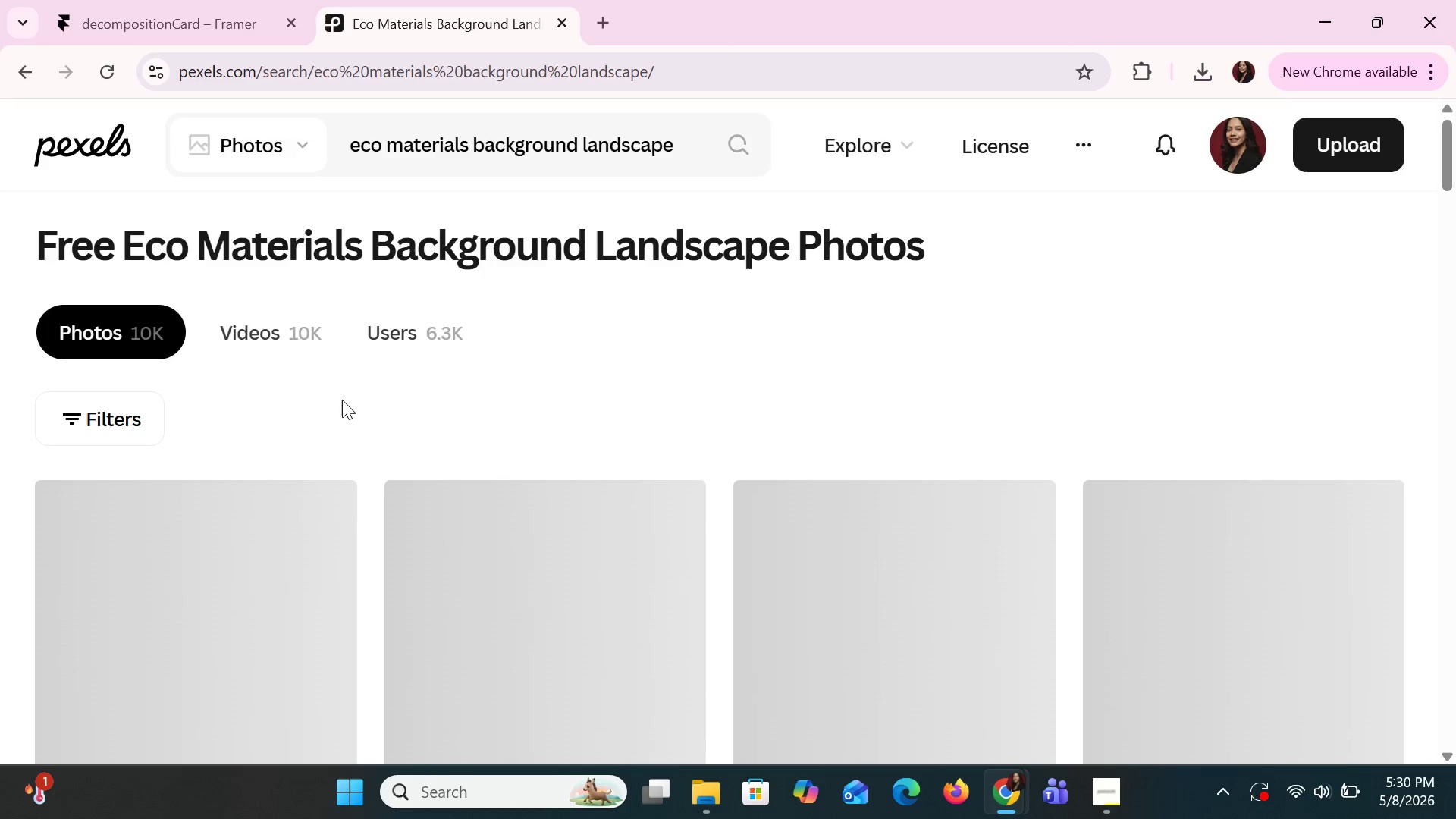 
scroll: coordinate [343, 400], scroll_direction: down, amount: 5.0
 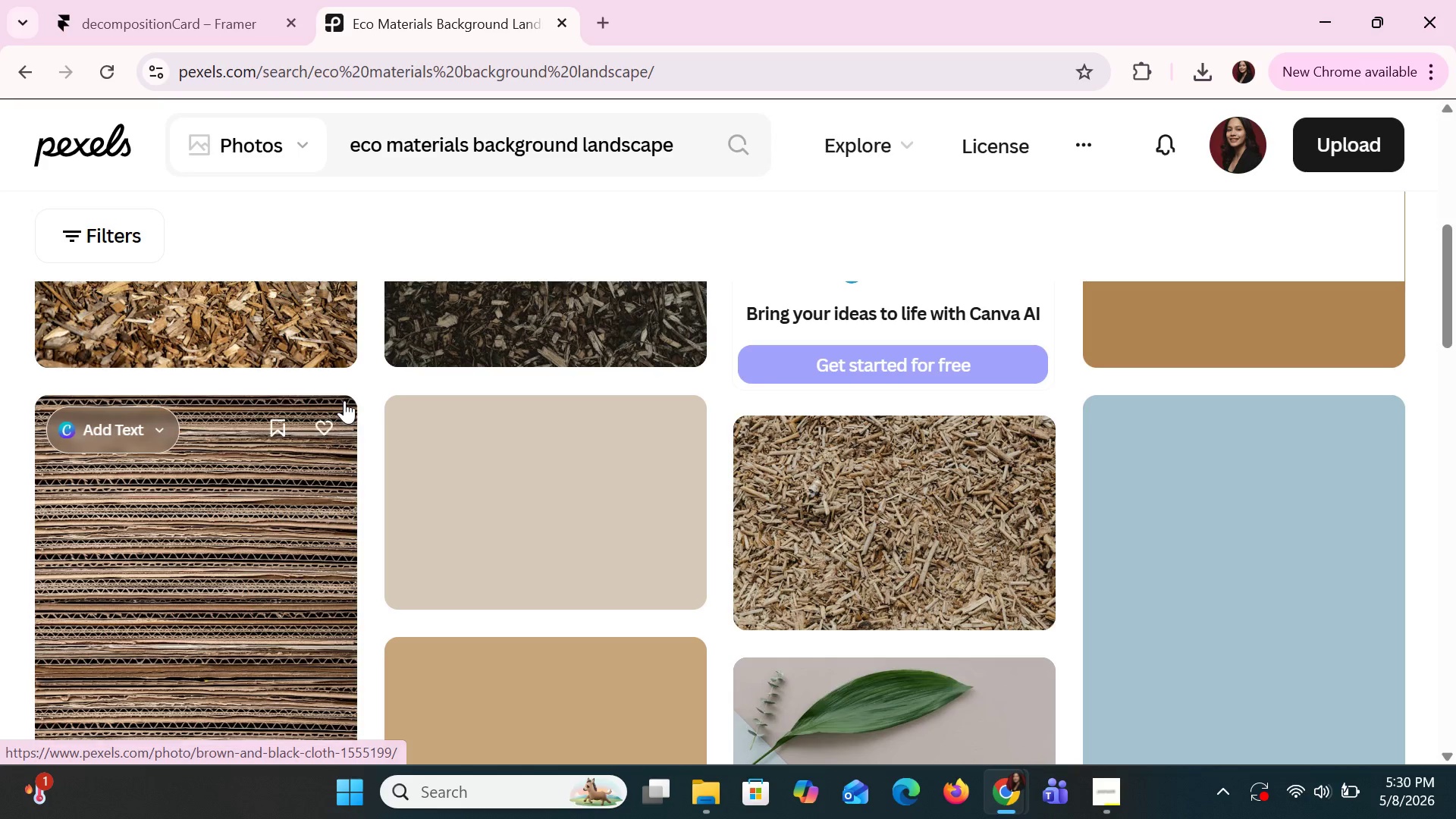 
scroll: coordinate [346, 400], scroll_direction: up, amount: 2.0
 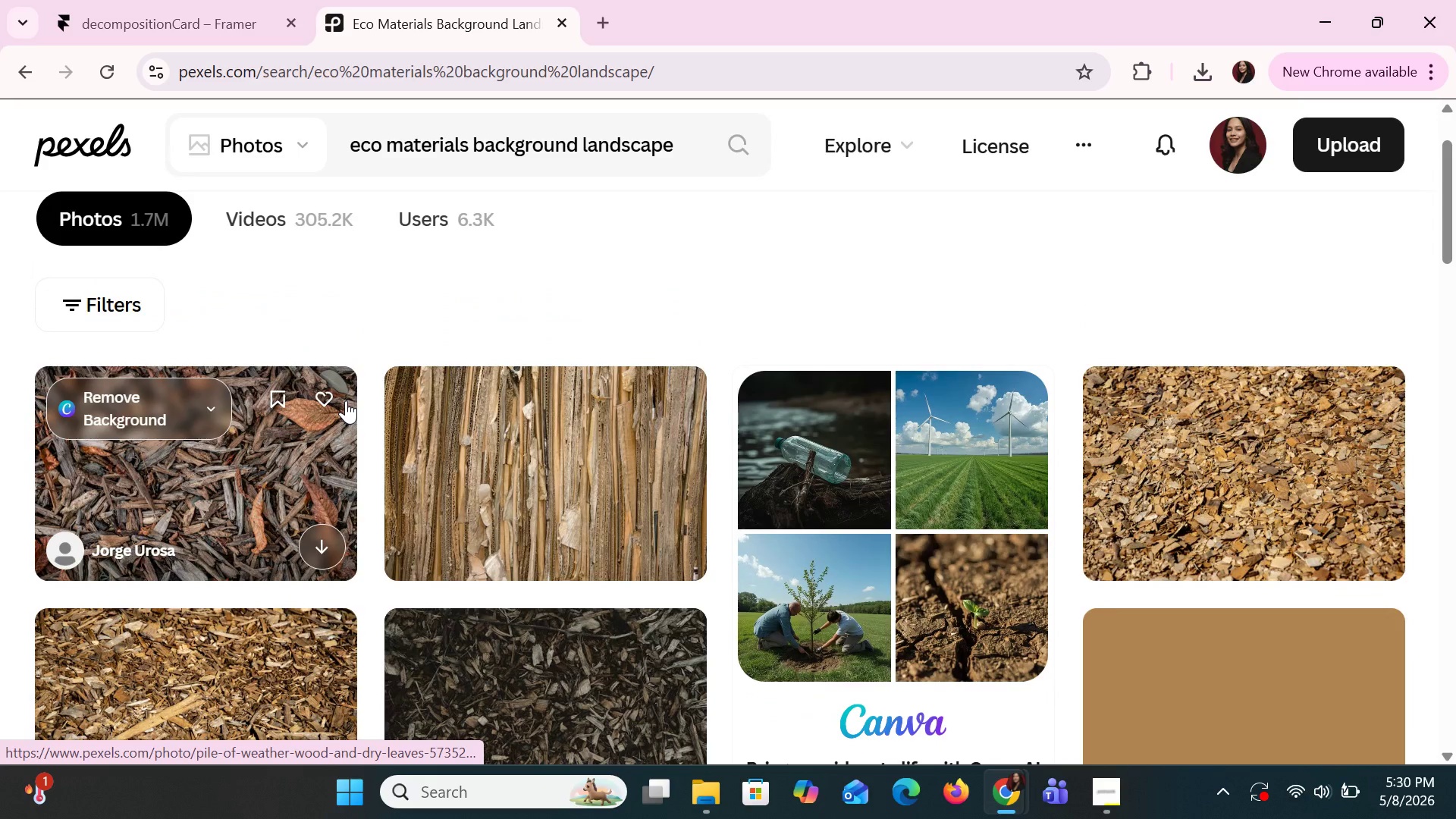 
scroll: coordinate [354, 411], scroll_direction: down, amount: 8.0
 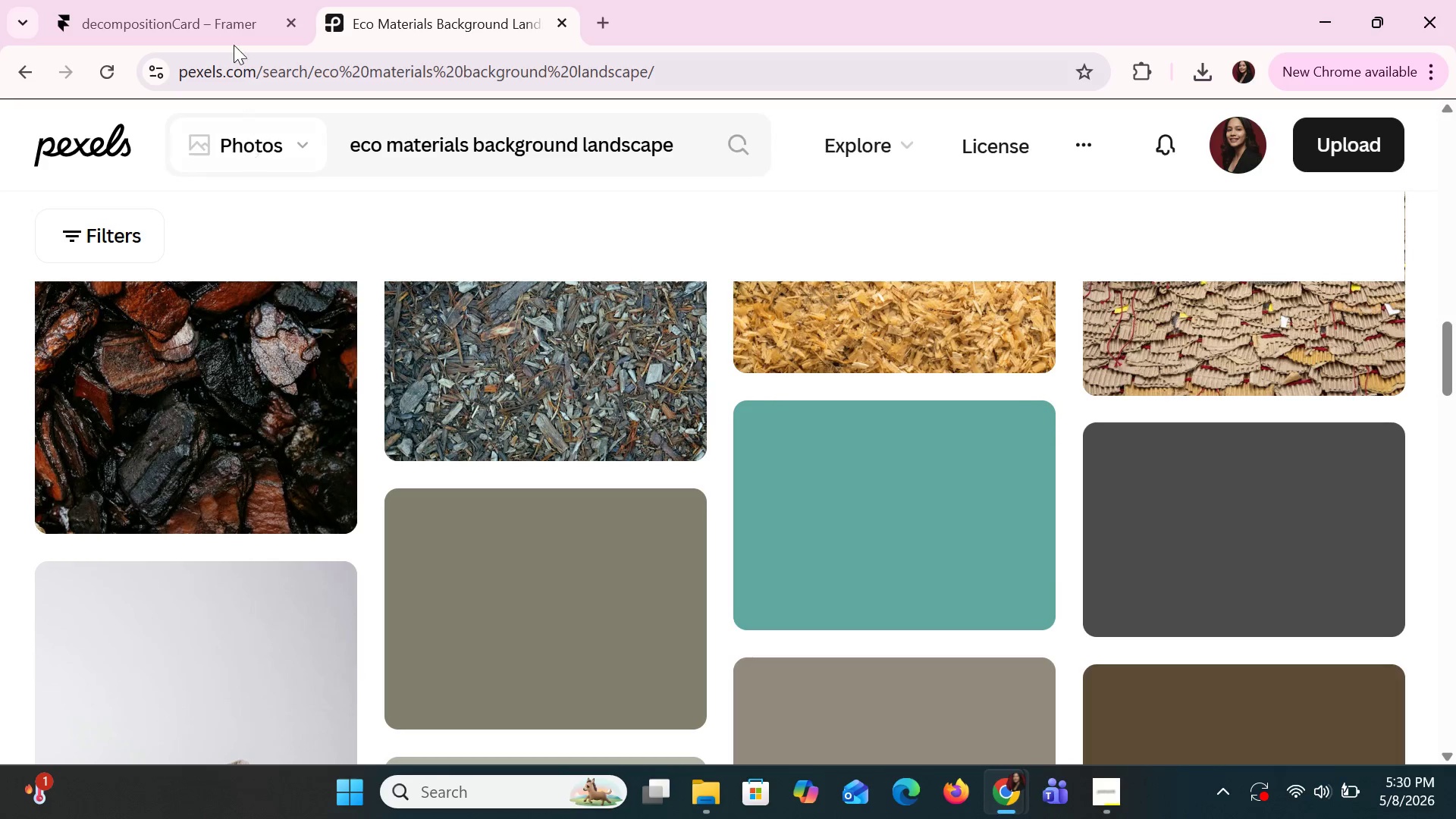 
wait(5.95)
 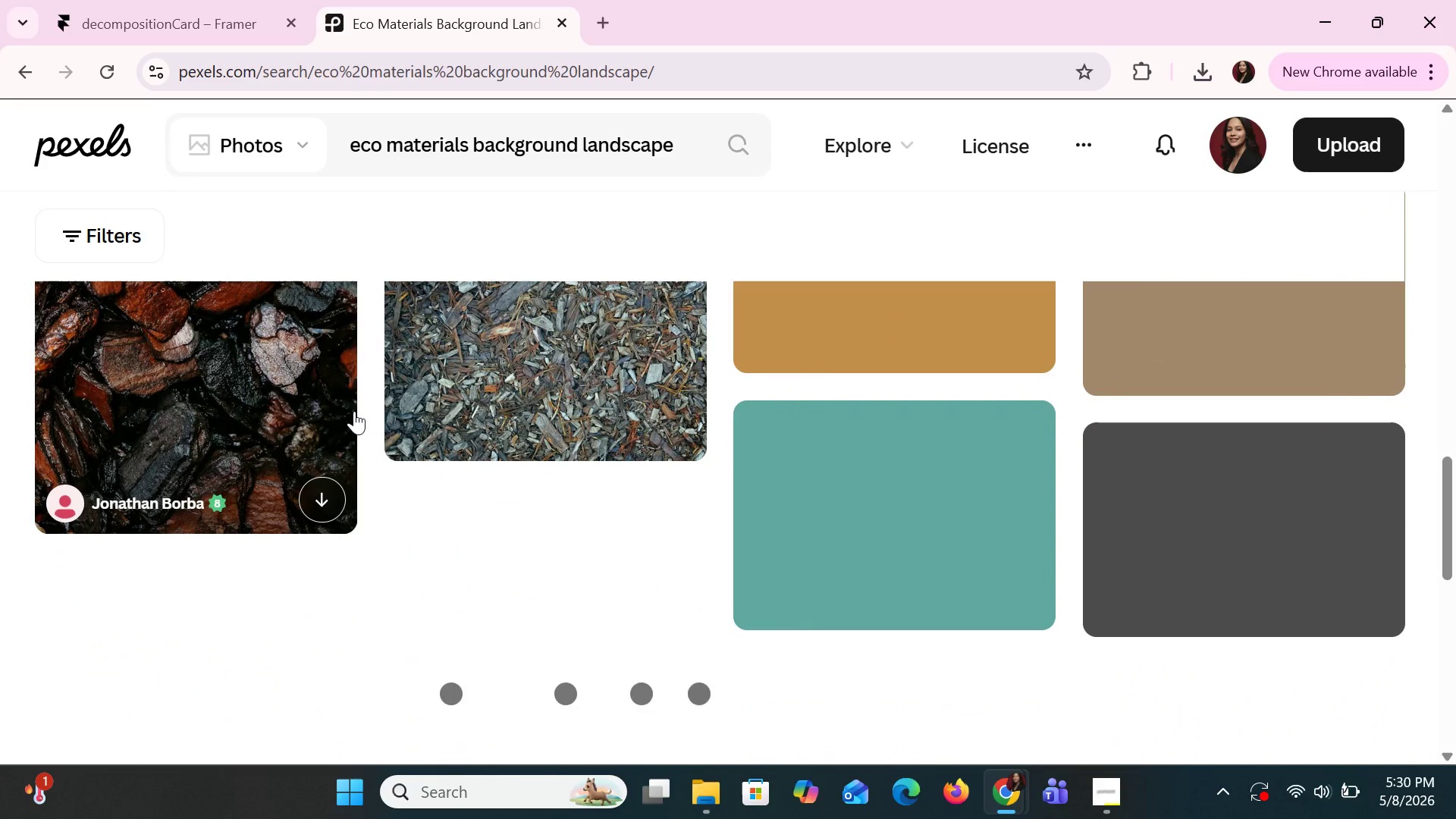 
scroll: coordinate [1192, 547], scroll_direction: down, amount: 9.0
 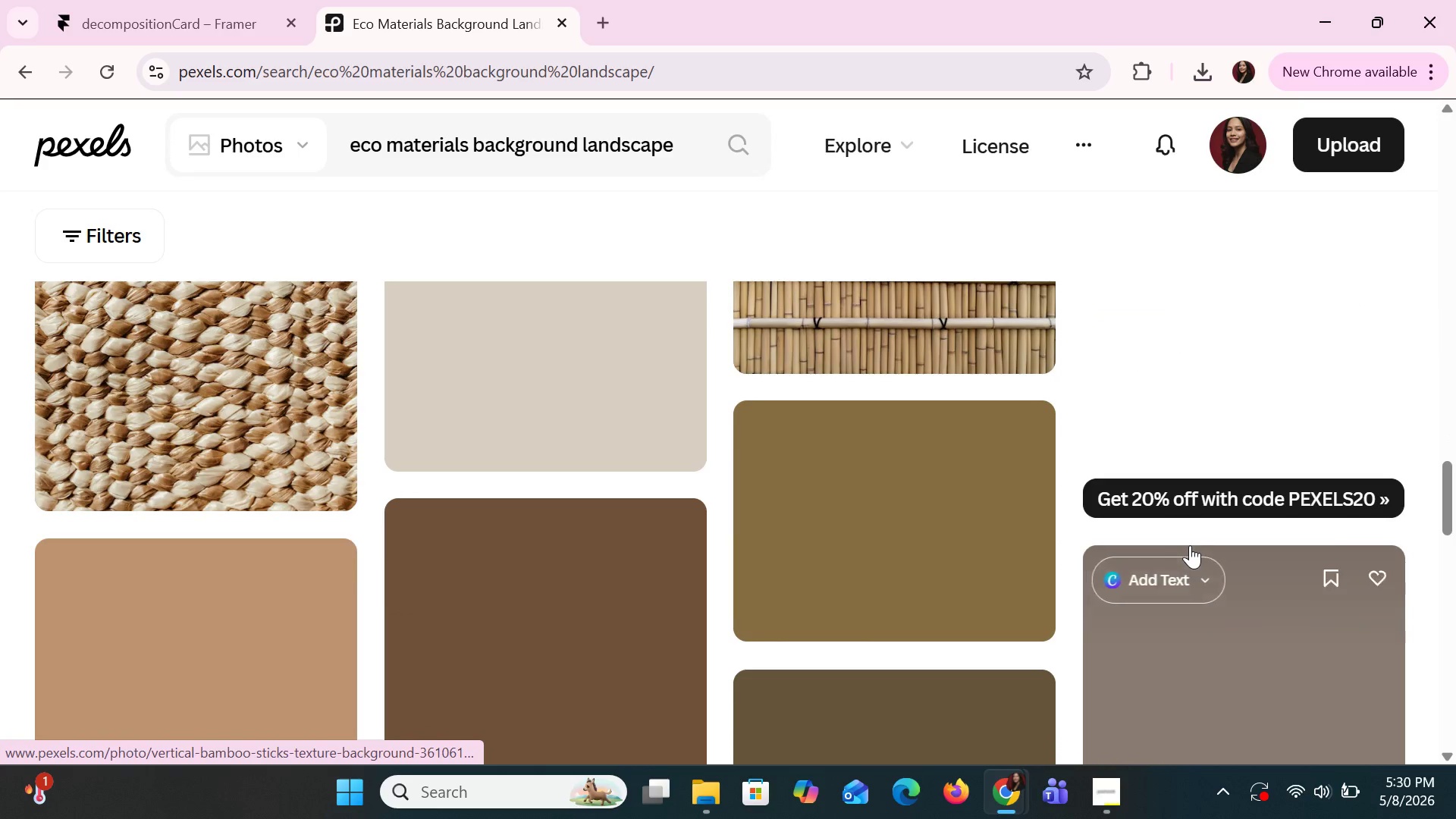 
scroll: coordinate [1173, 548], scroll_direction: up, amount: 13.0
 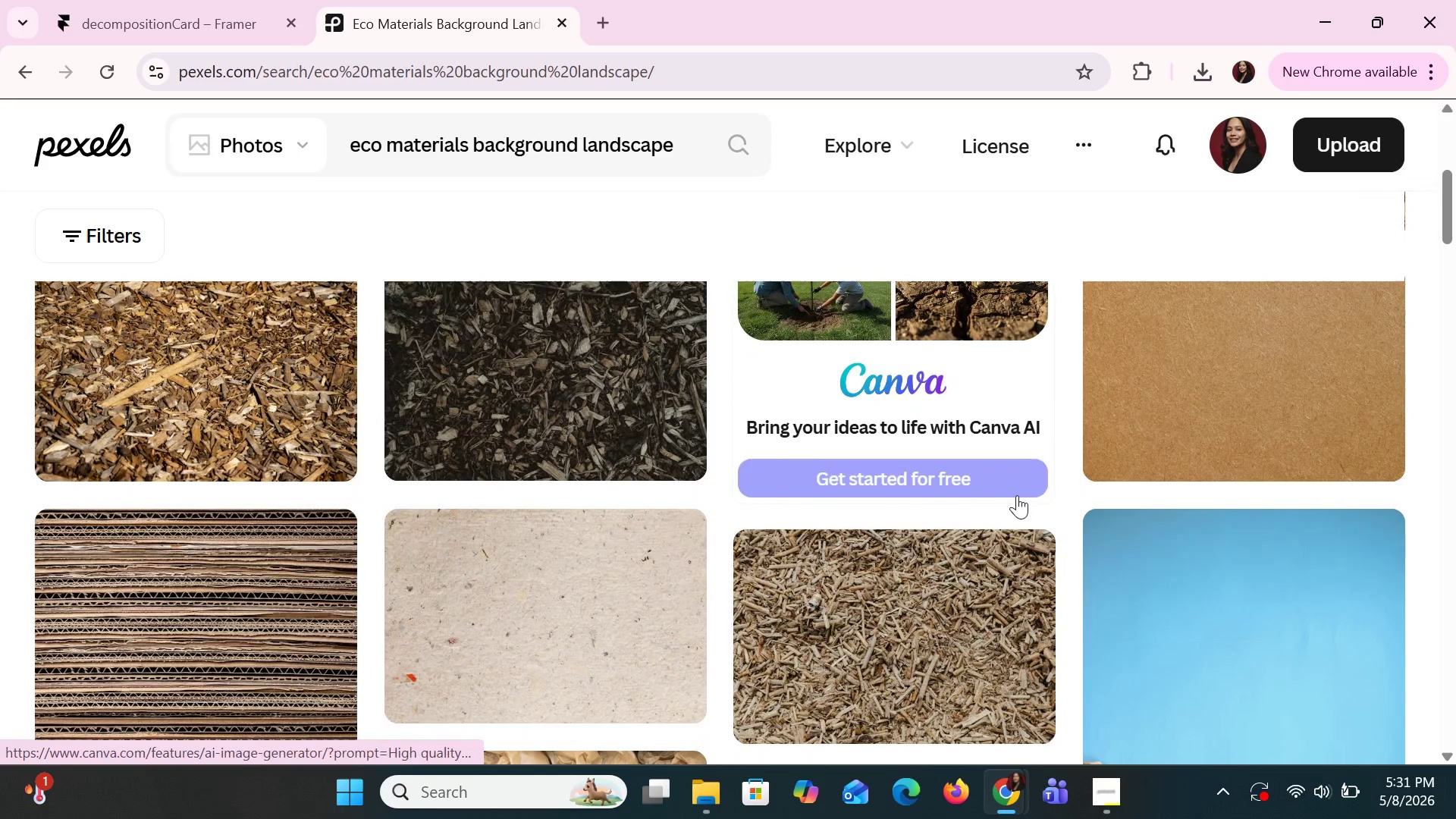 
scroll: coordinate [1014, 494], scroll_direction: up, amount: 3.0
 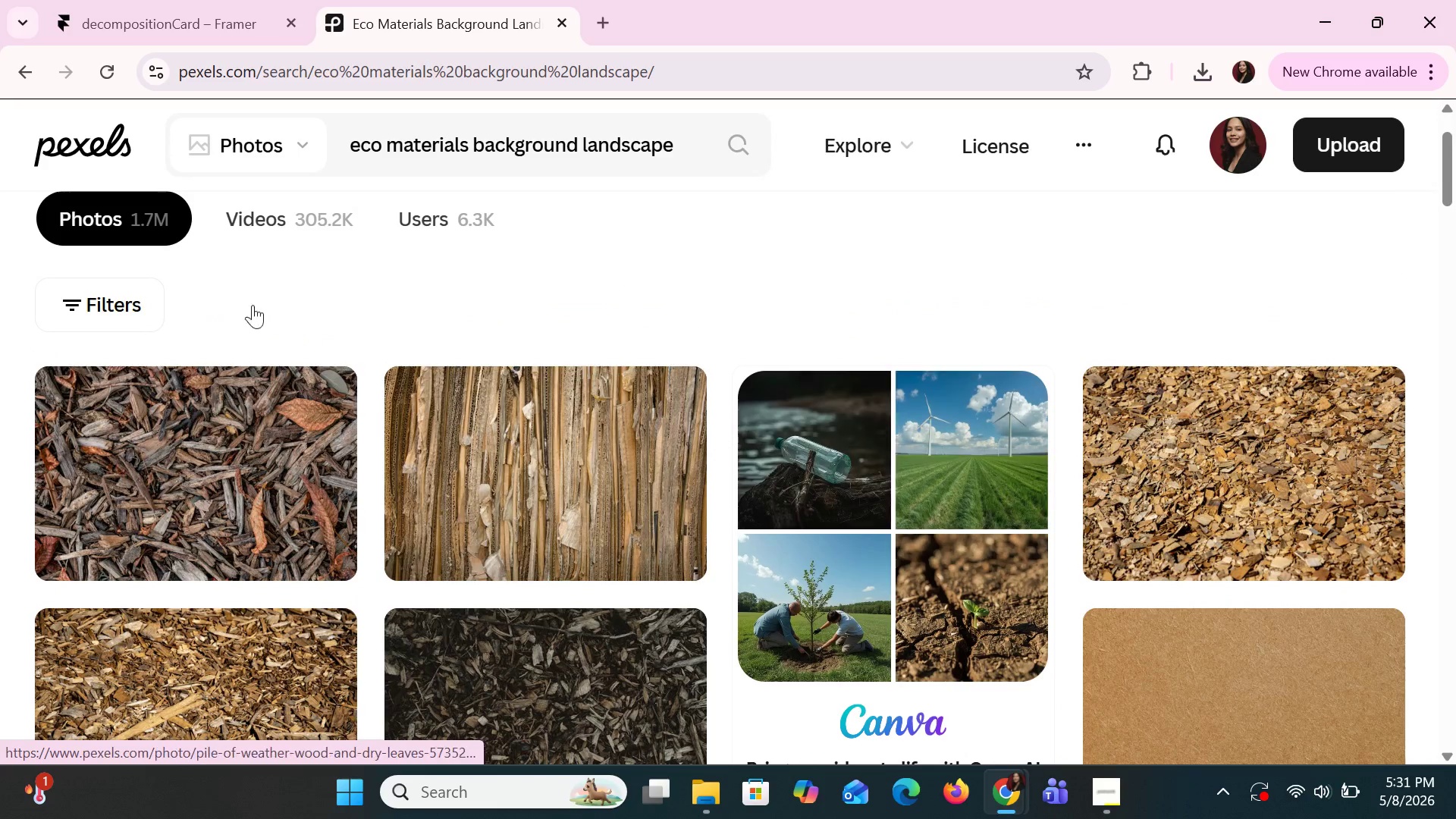 
left_click([166, 0])
 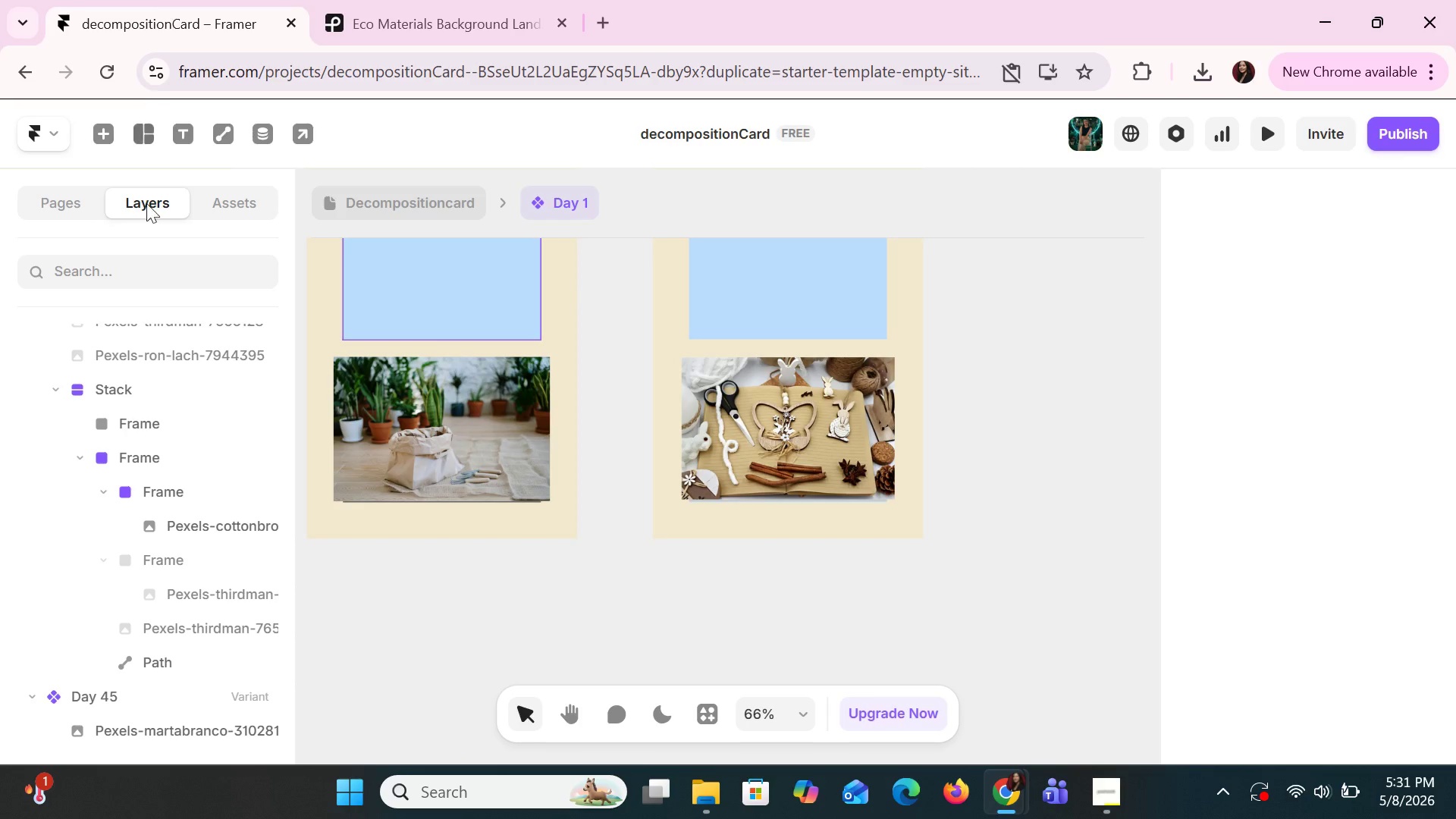 
left_click([362, 410])
 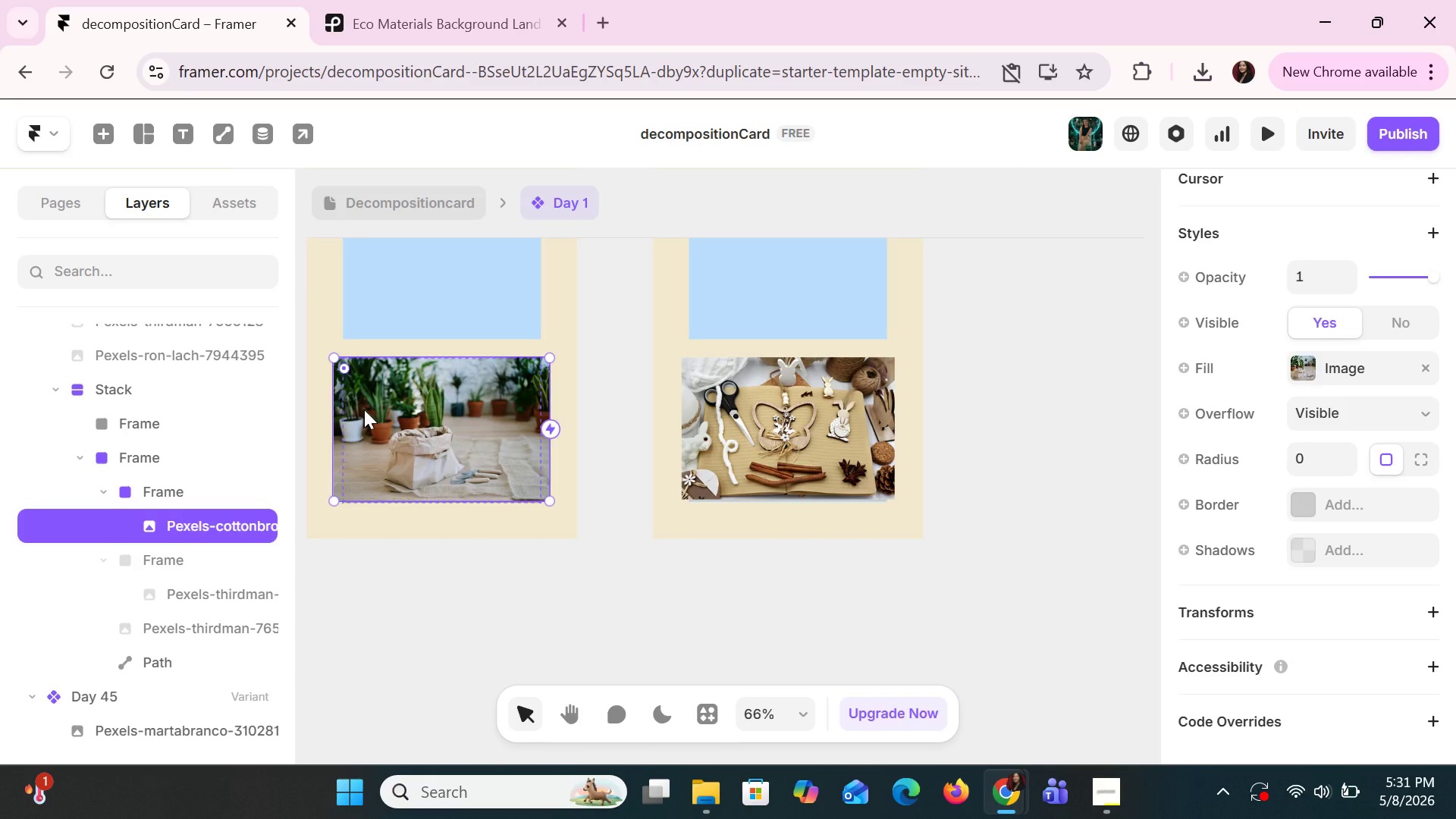 
key(ArrowDown)
 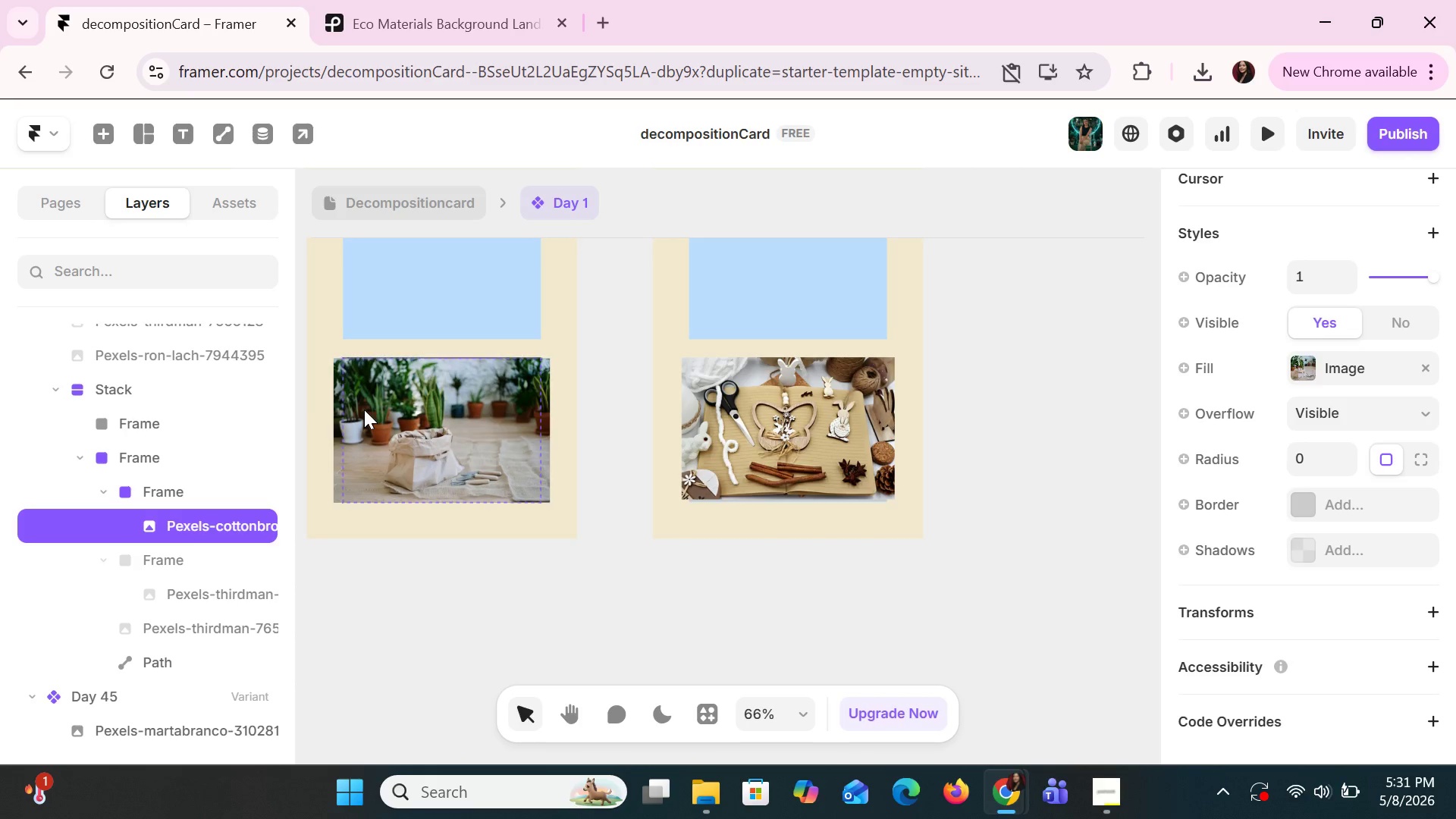 
key(ArrowDown)
 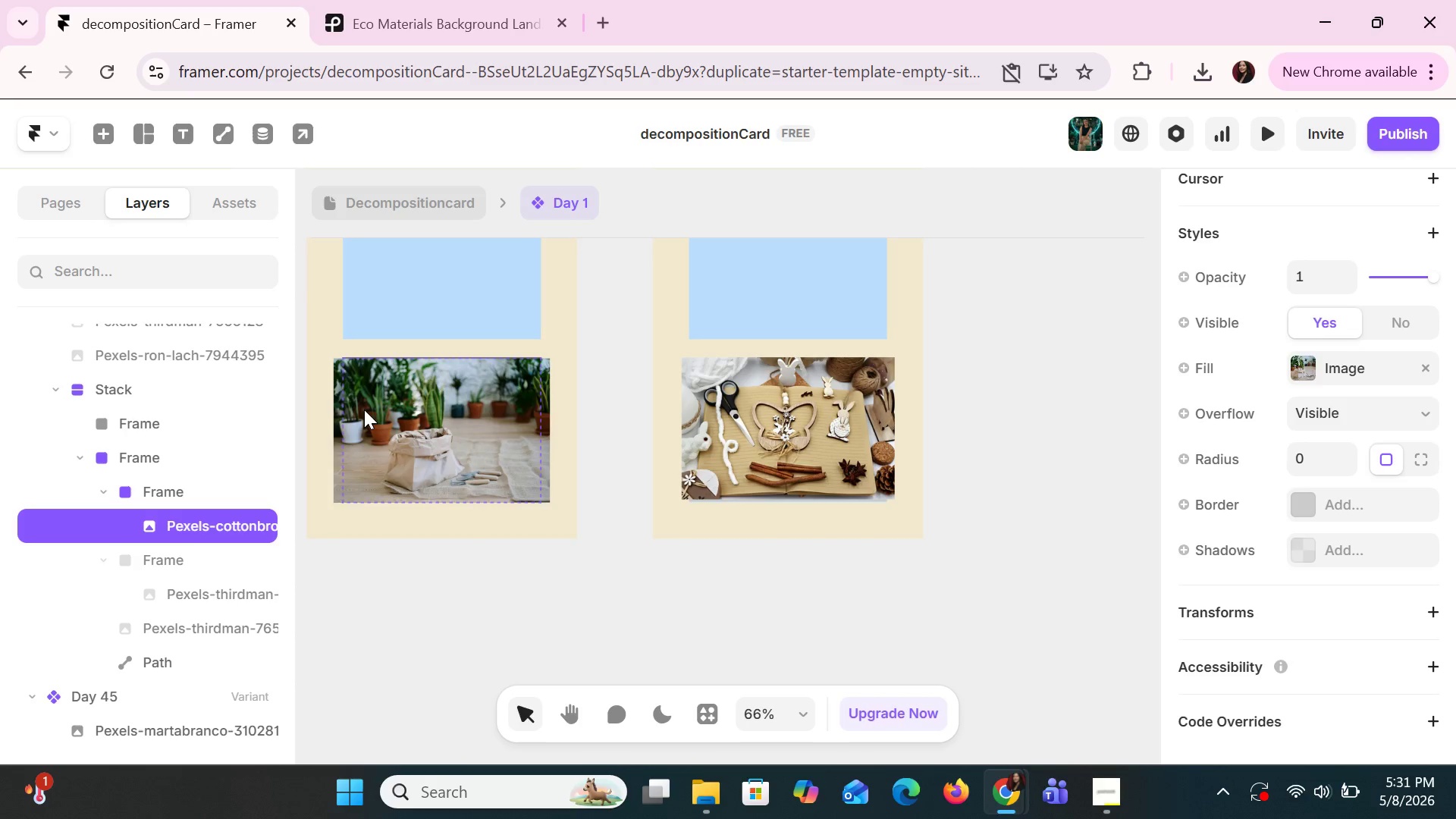 
key(ArrowDown)
 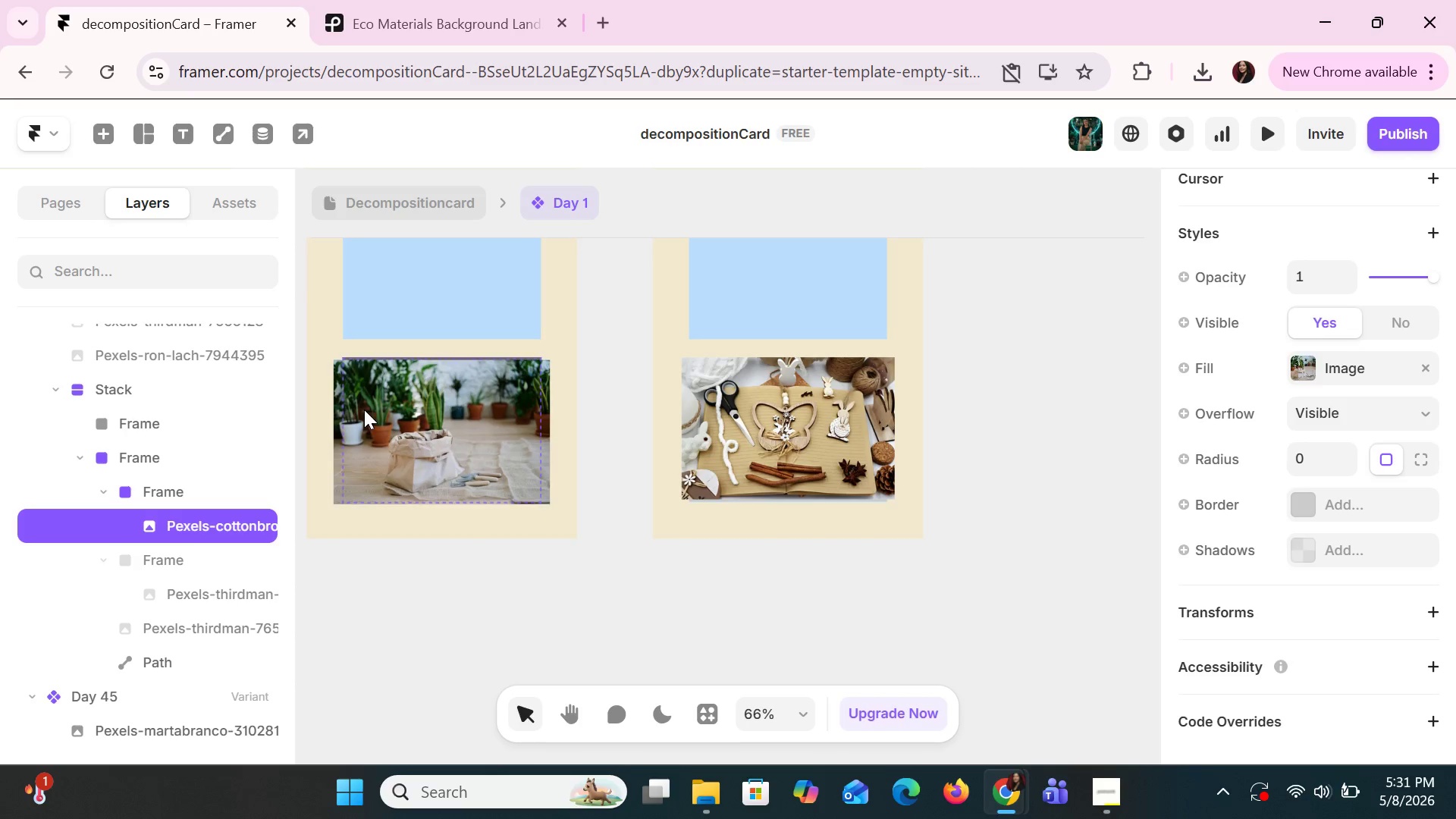 
key(ArrowDown)
 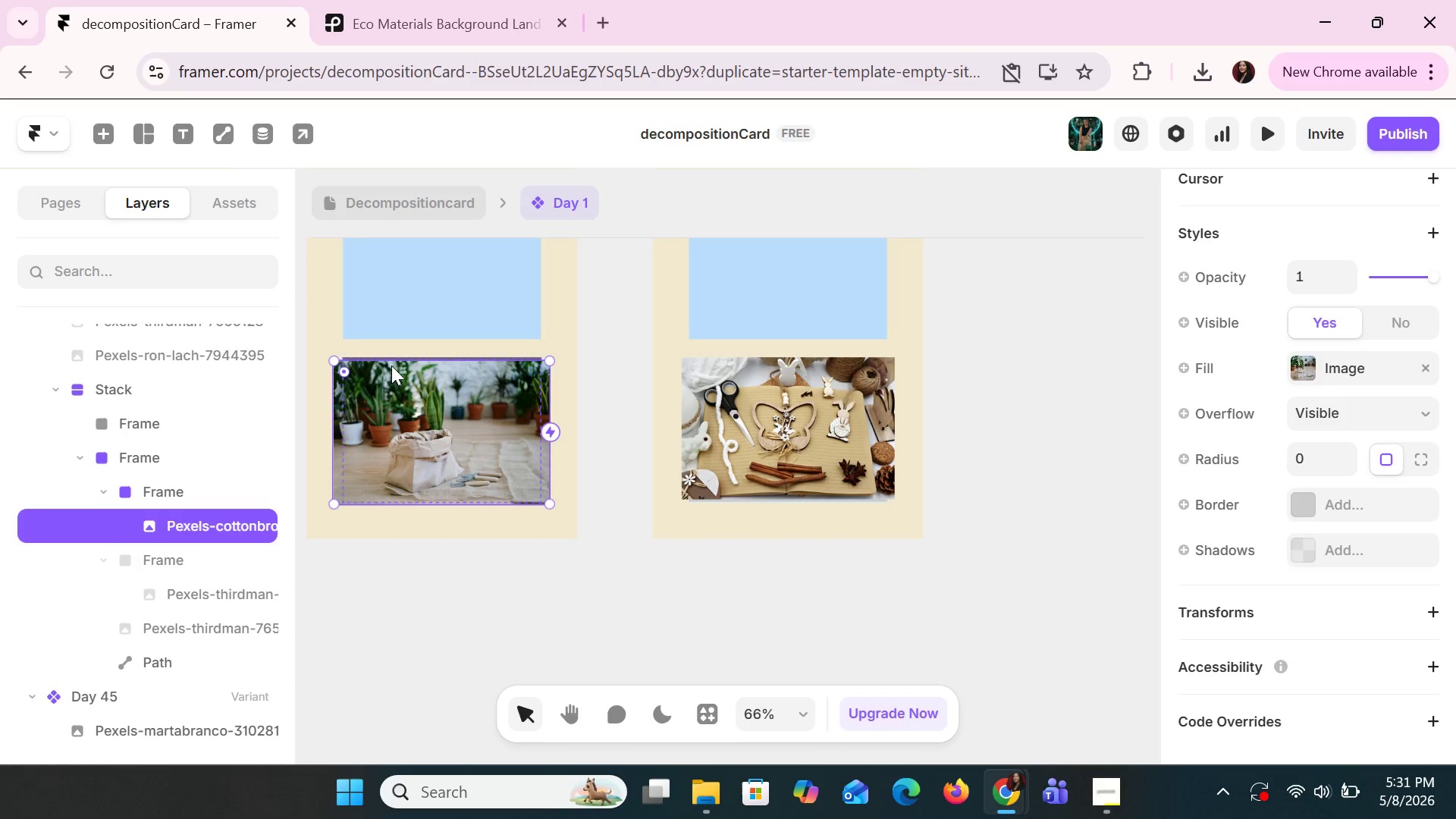 
left_click_drag(start_coordinate=[391, 364], to_coordinate=[393, 359])
 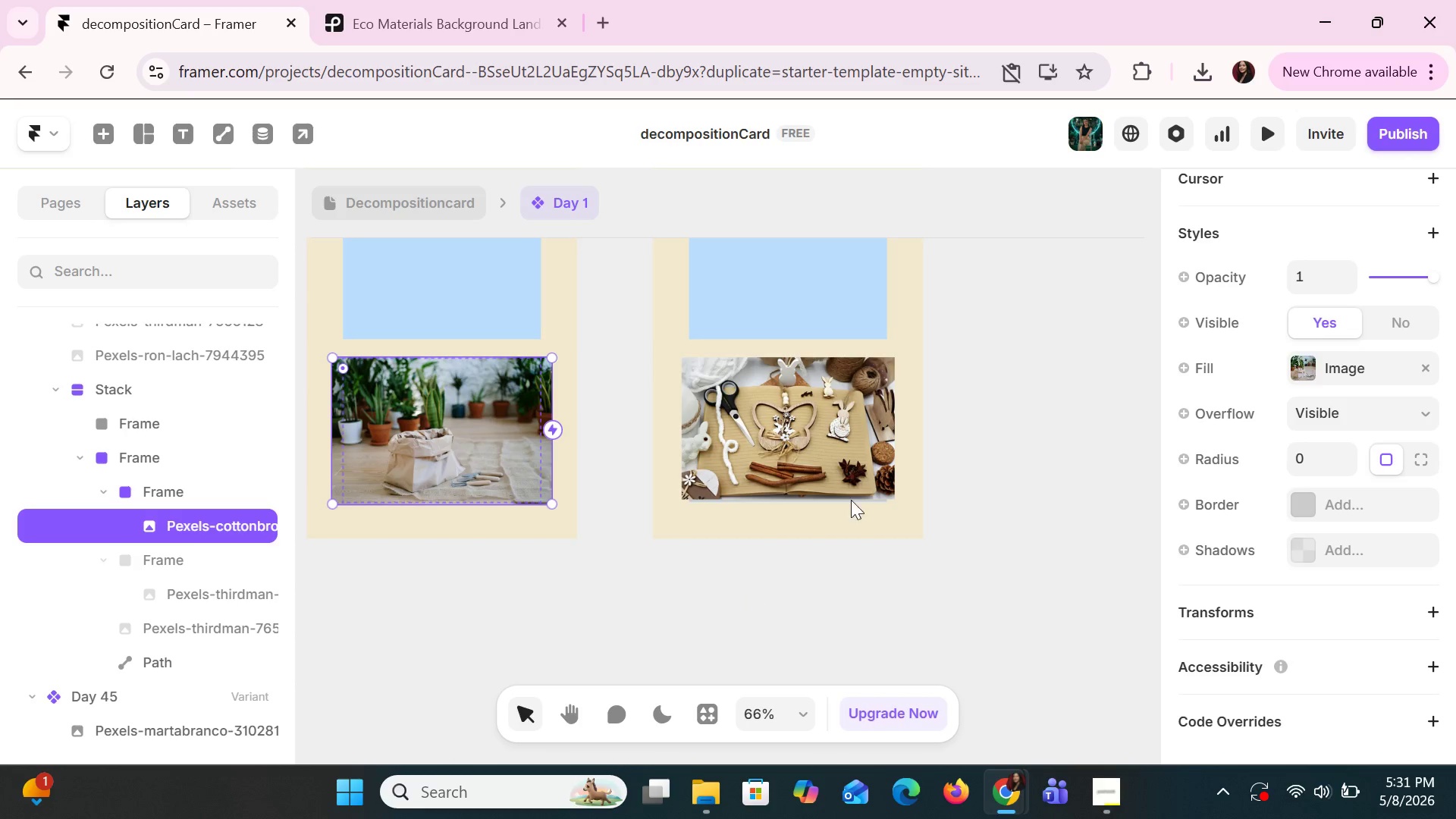 
left_click([861, 447])
 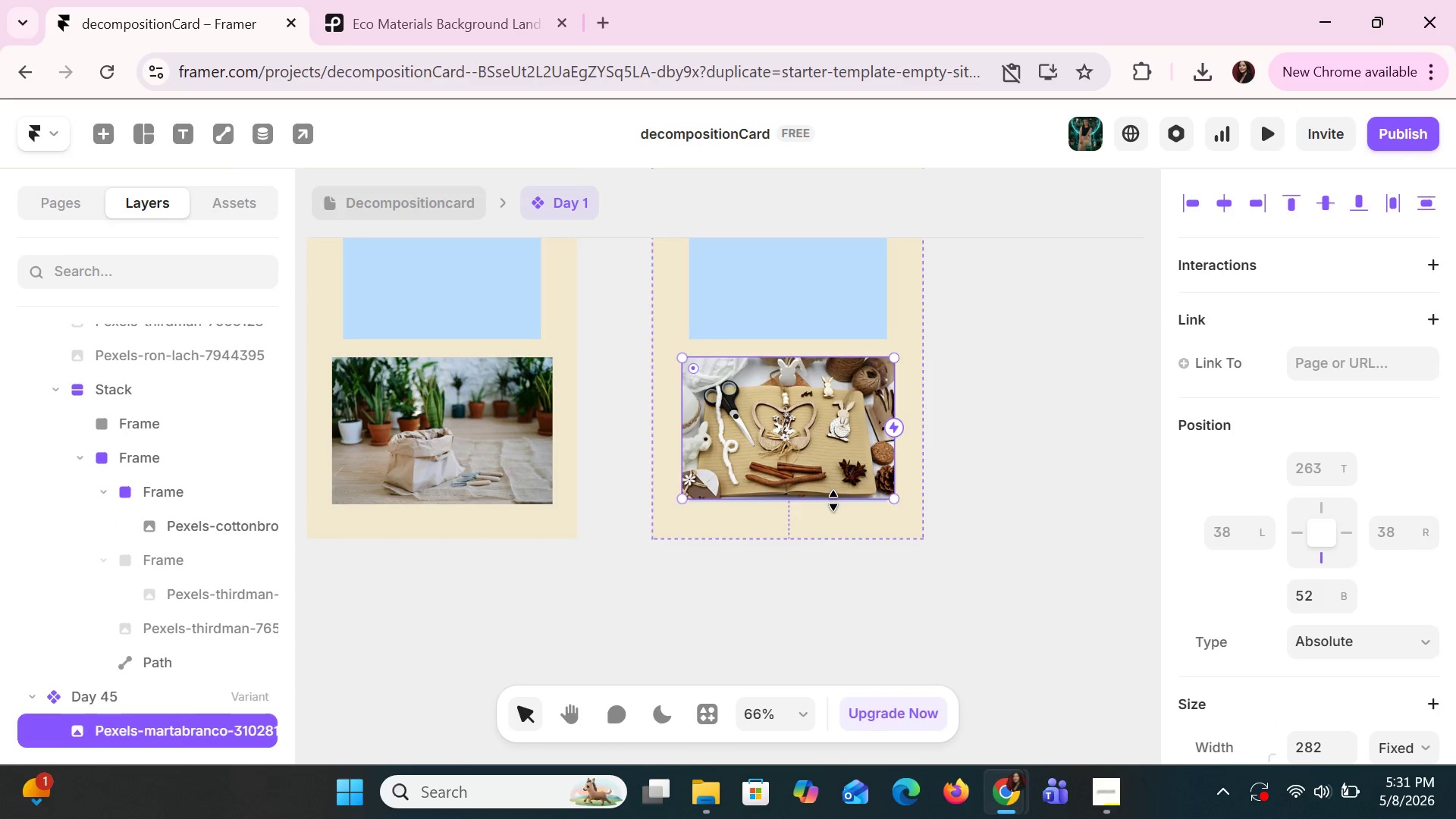 
left_click_drag(start_coordinate=[833, 500], to_coordinate=[838, 505])
 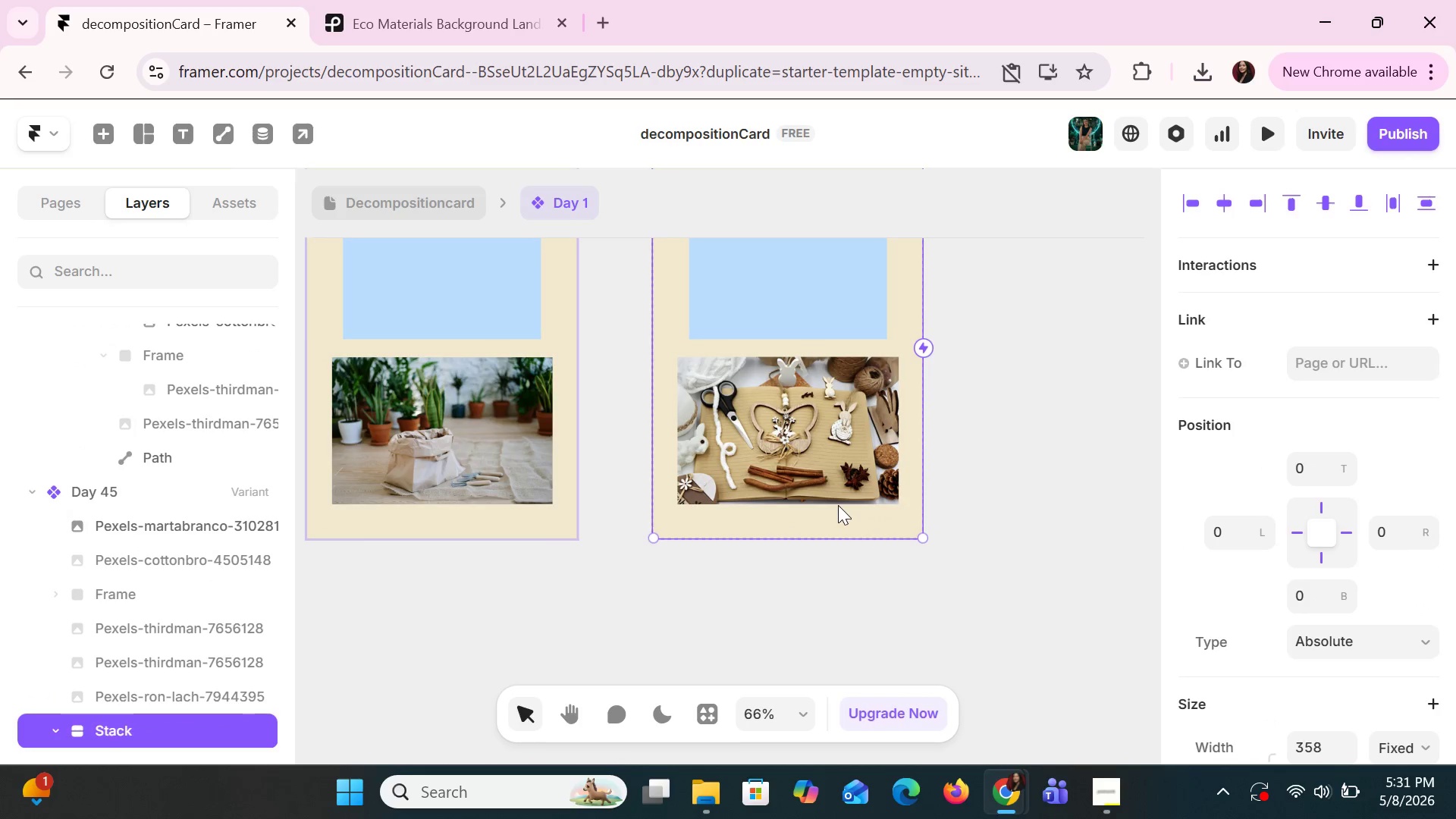 
left_click([838, 505])
 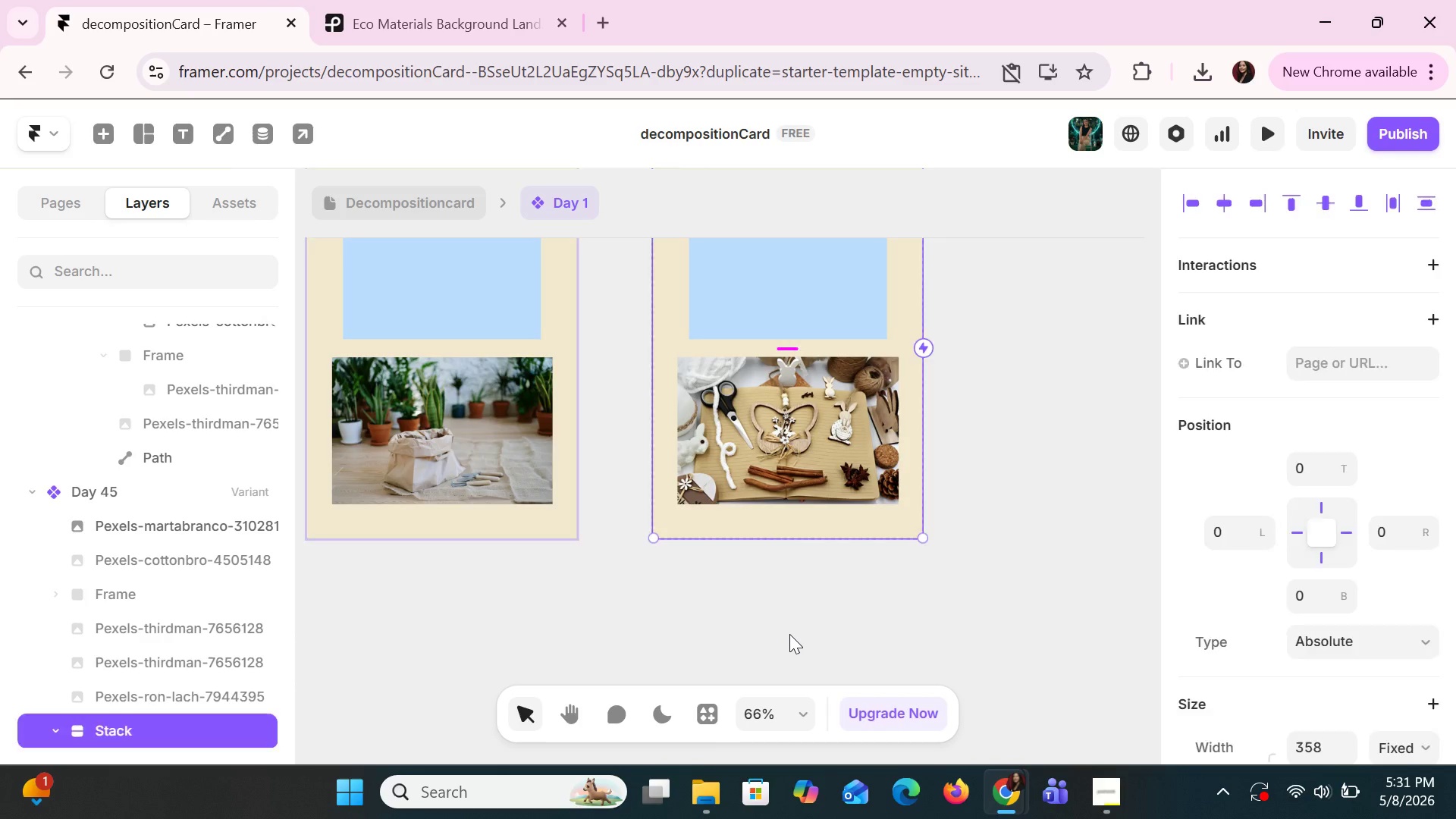 
left_click([789, 634])
 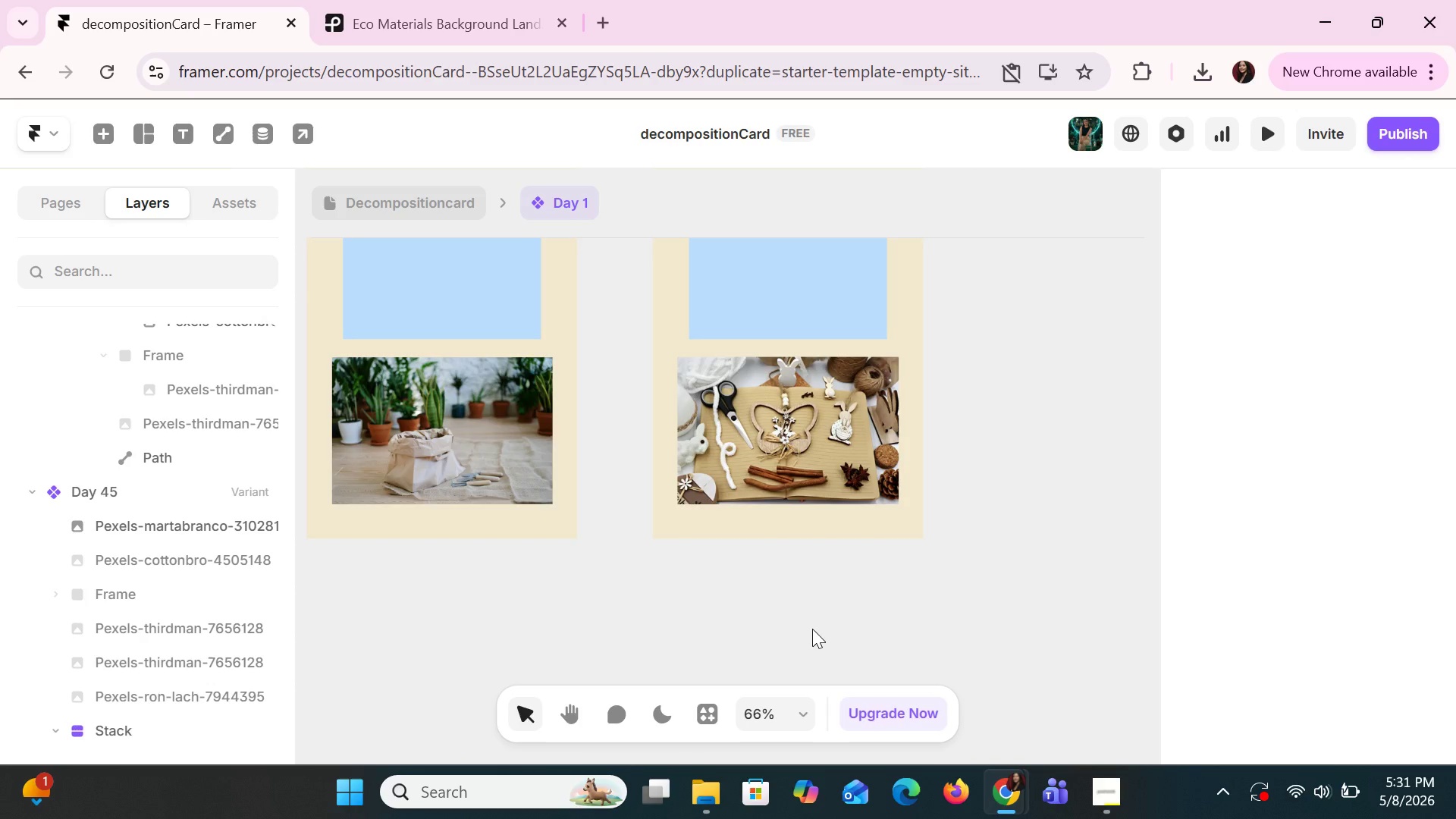 
wait(36.81)
 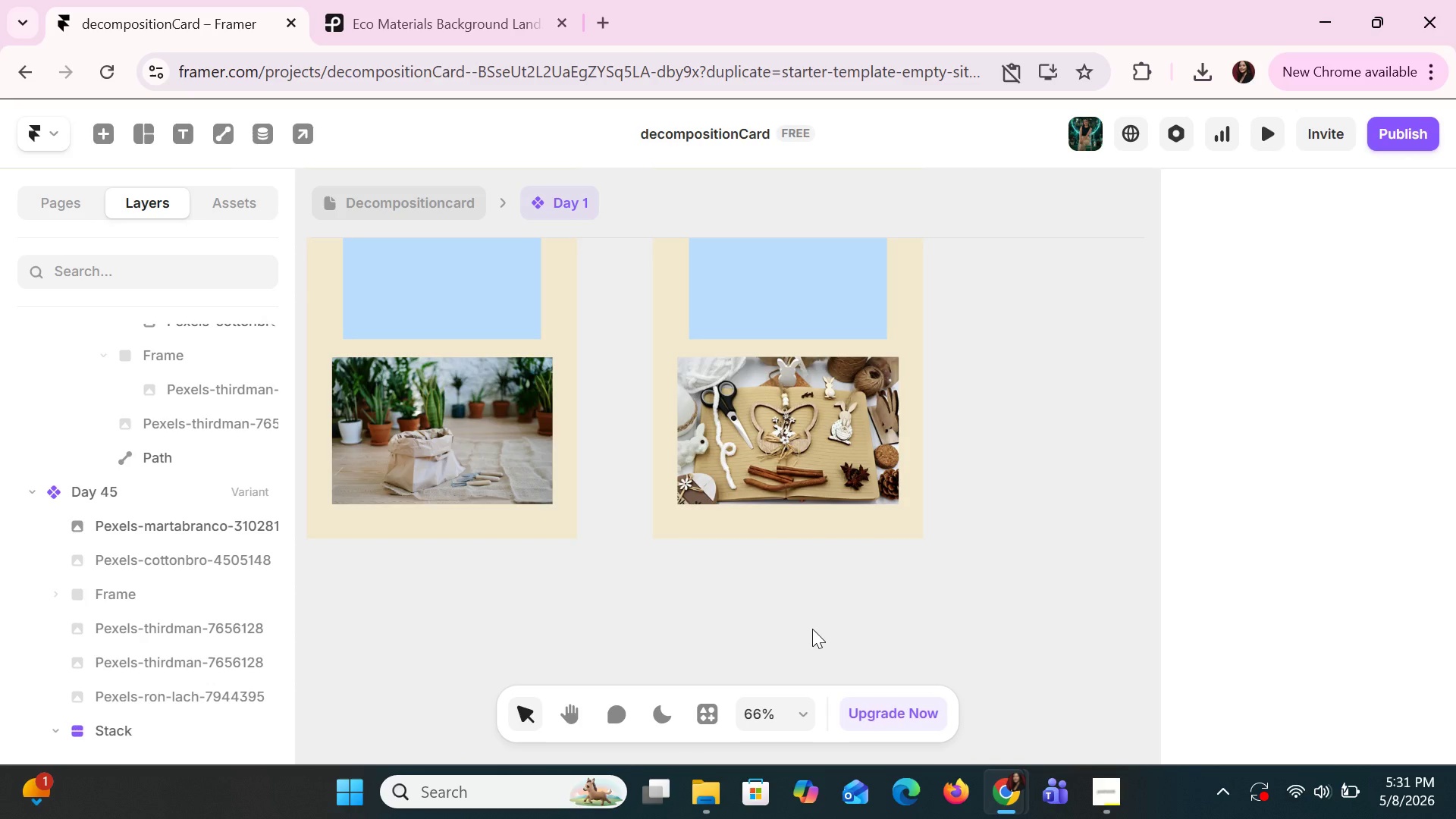 
left_click([437, 0])
 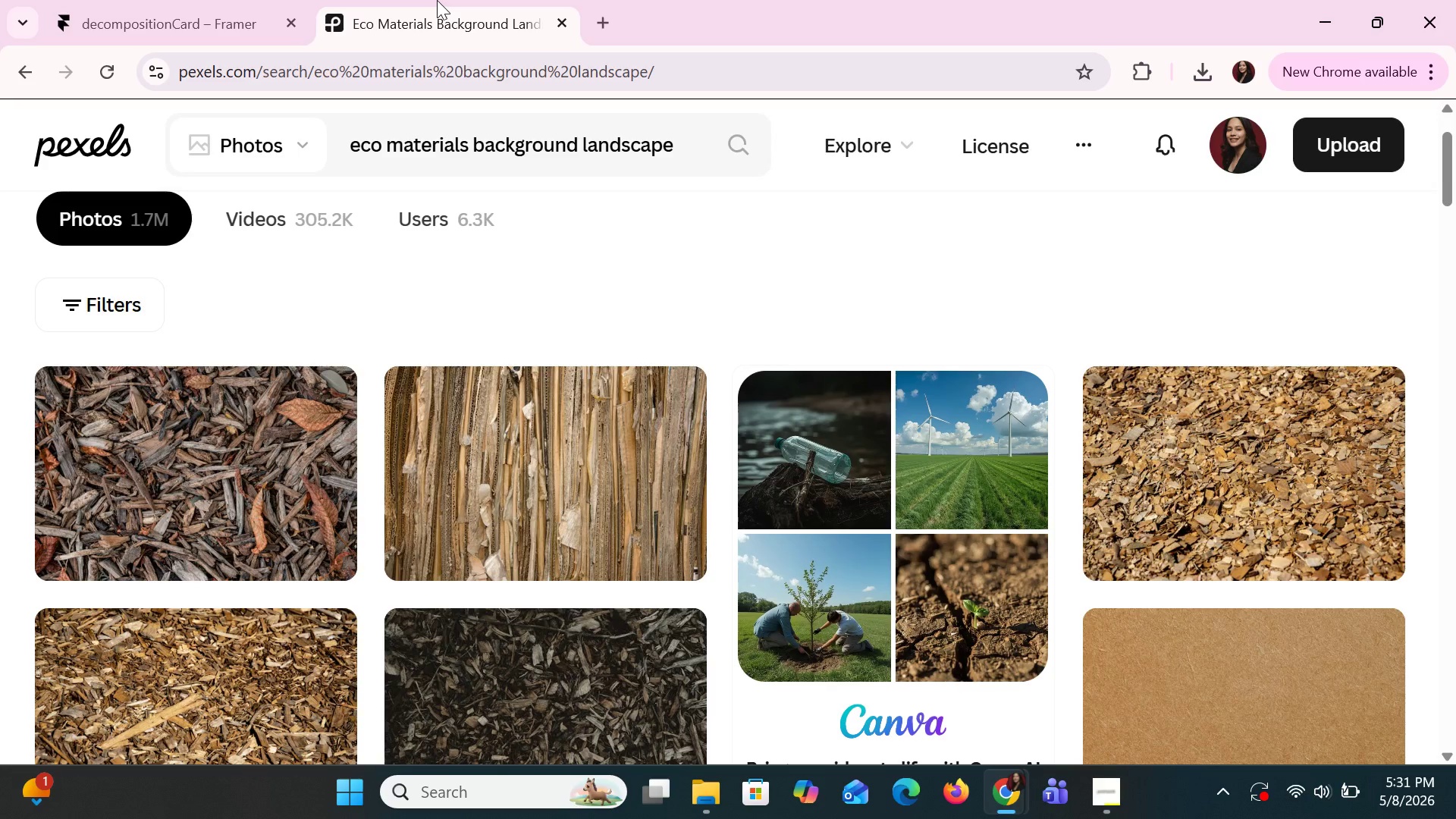 
wait(8.5)
 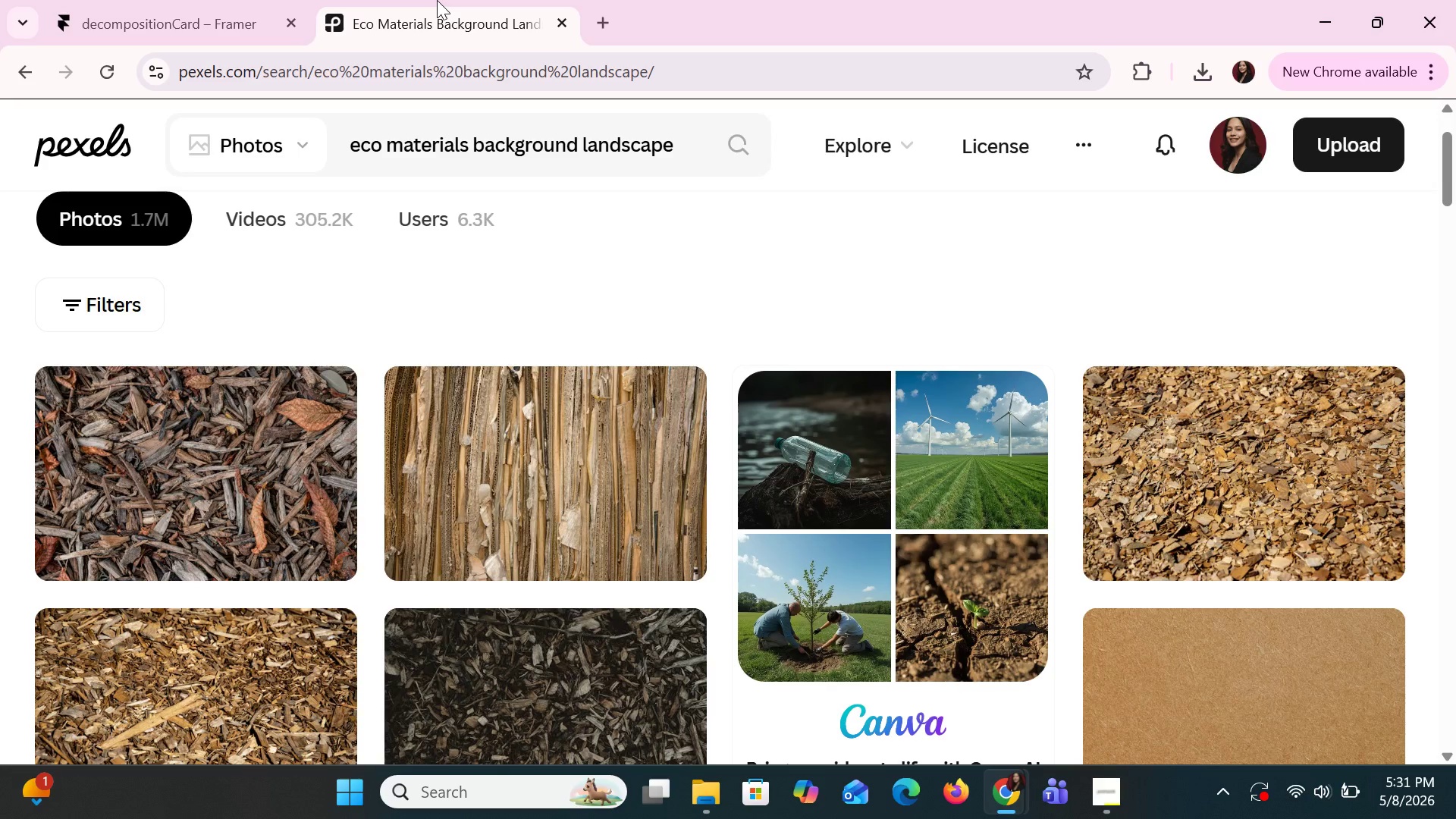 
scroll: coordinate [764, 603], scroll_direction: down, amount: 16.0
 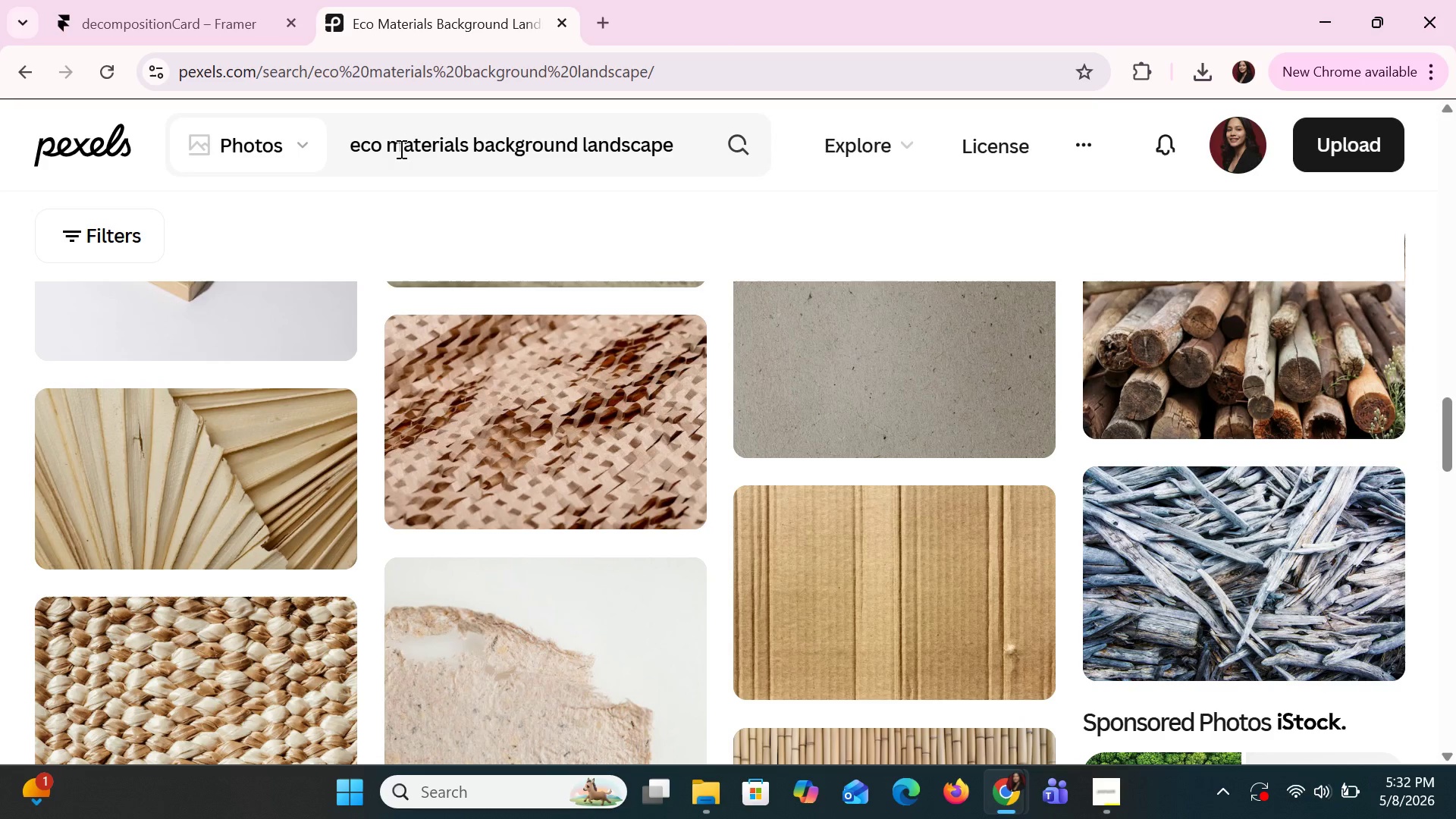 
left_click_drag(start_coordinate=[389, 136], to_coordinate=[679, 160])
 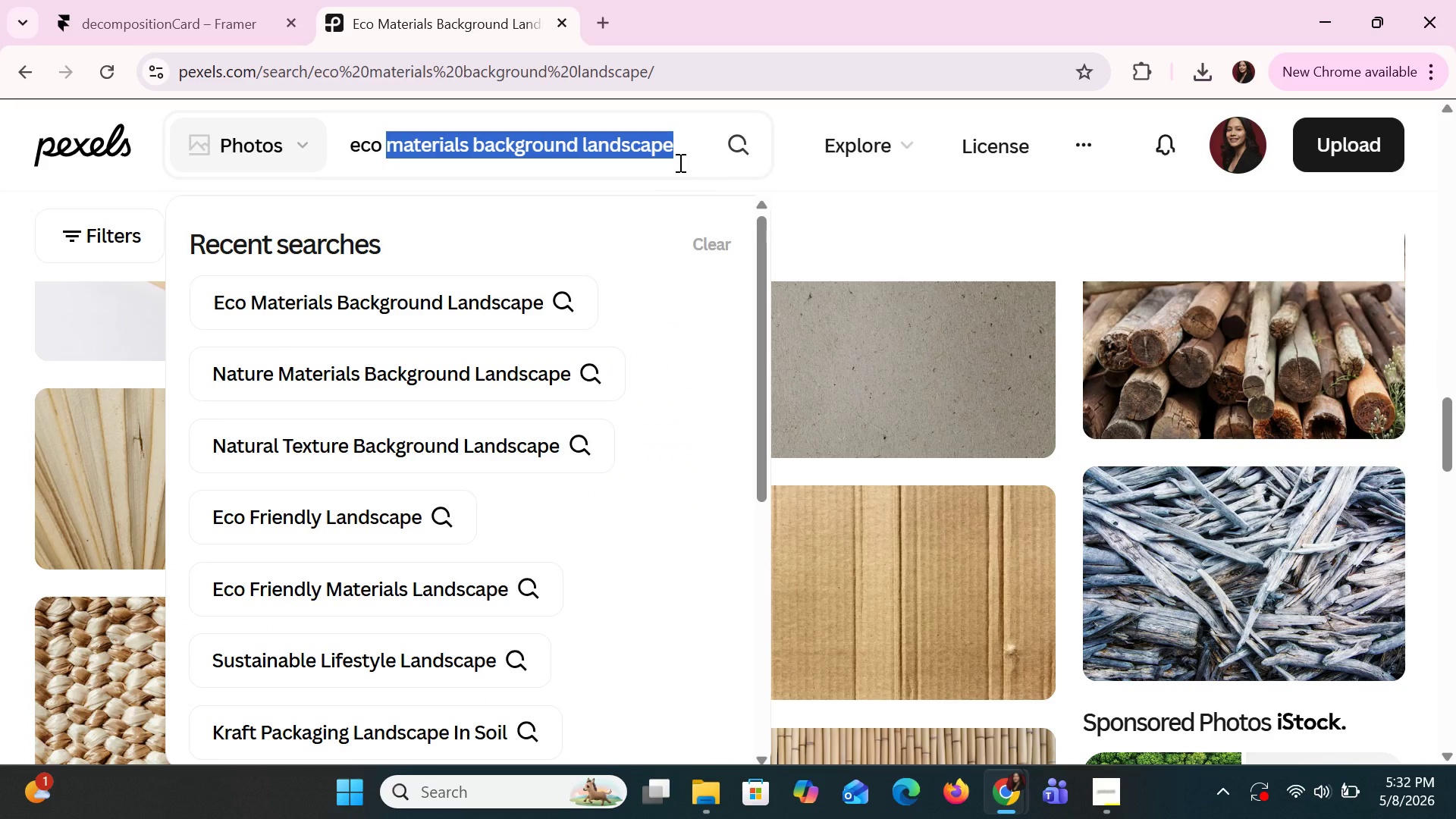 
type(friedn)
key(Backspace)
type(ndl)
key(Backspace)
key(Backspace)
key(Backspace)
key(Backspace)
type(nl)
key(Backspace)
type(dly materials lansdcape)
 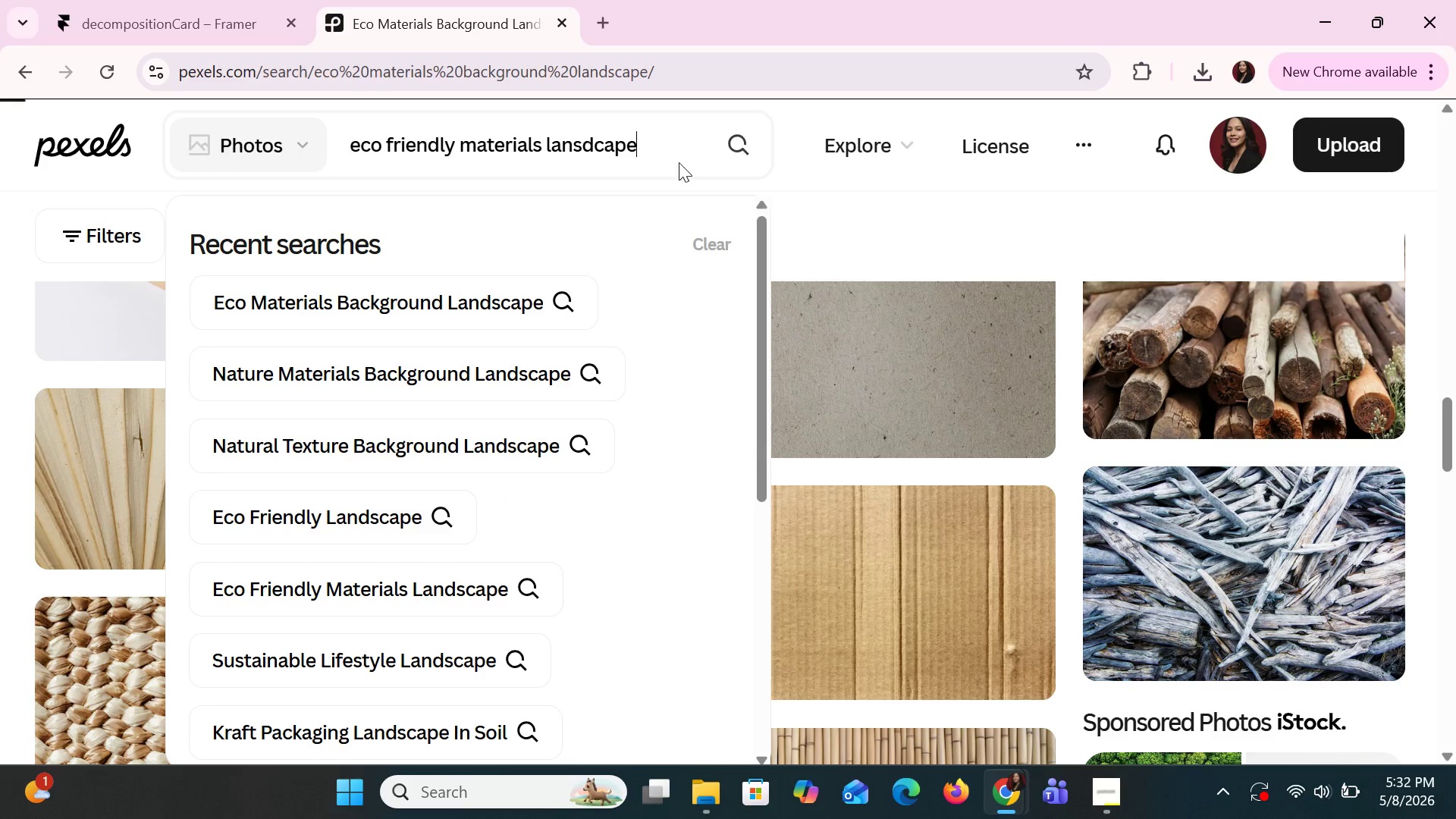 
key(Enter)
 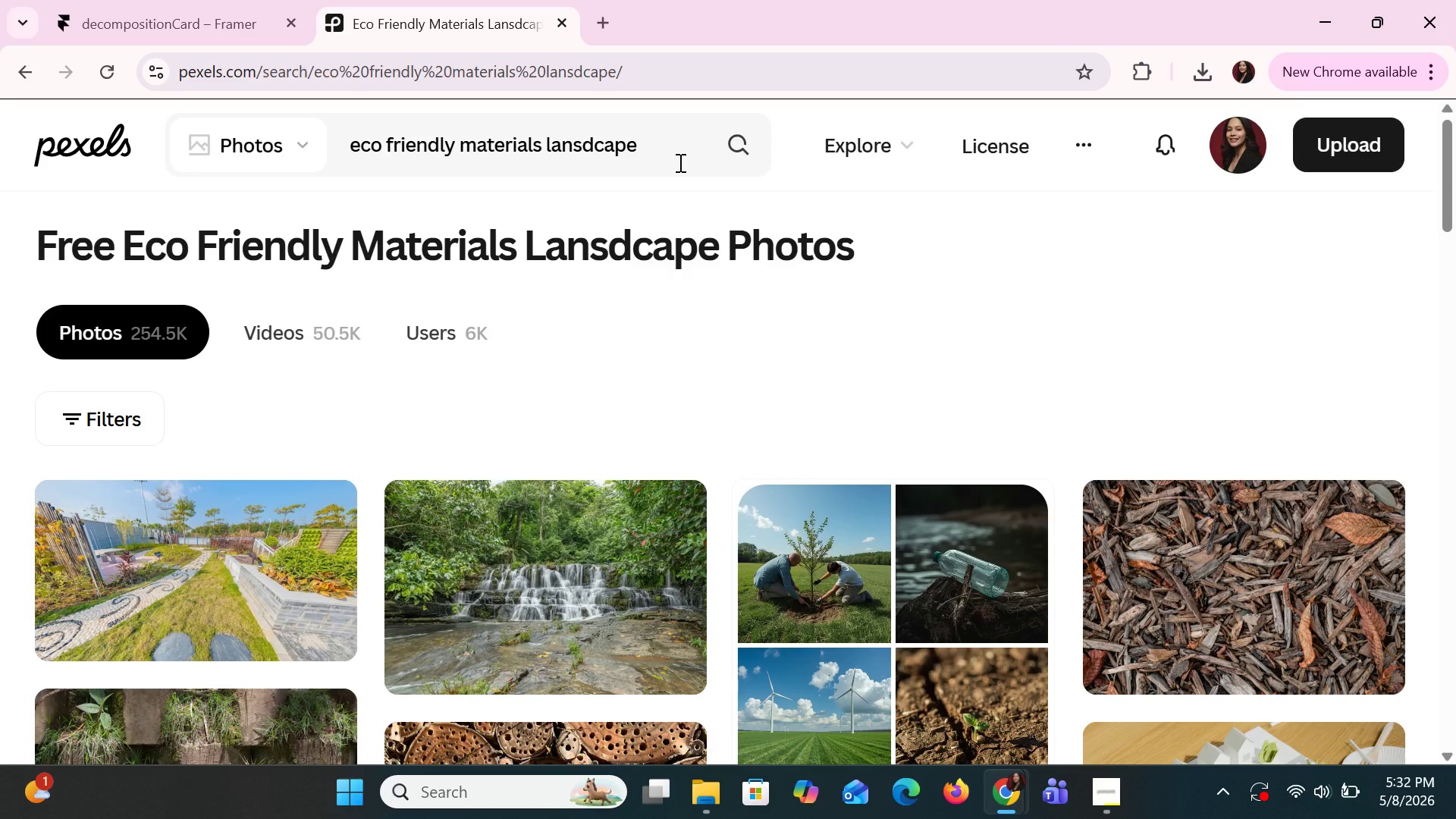 
wait(14.87)
 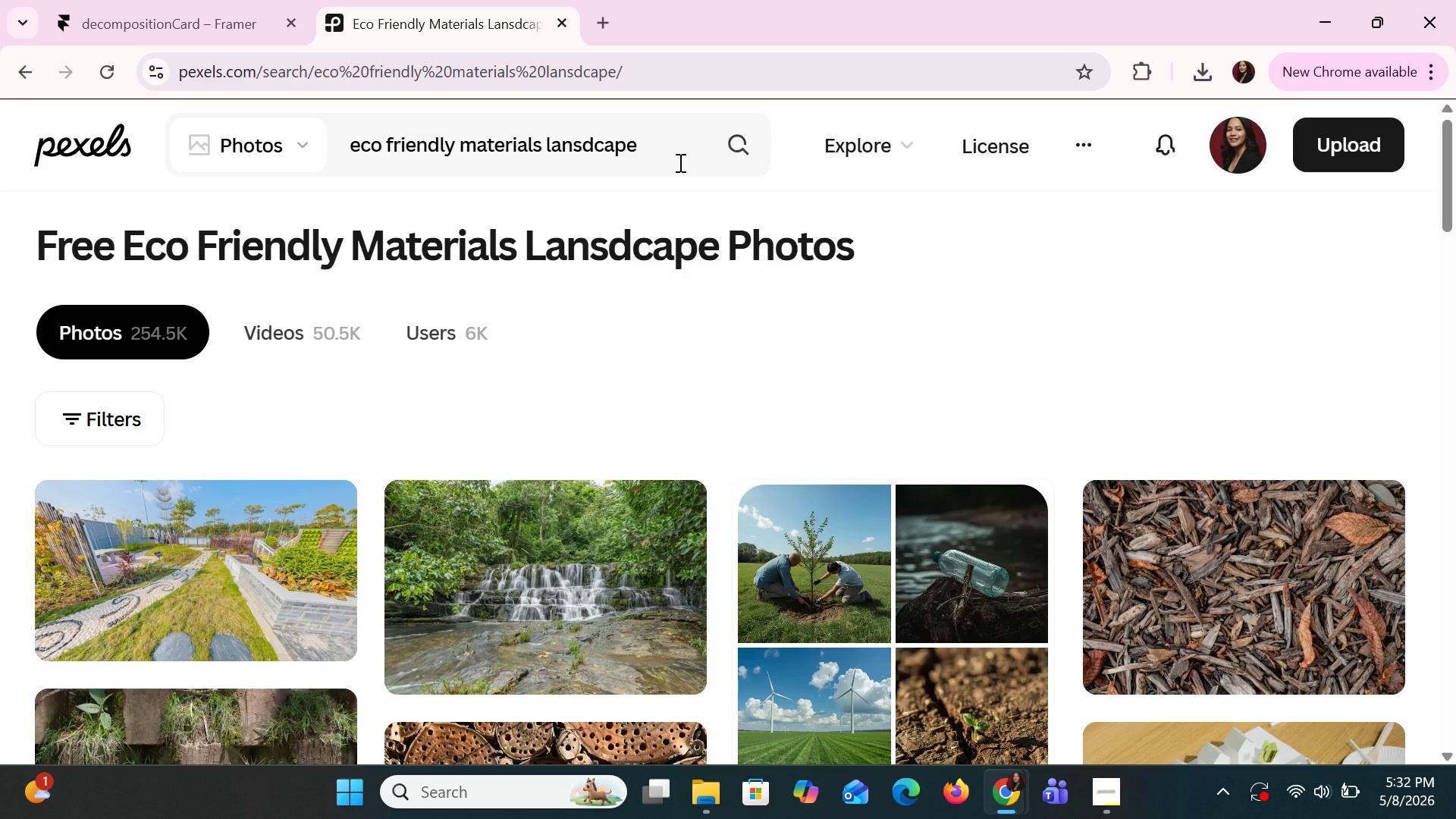 
mouse_move([680, 395])
 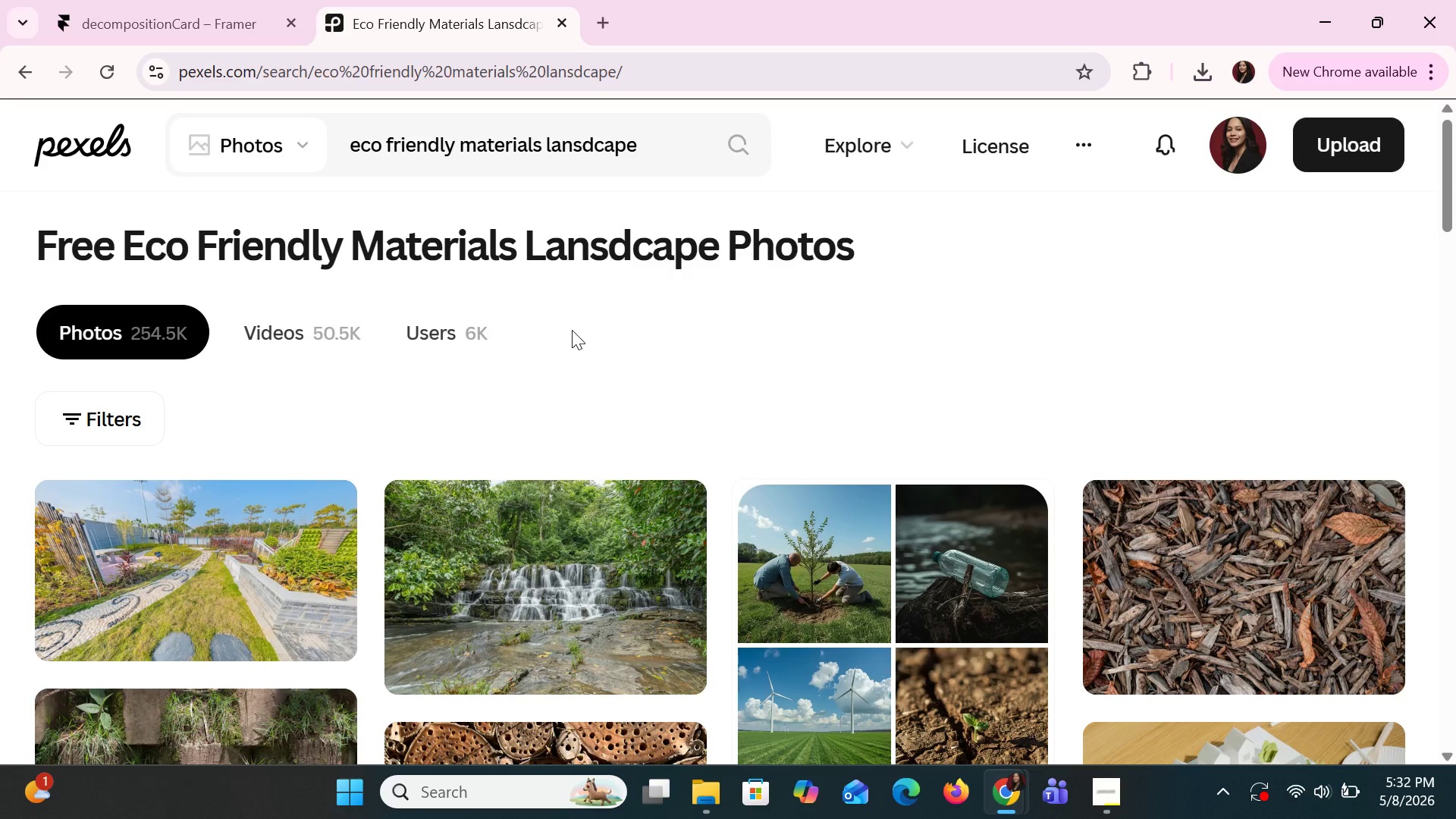 
wait(8.72)
 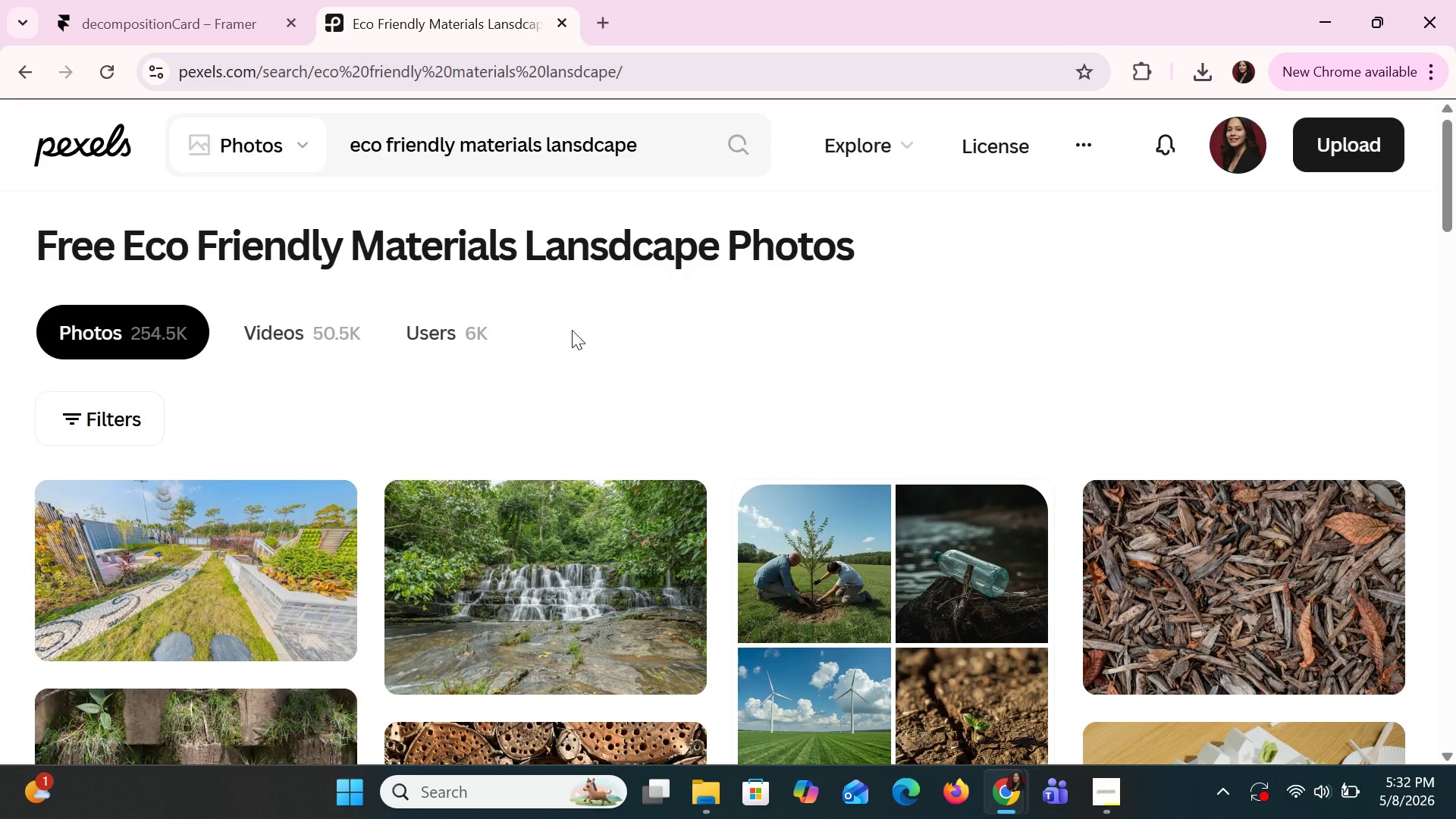 
scroll: coordinate [613, 468], scroll_direction: down, amount: 11.0
 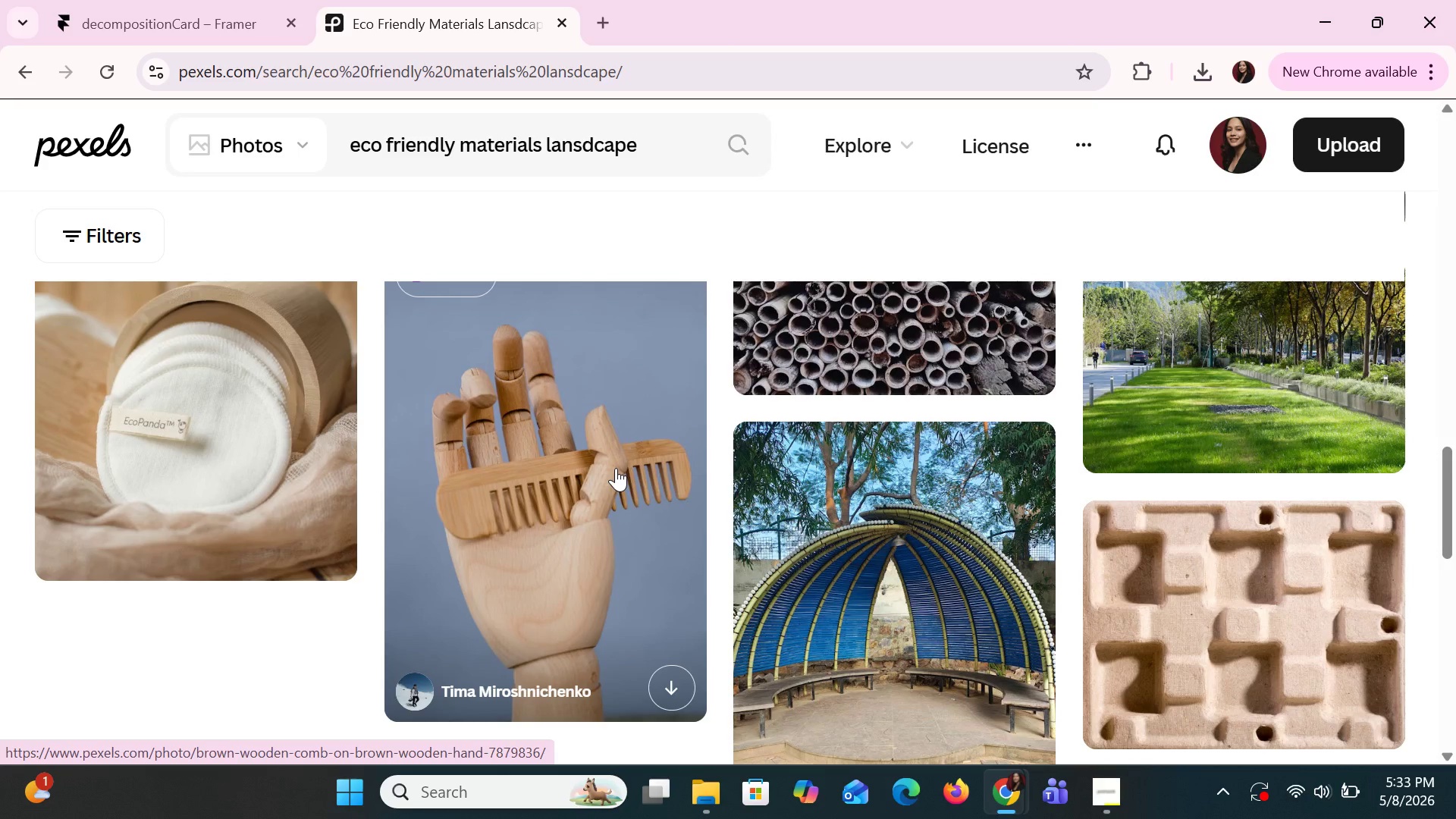 
wait(14.67)
 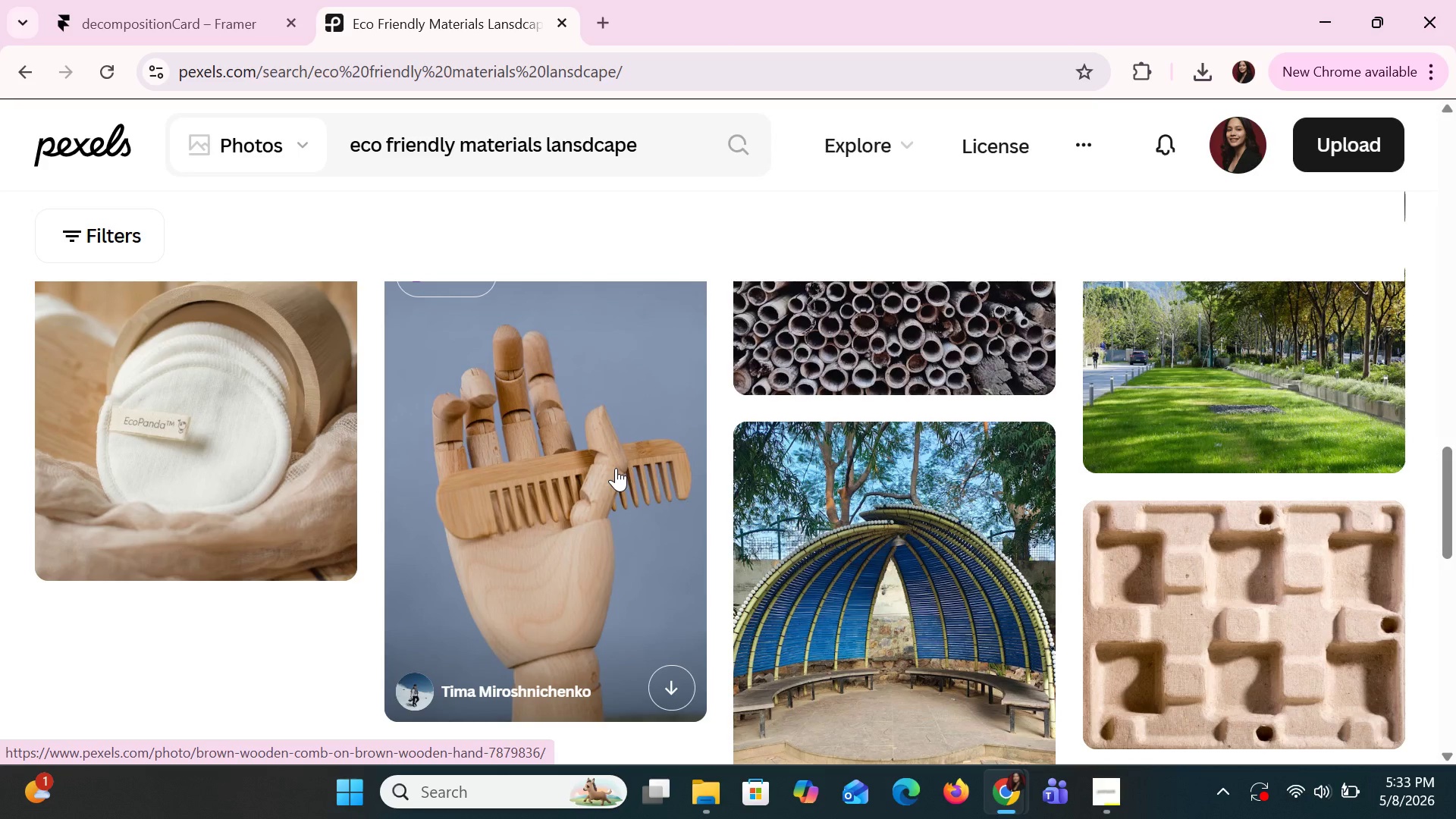 
scroll: coordinate [776, 526], scroll_direction: down, amount: 3.0
 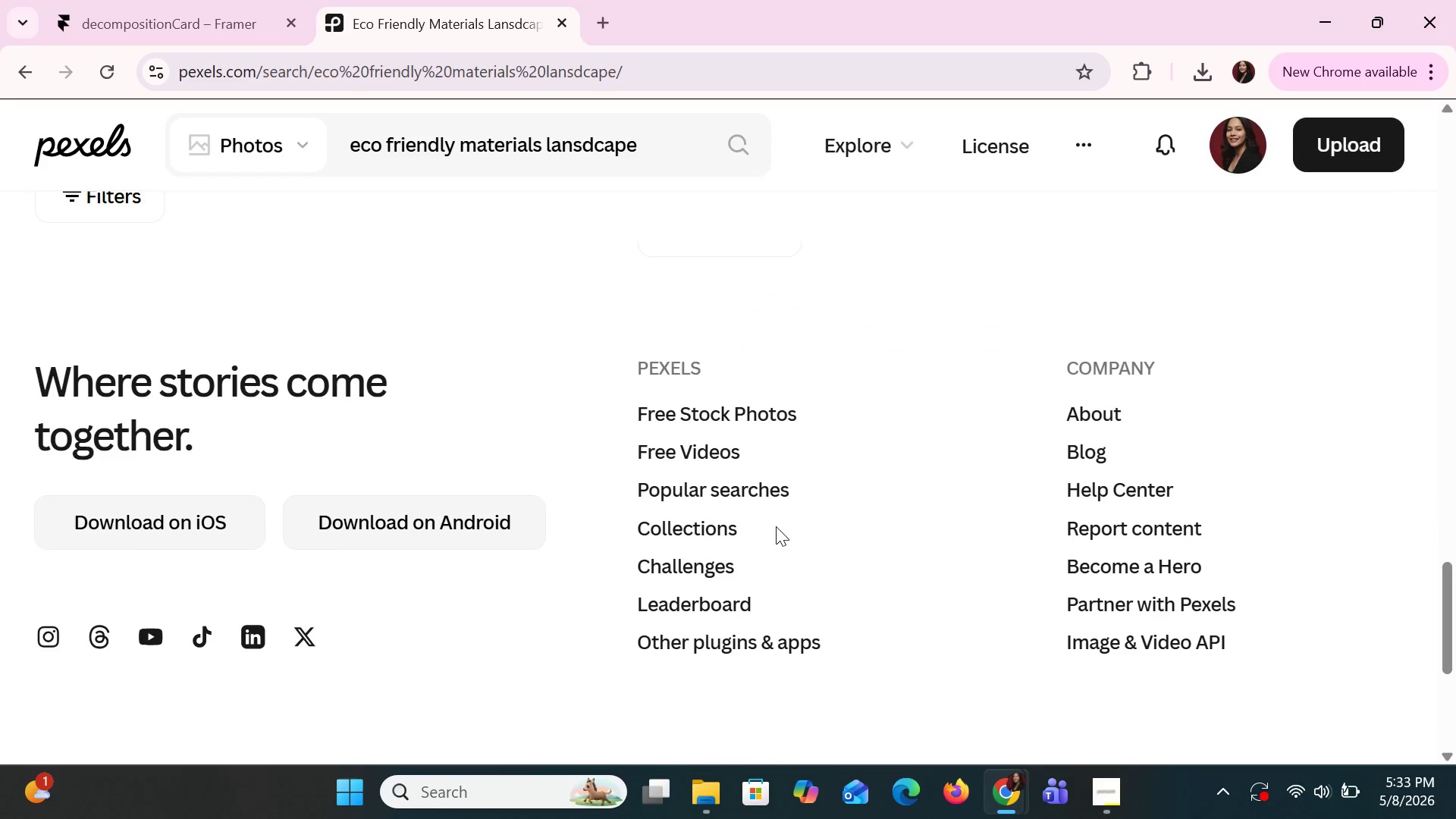 
scroll: coordinate [249, 566], scroll_direction: up, amount: 12.0
 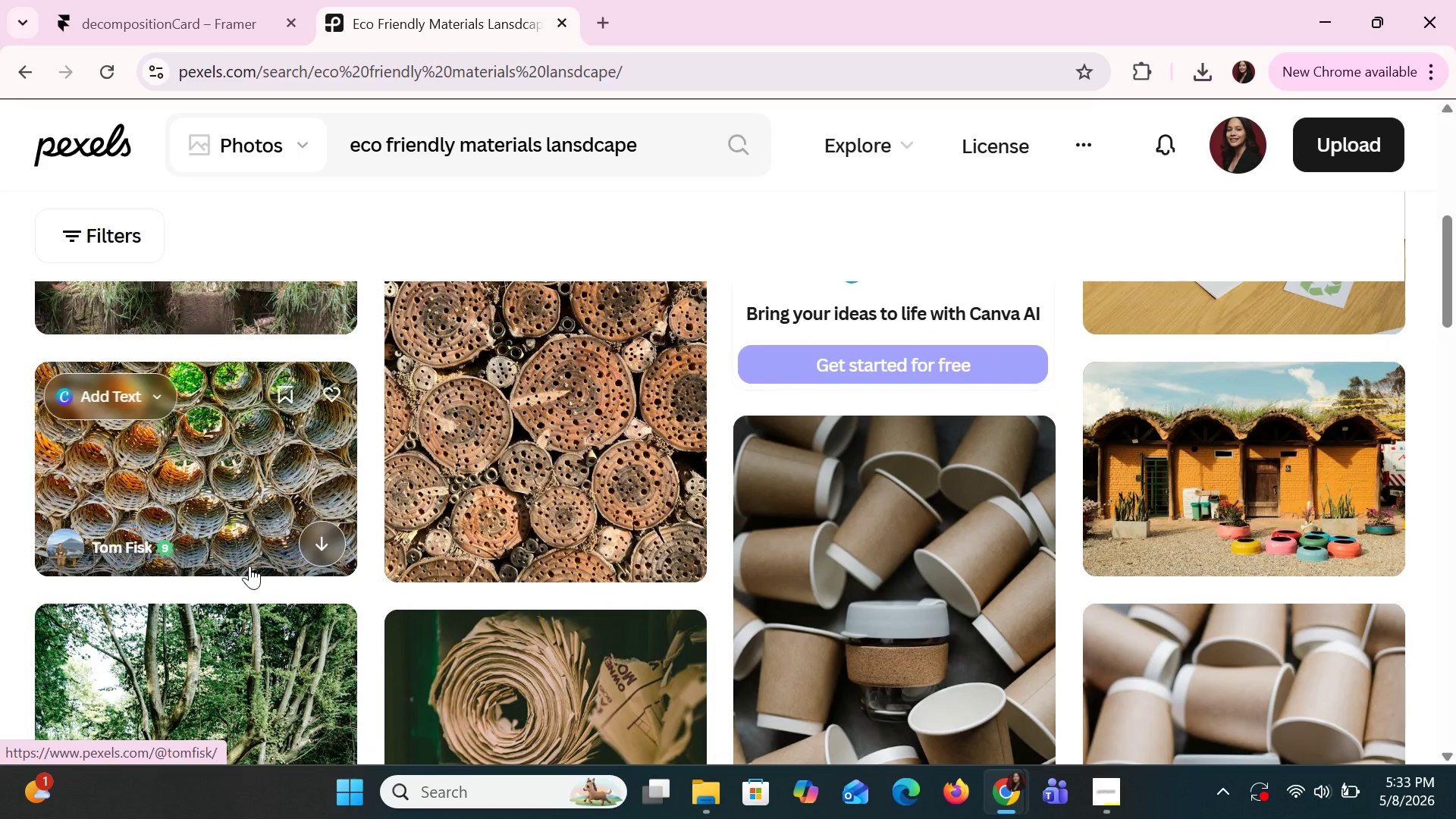 
scroll: coordinate [246, 542], scroll_direction: up, amount: 7.0
 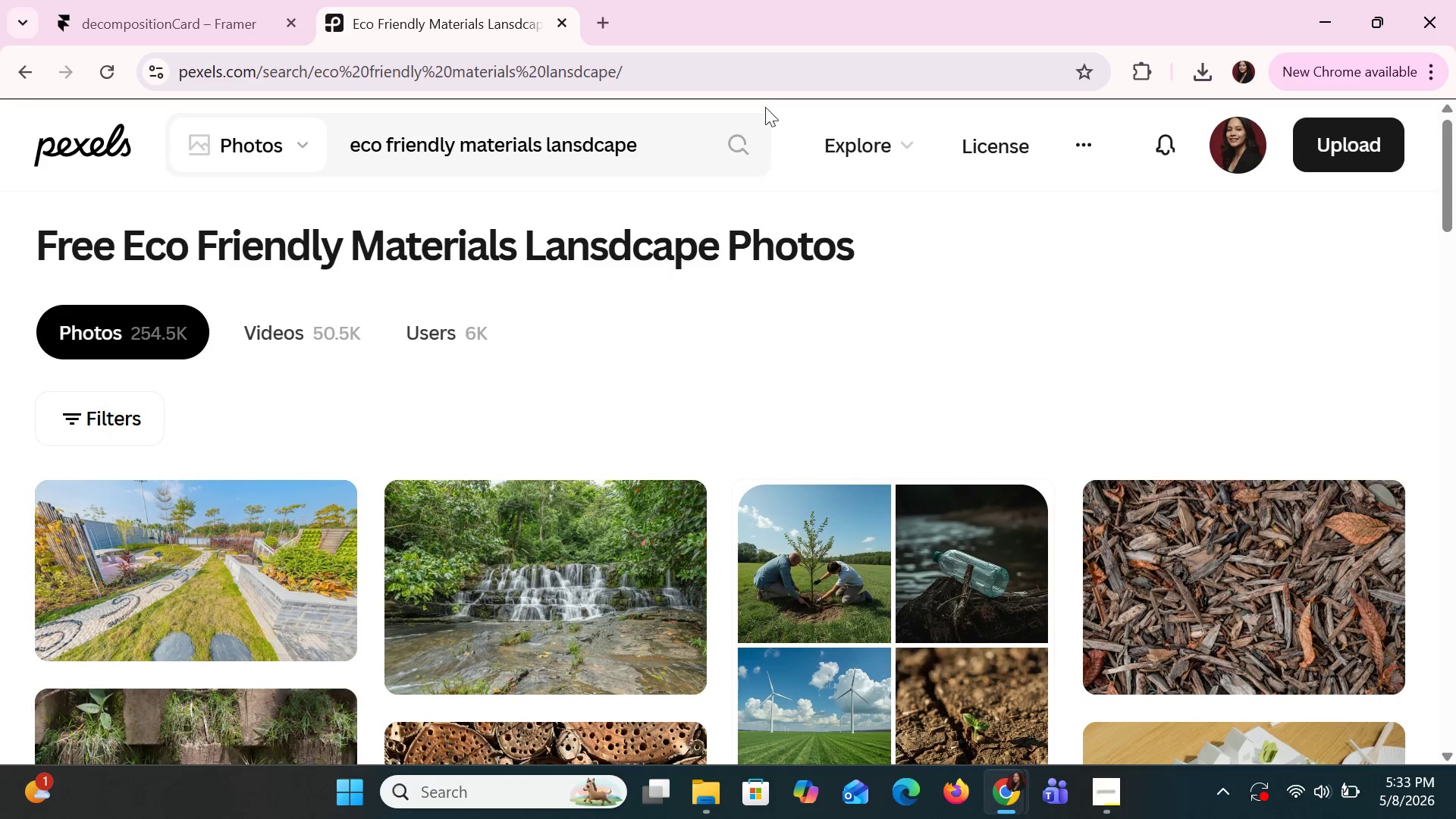 
left_click([746, 130])
 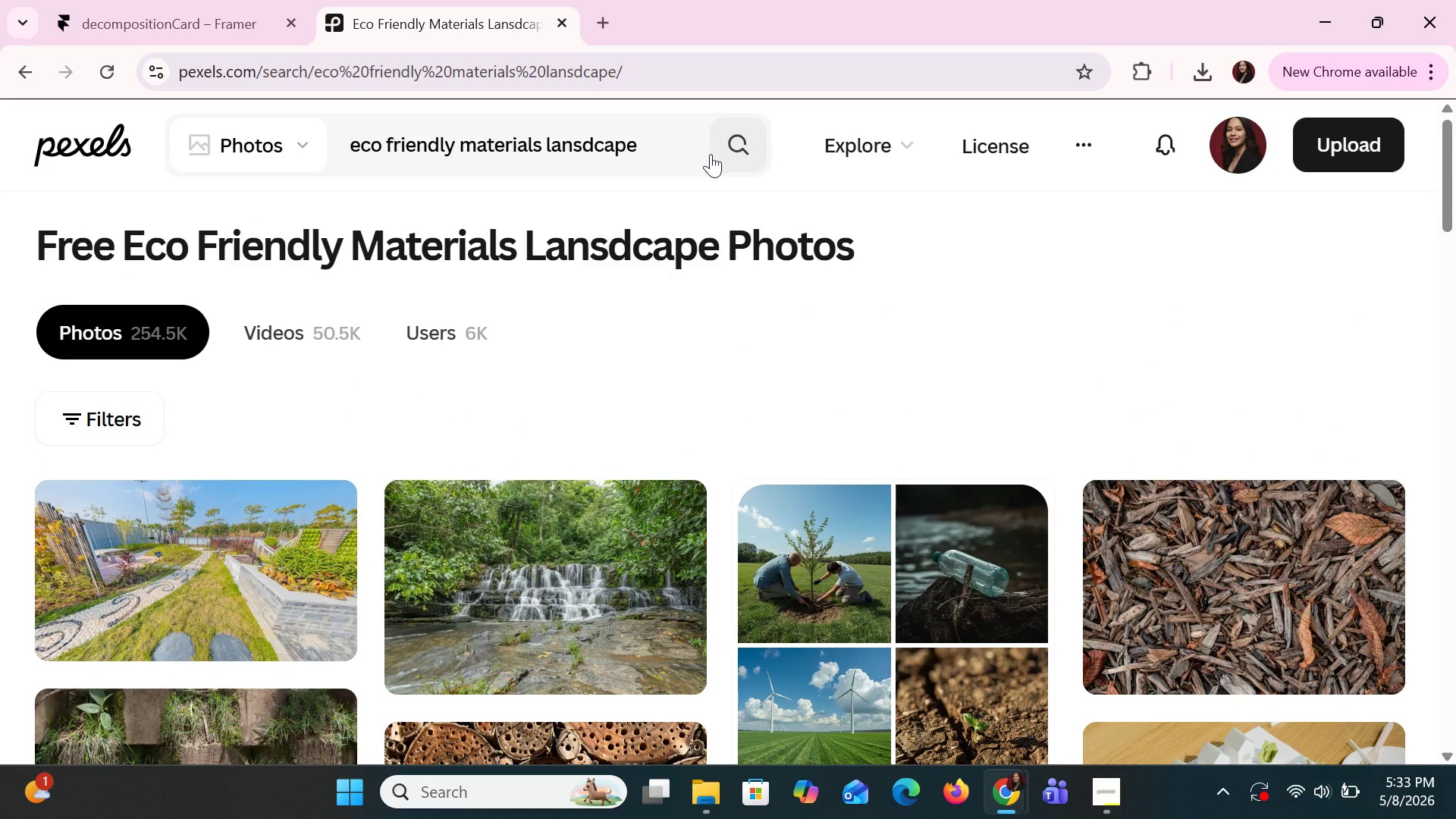 
double_click([557, 139])
 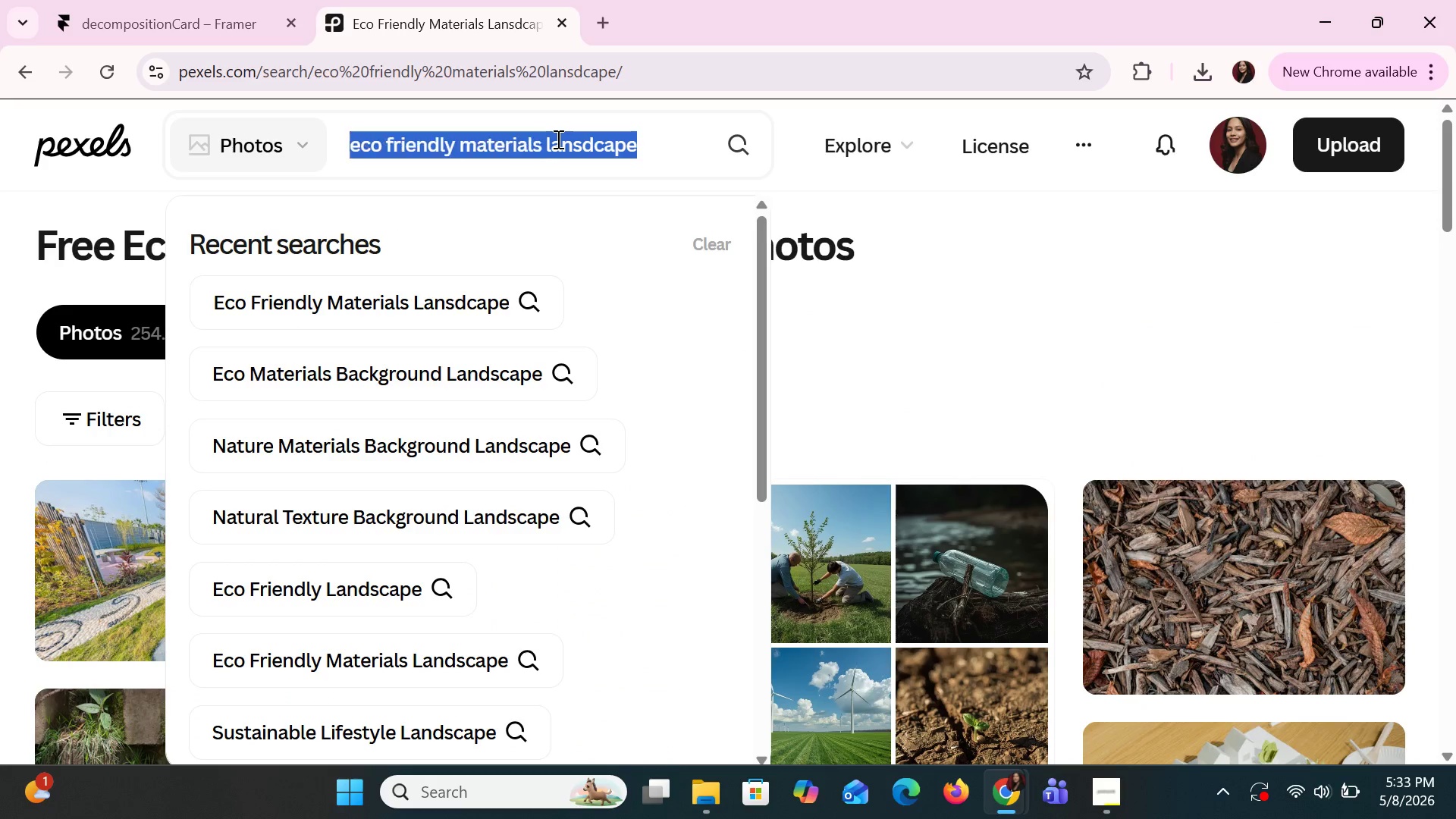 
triple_click([557, 139])
 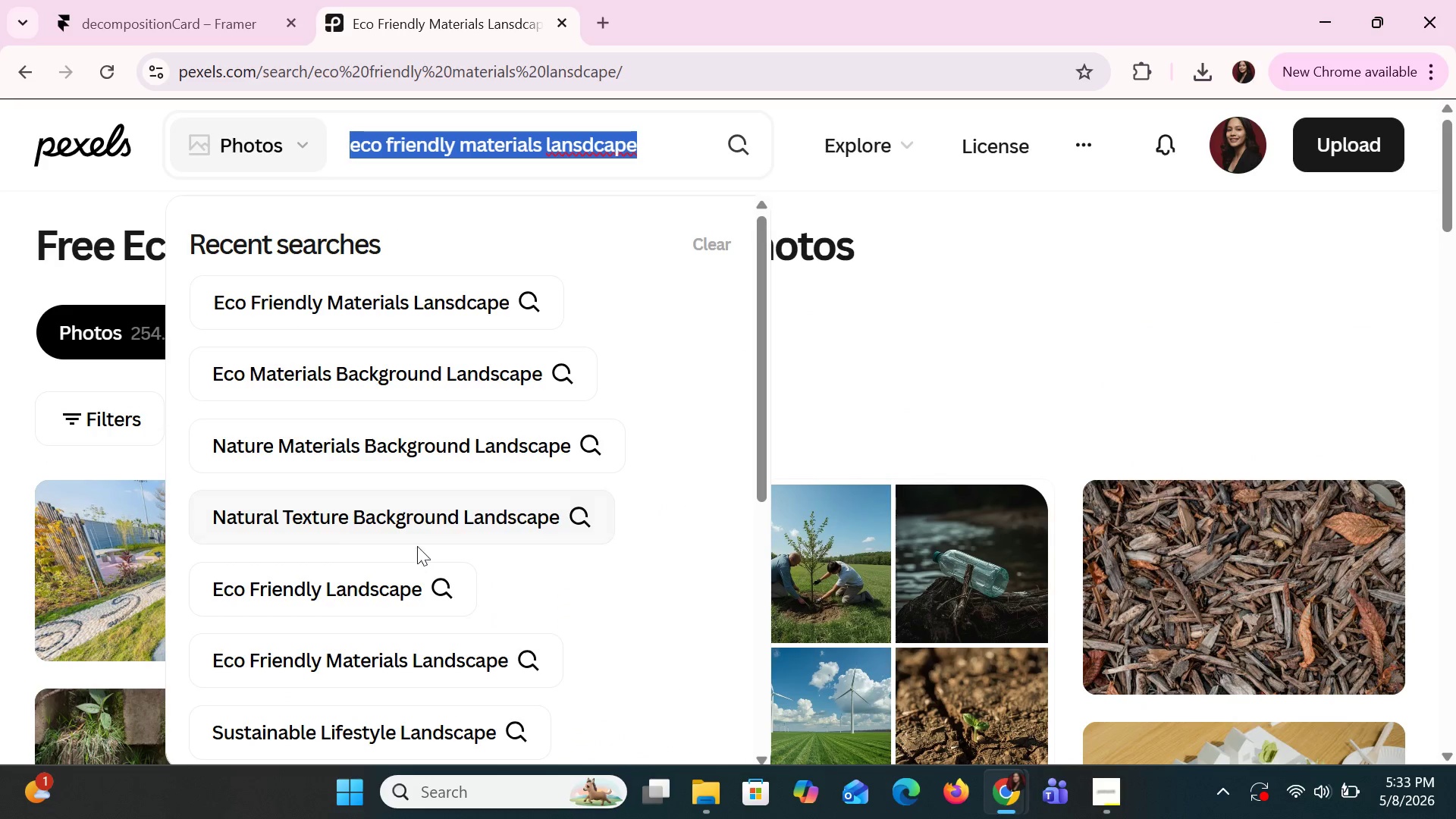 
left_click([405, 585])
 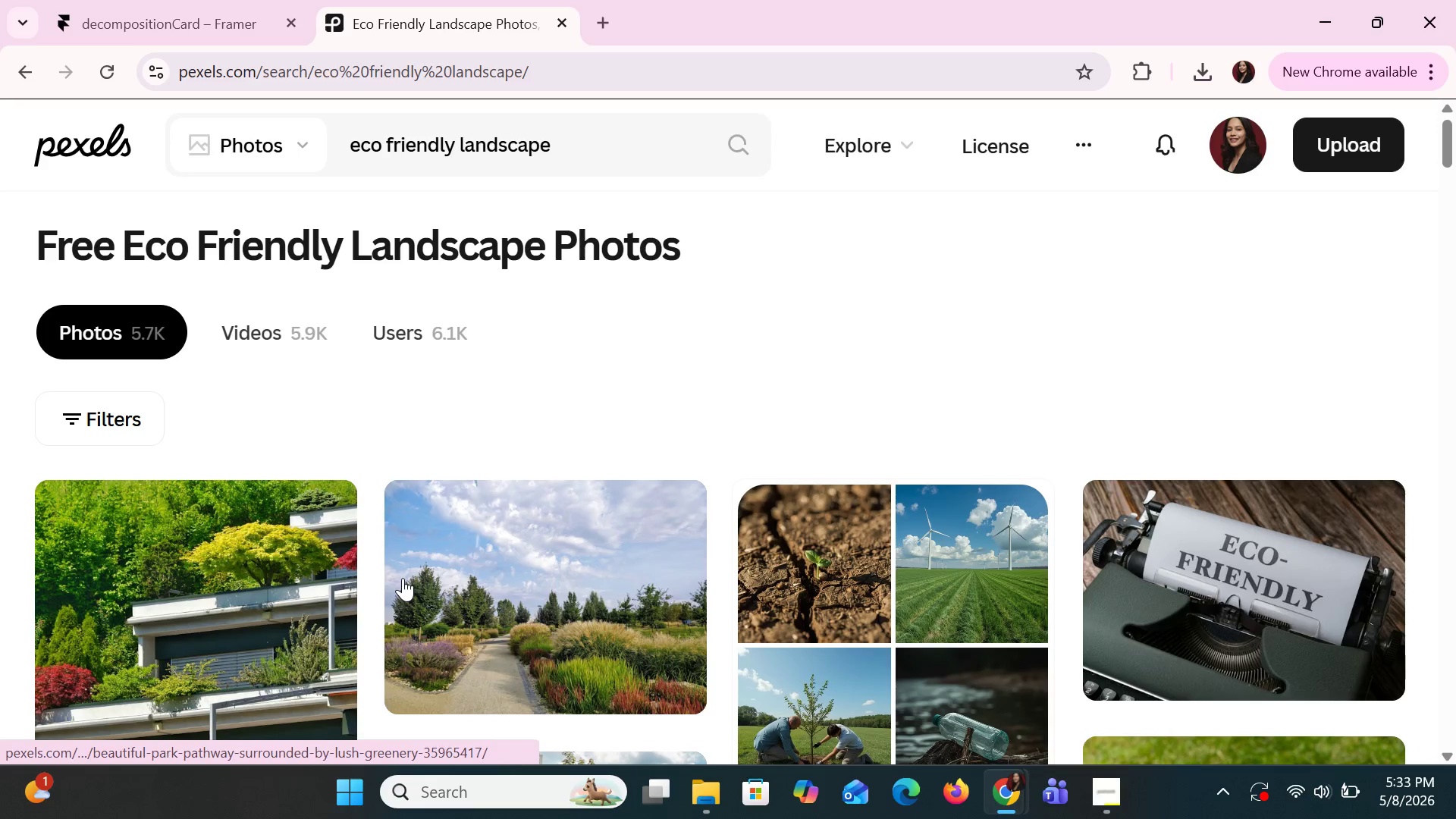 
scroll: coordinate [540, 453], scroll_direction: down, amount: 4.0
 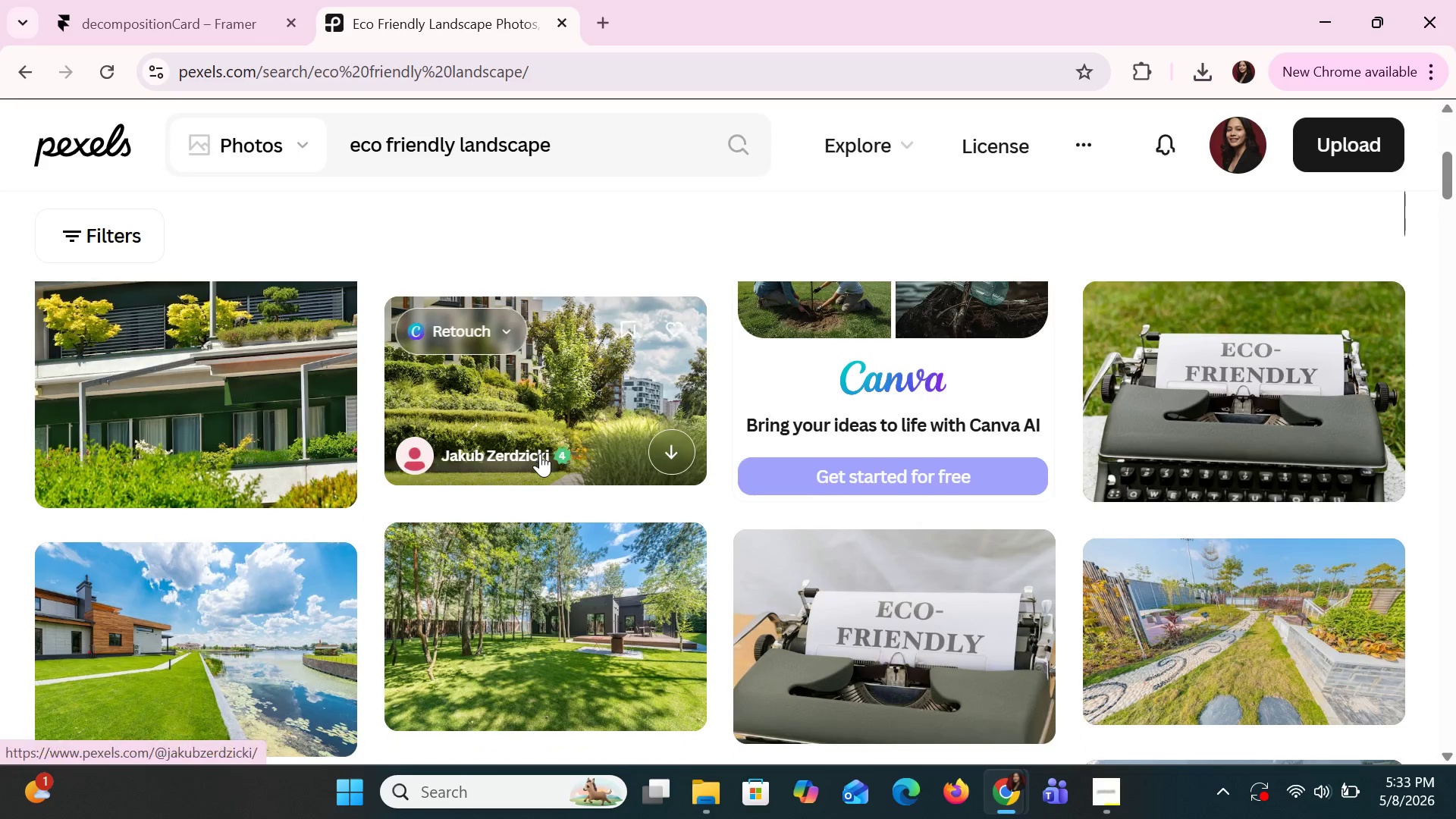 
scroll: coordinate [540, 453], scroll_direction: up, amount: 3.0
 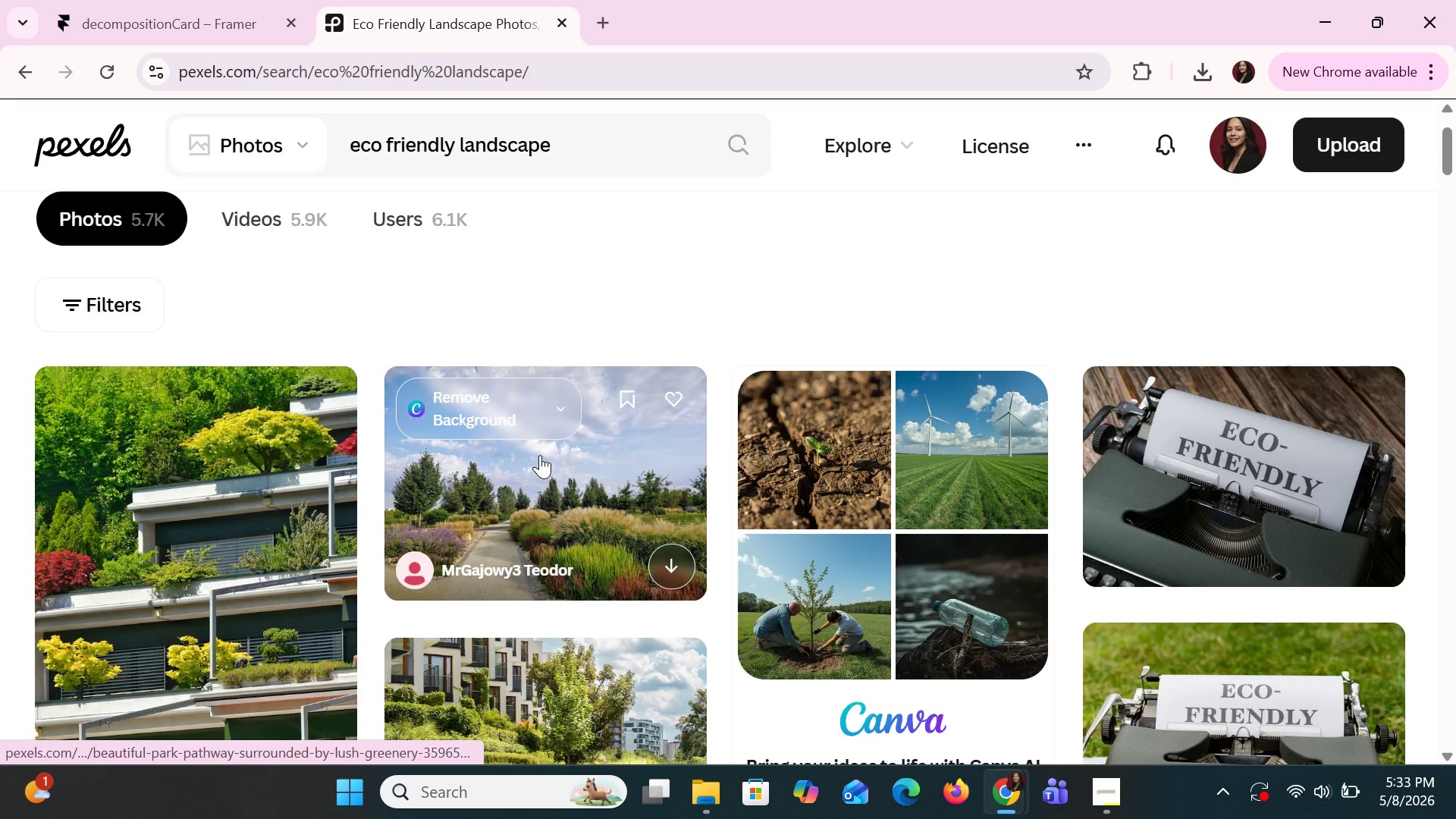 
scroll: coordinate [150, 504], scroll_direction: down, amount: 6.0
 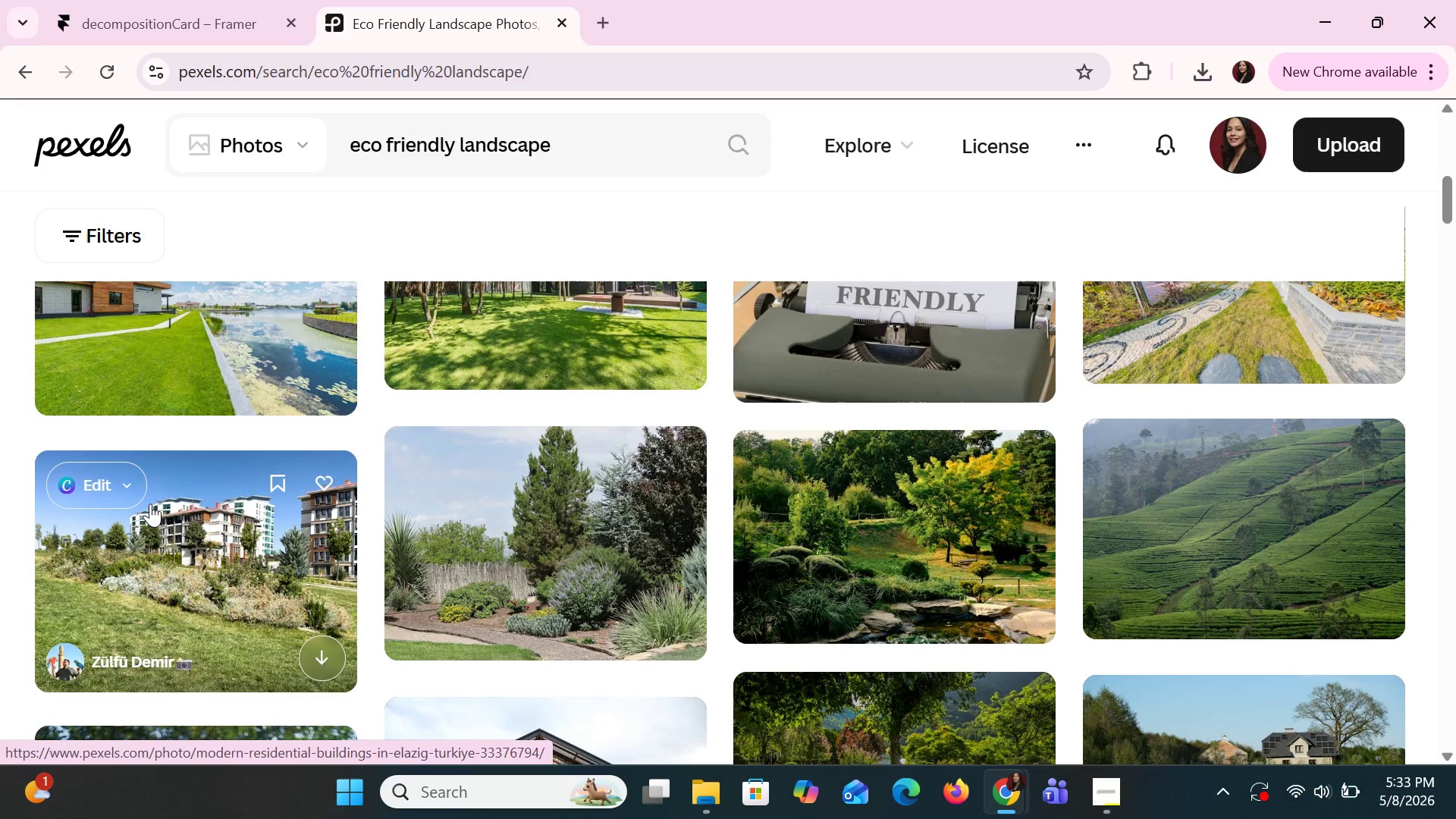 
wait(5.8)
 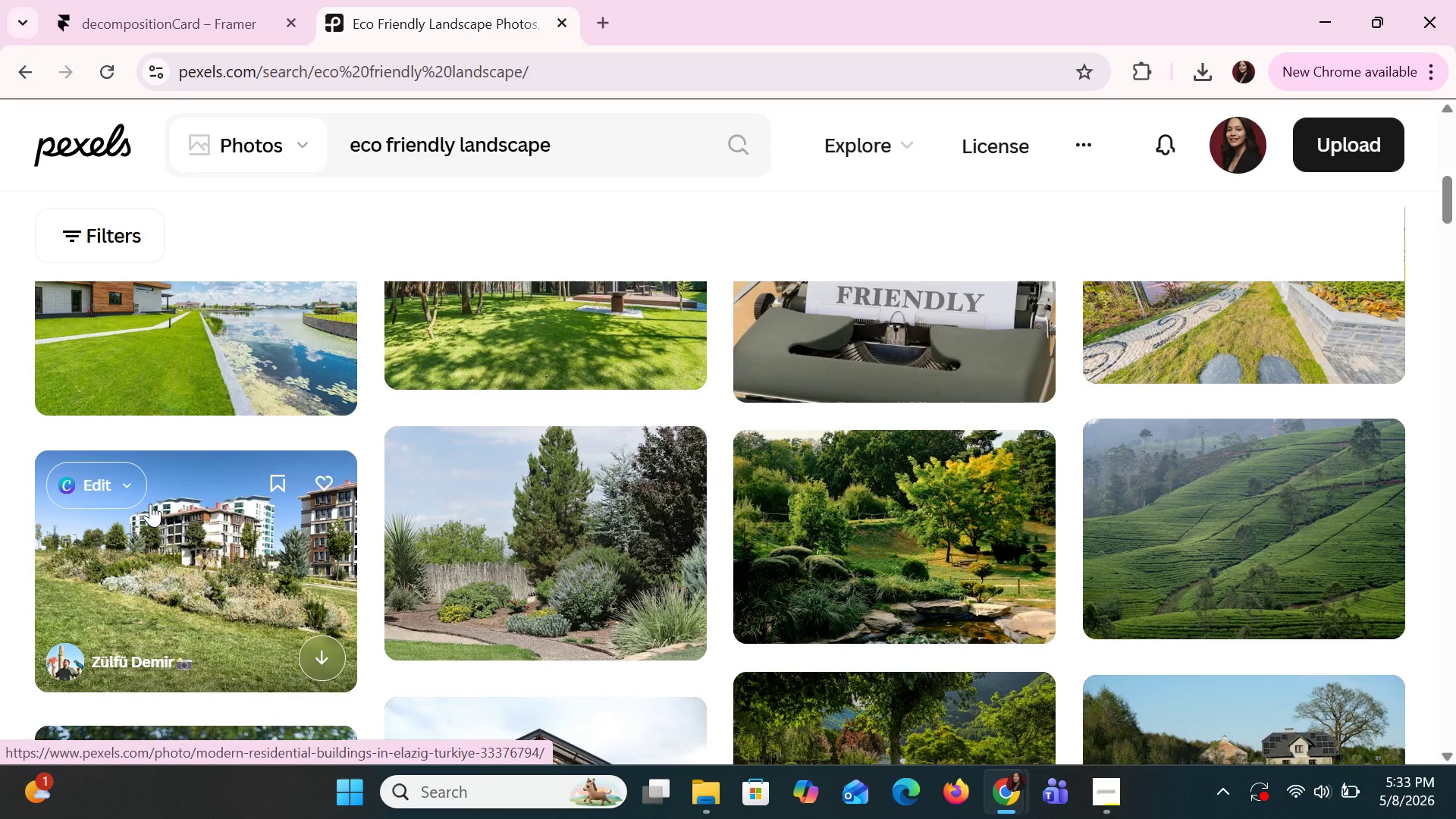 
scroll: coordinate [1127, 657], scroll_direction: down, amount: 12.0
 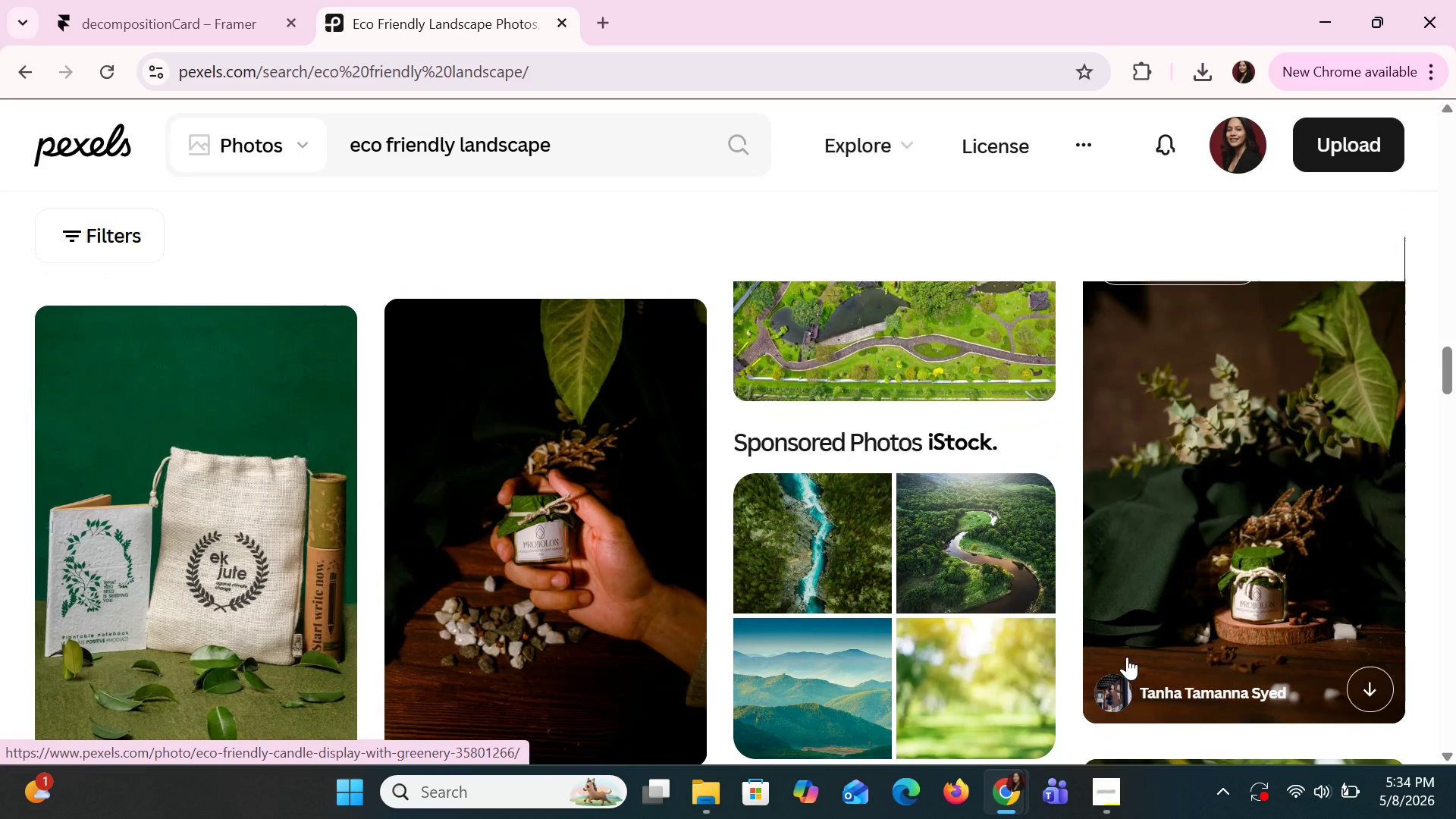 
scroll: coordinate [999, 410], scroll_direction: down, amount: 18.0
 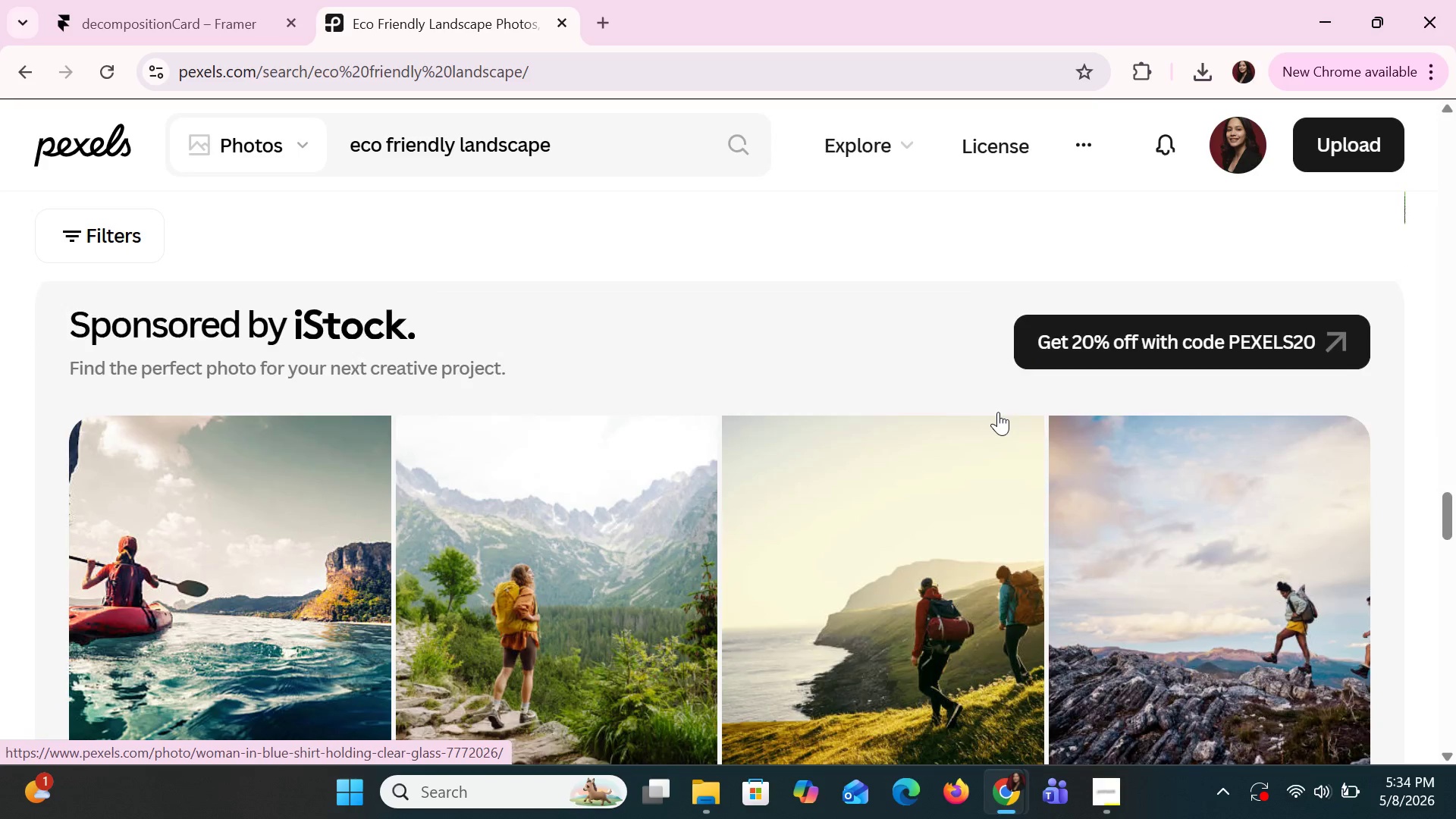 
scroll: coordinate [990, 419], scroll_direction: down, amount: 22.0
 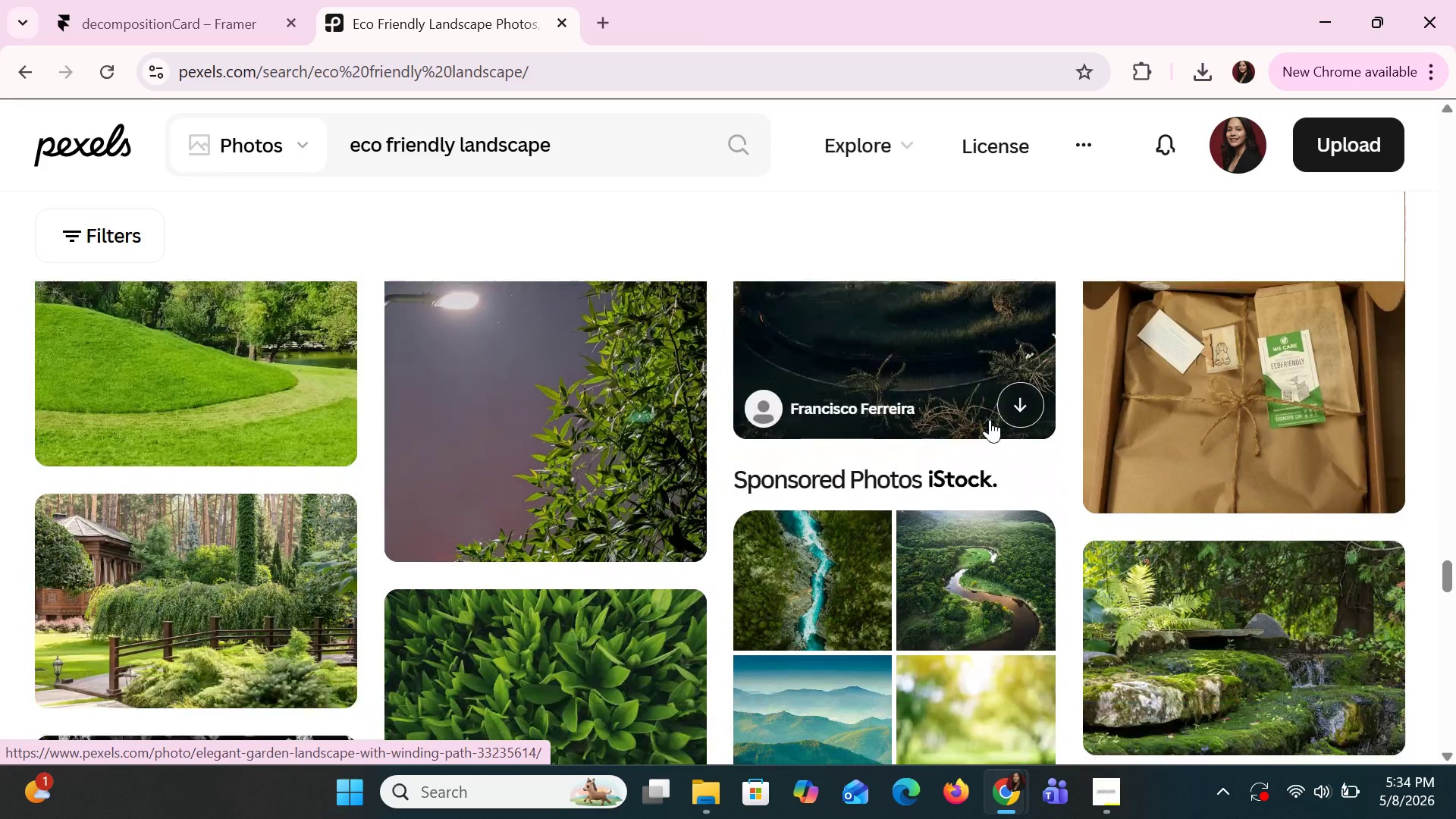 
scroll: coordinate [990, 419], scroll_direction: up, amount: 1.0
 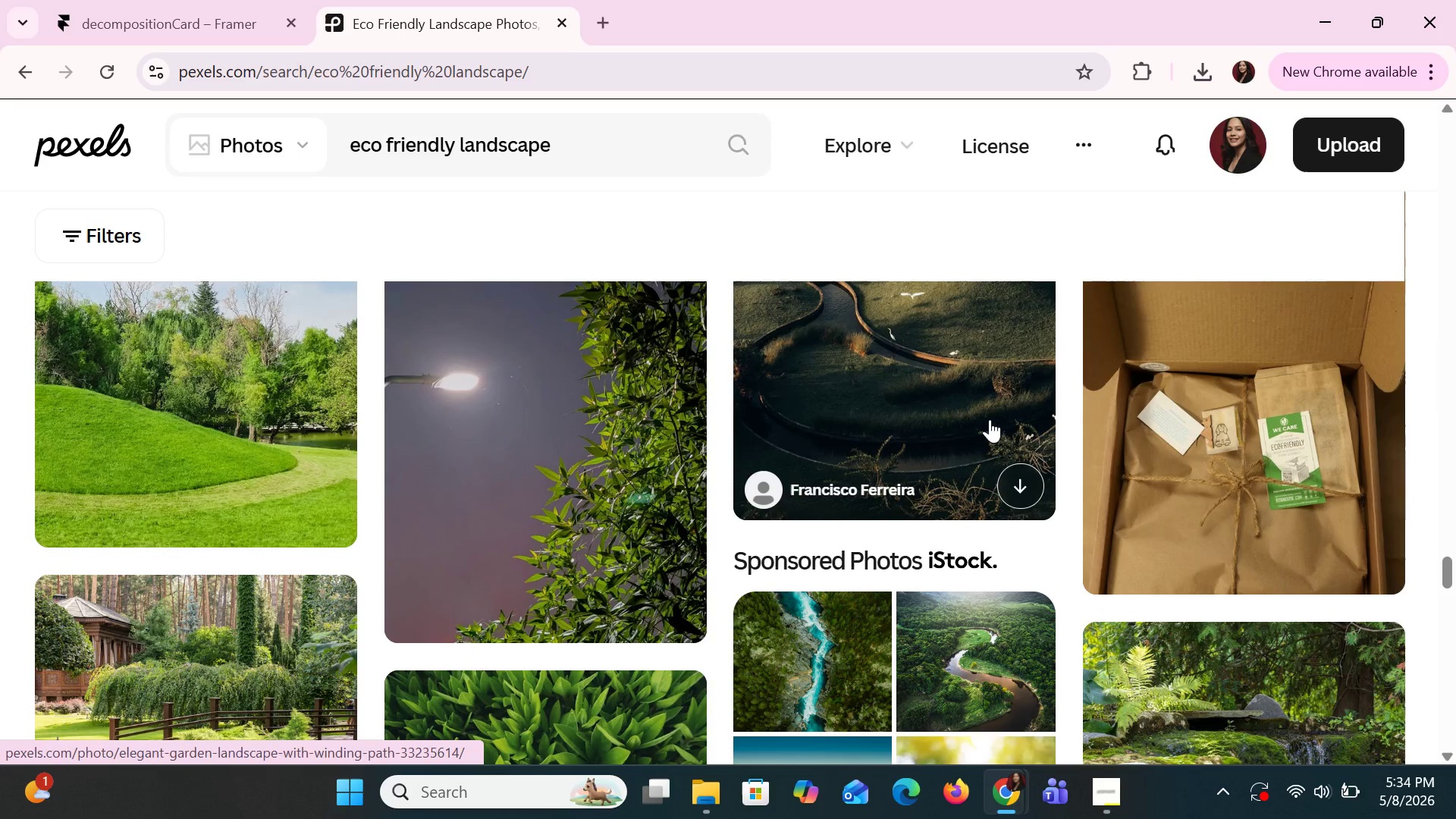 
scroll: coordinate [988, 419], scroll_direction: down, amount: 10.0
 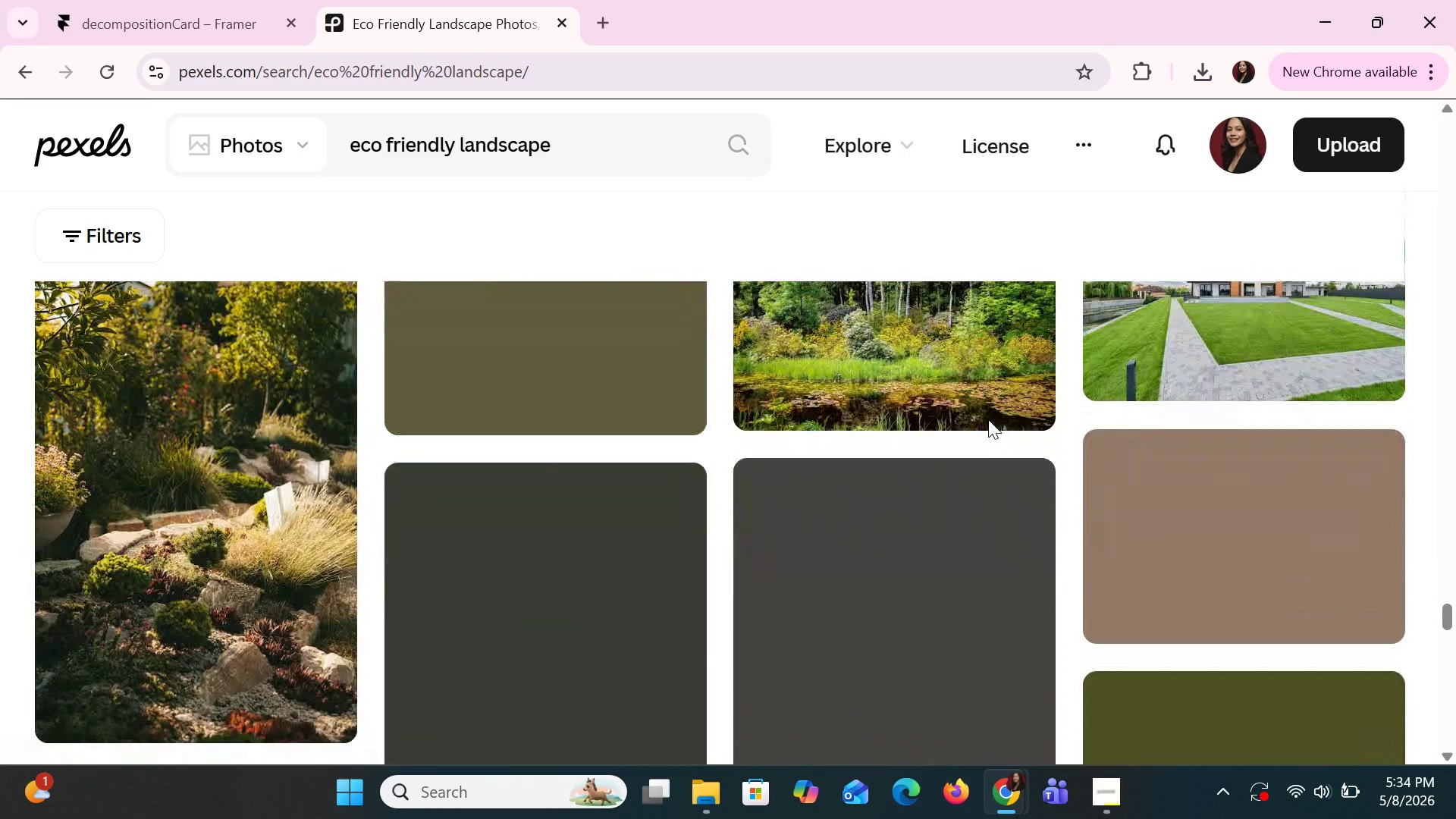 
scroll: coordinate [988, 419], scroll_direction: up, amount: 5.0
 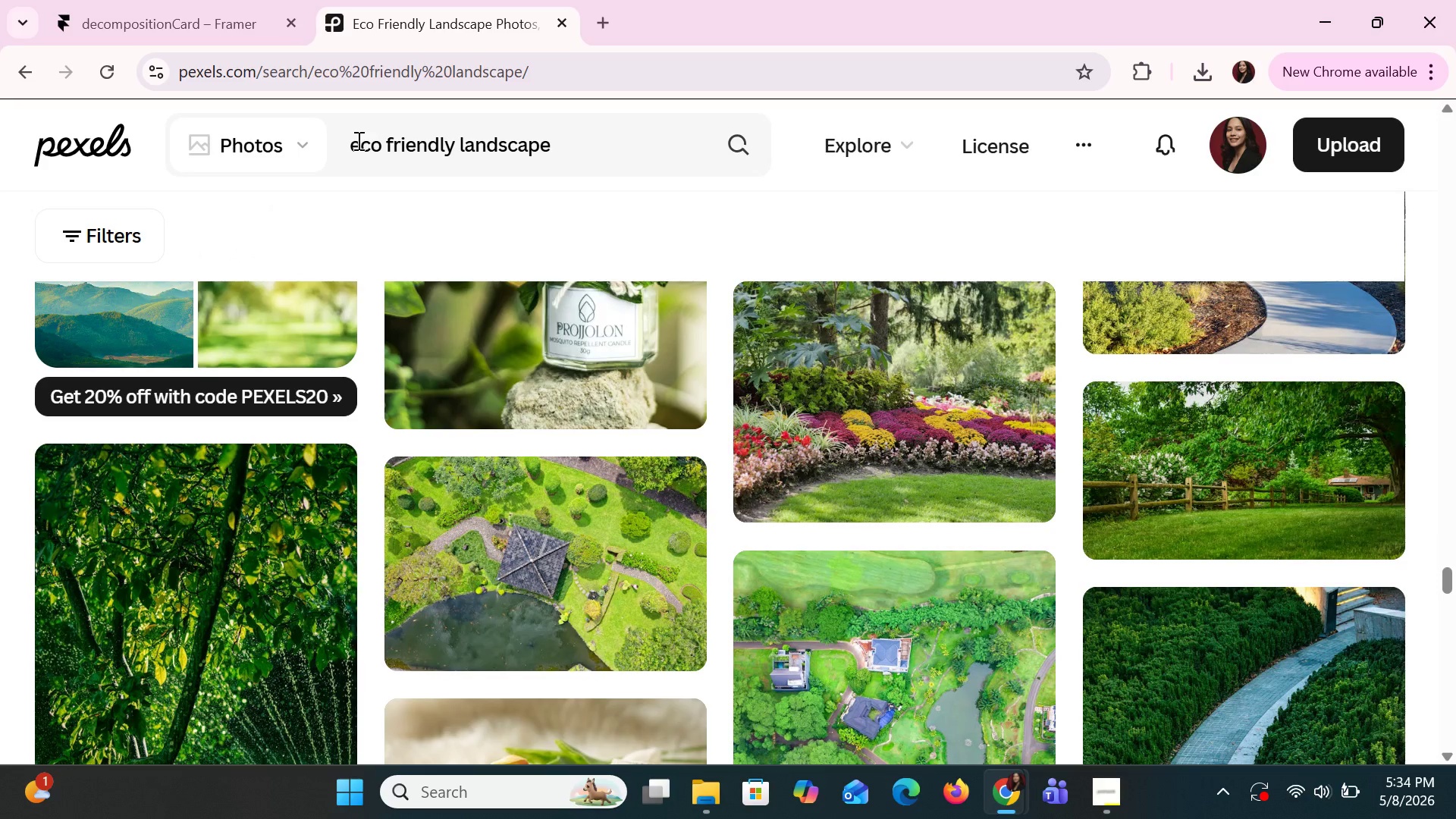 
wait(7.61)
 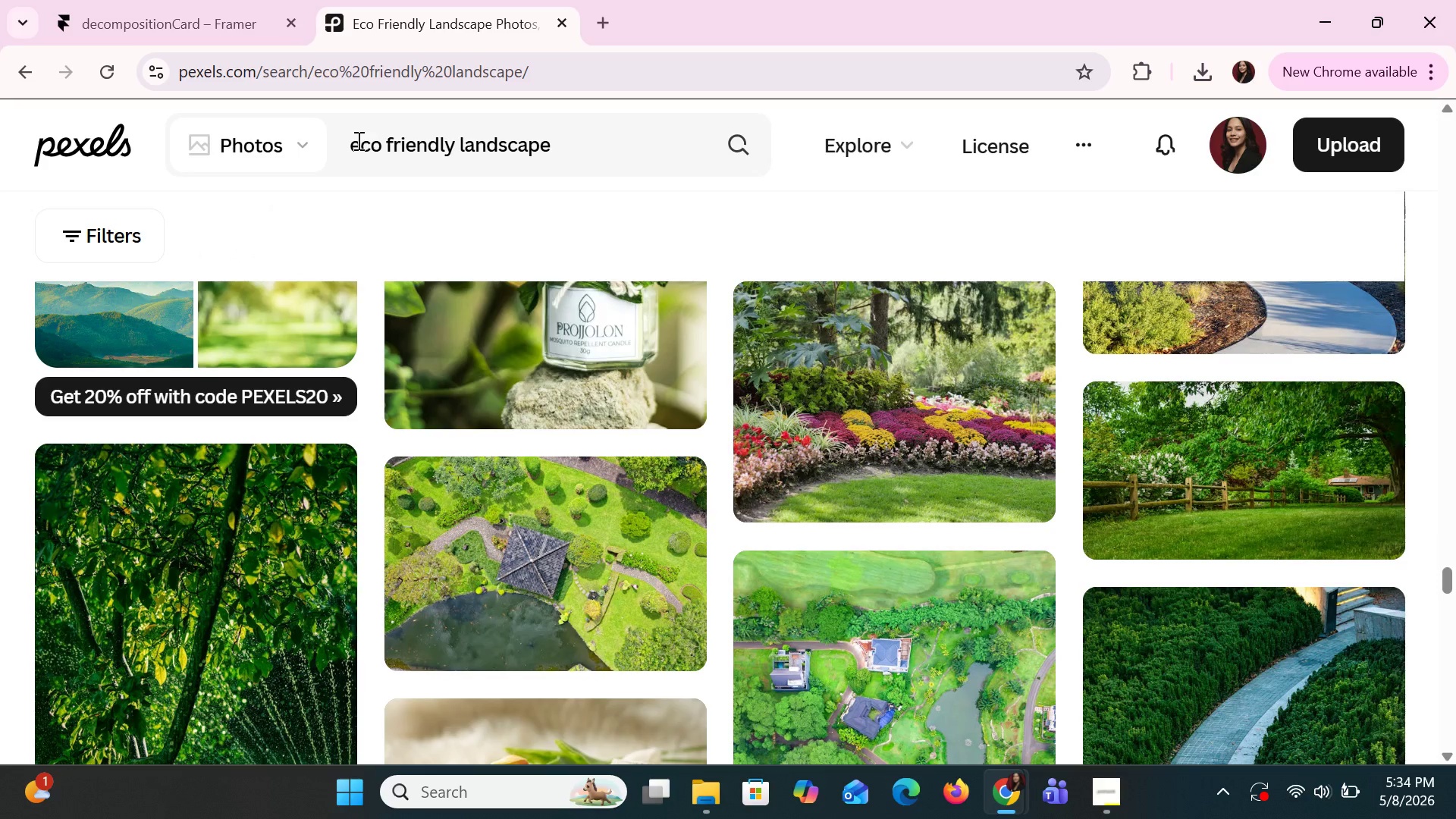 
left_click([492, 135])
 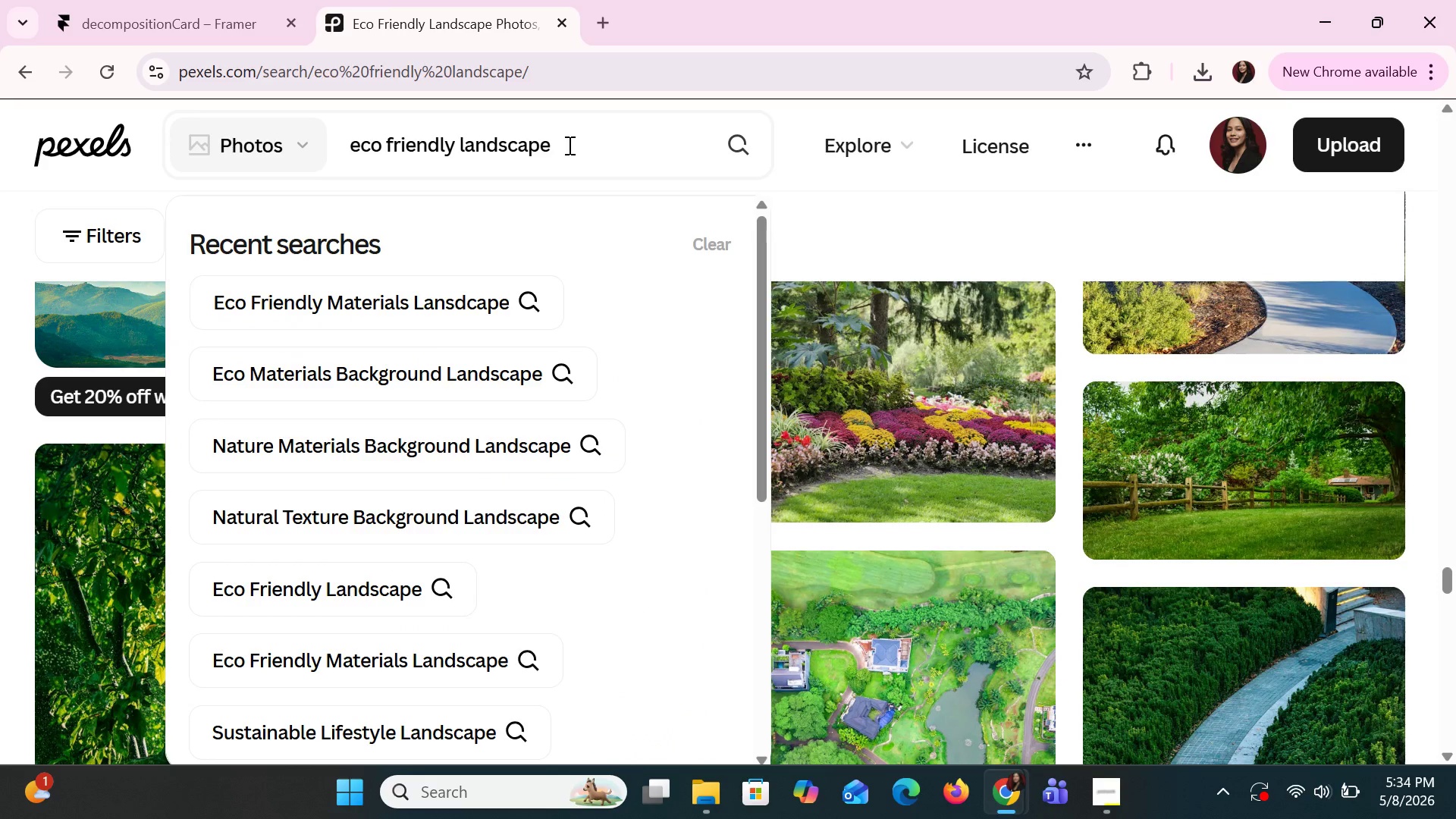 
left_click_drag(start_coordinate=[568, 145], to_coordinate=[308, 130])
 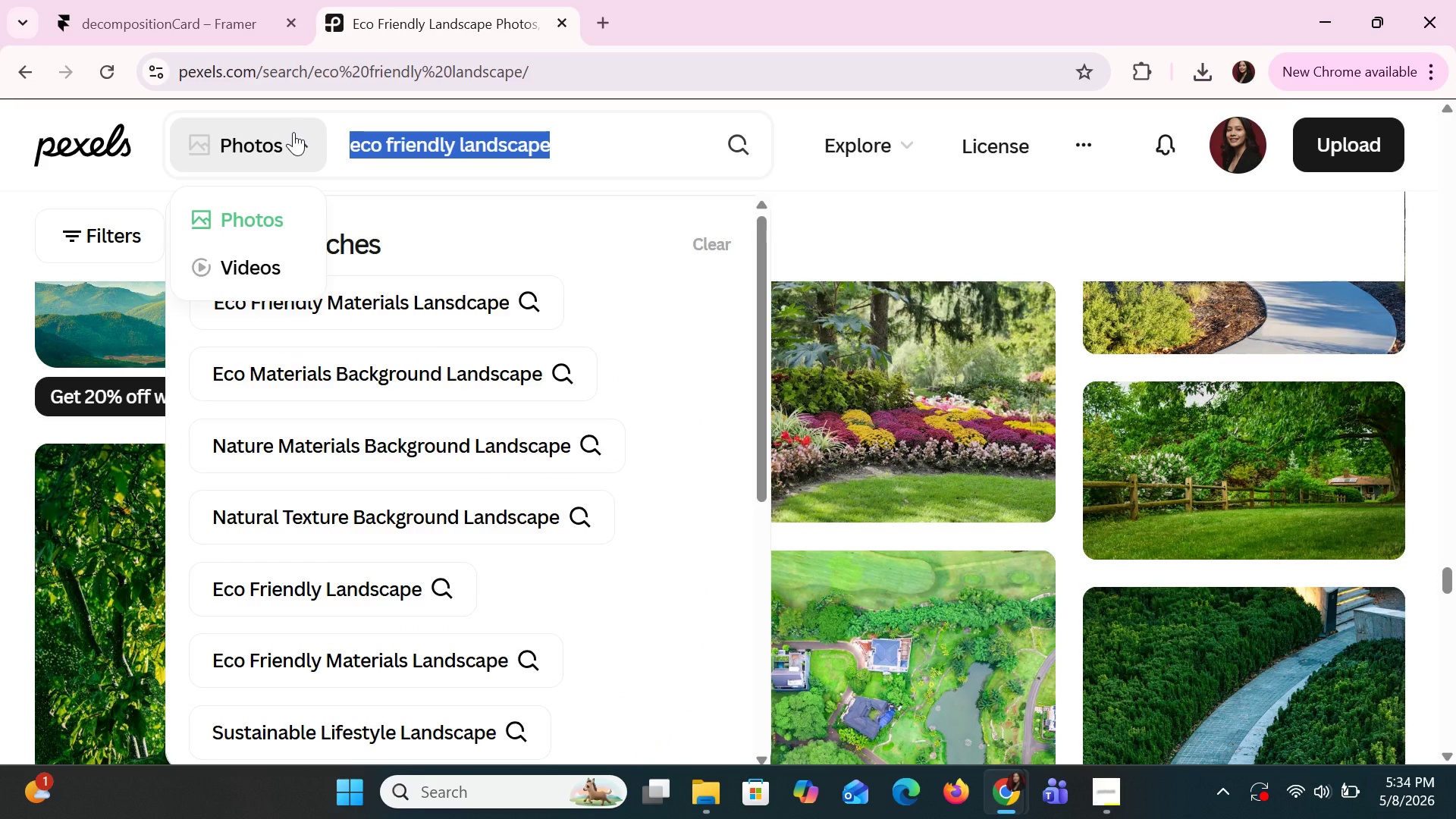 
type(sustainable lifestyle landscoa)
key(Backspace)
key(Backspace)
type(ape)
 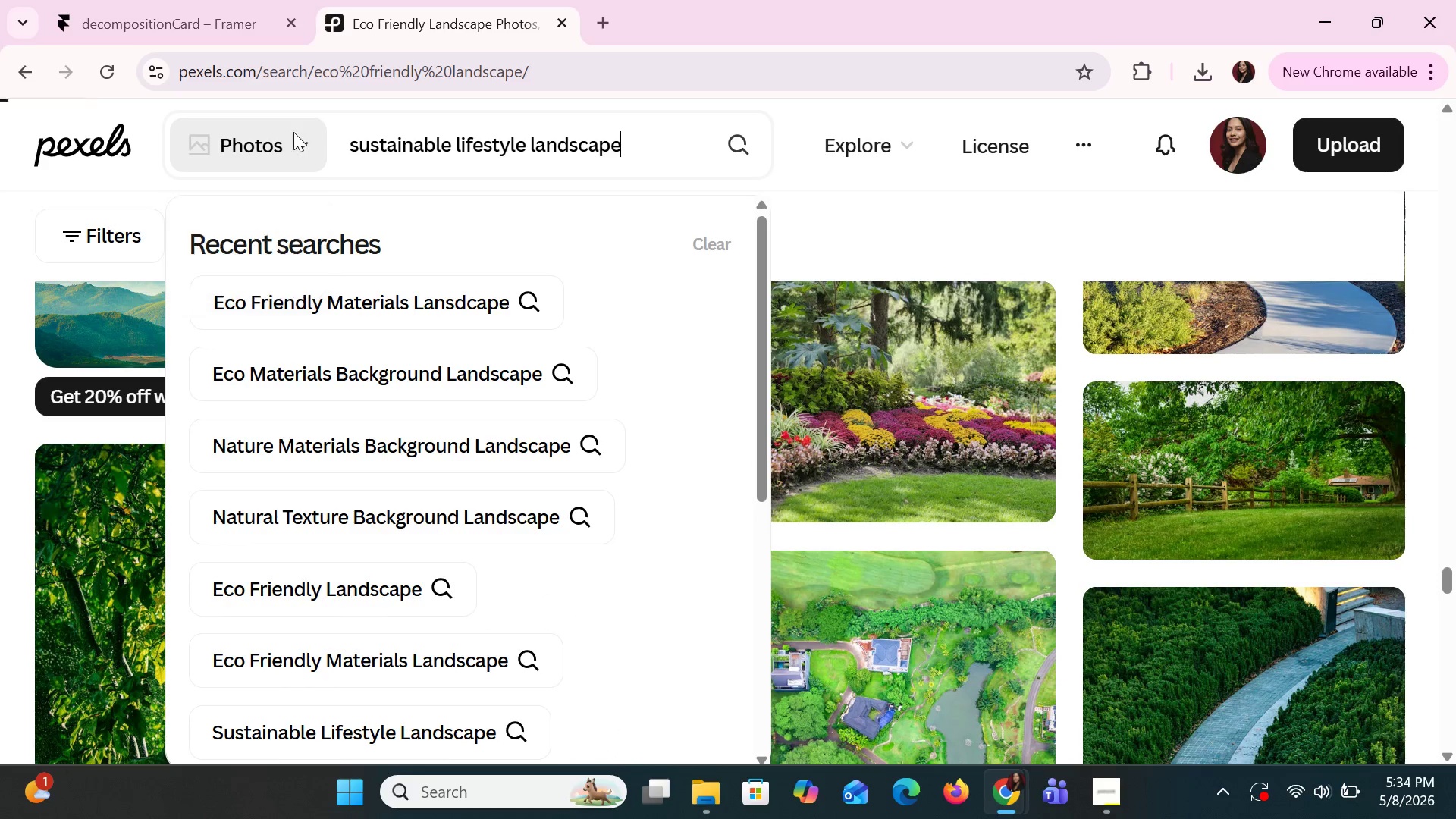 
key(Enter)
 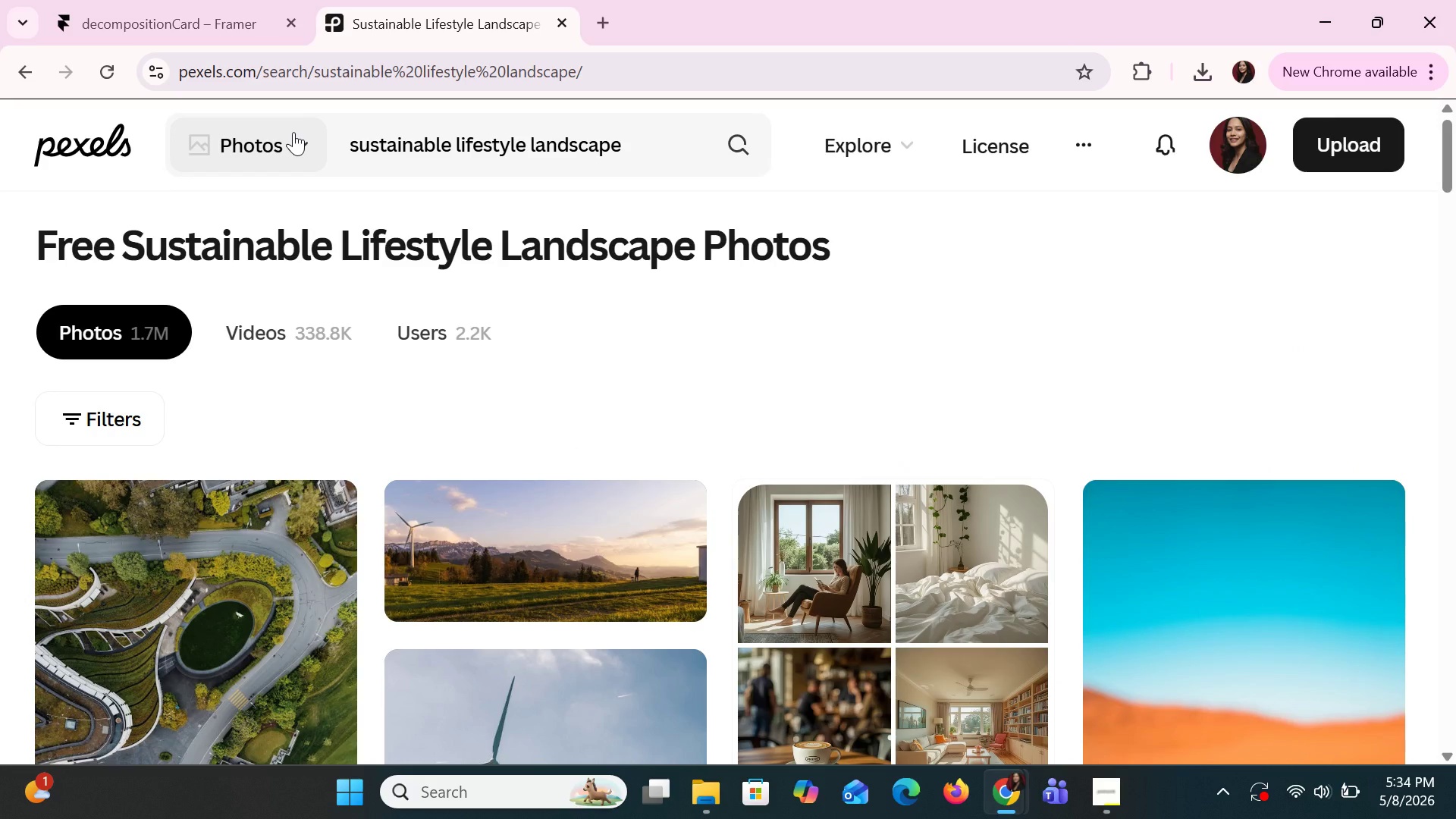 
scroll: coordinate [1064, 501], scroll_direction: down, amount: 29.0
 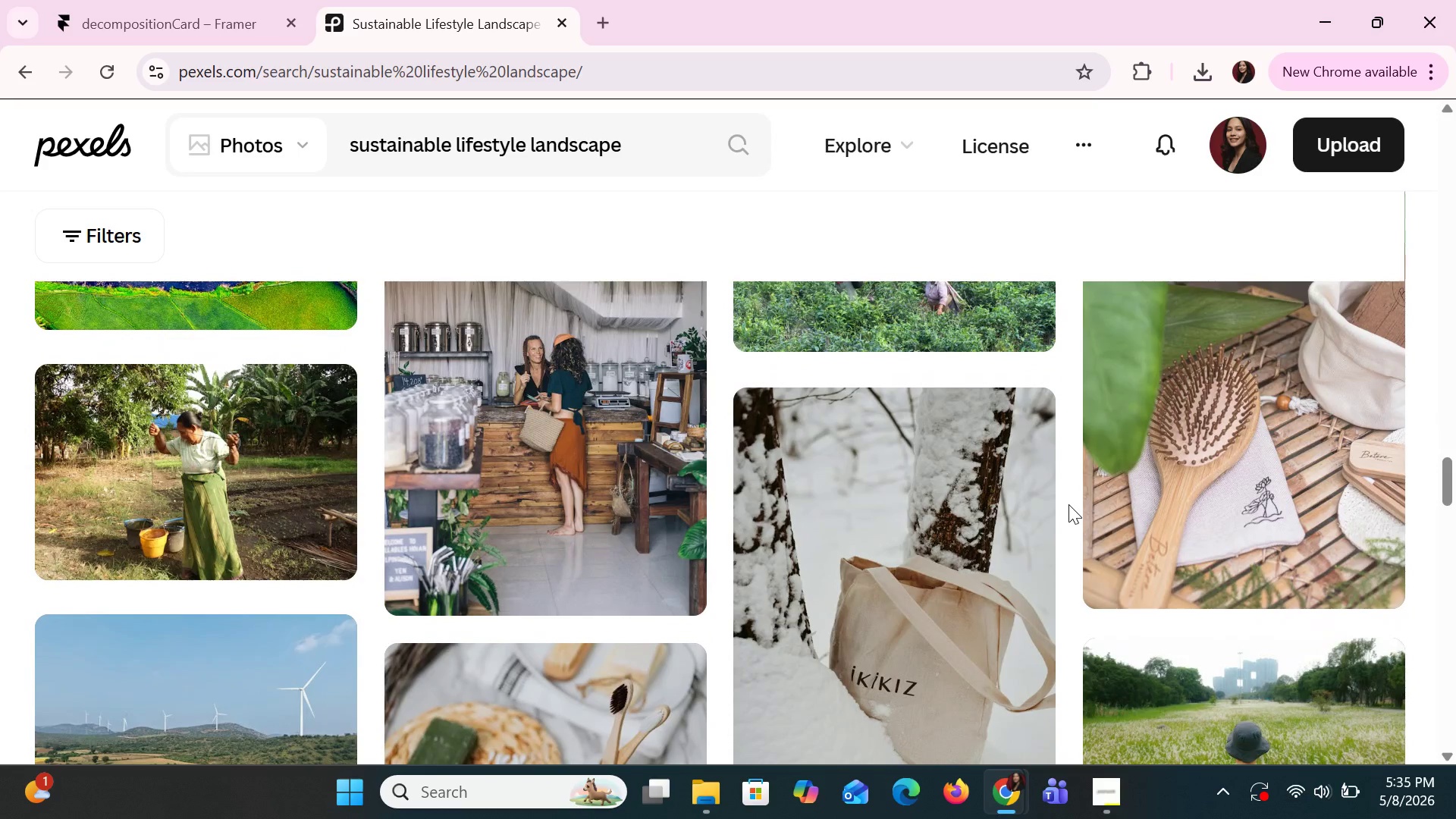 
scroll: coordinate [1068, 502], scroll_direction: down, amount: 17.0
 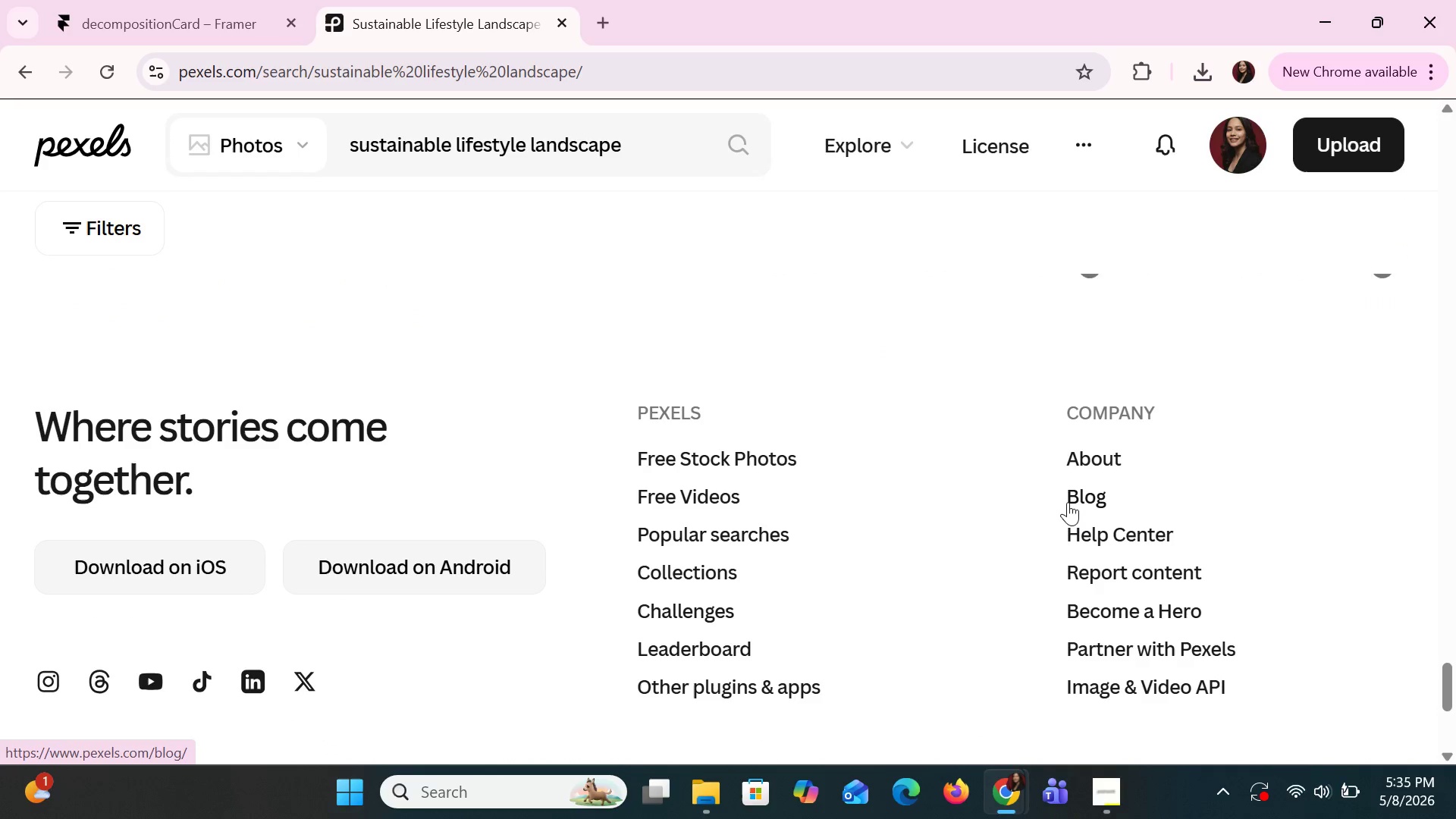 
scroll: coordinate [1065, 497], scroll_direction: up, amount: 7.0
 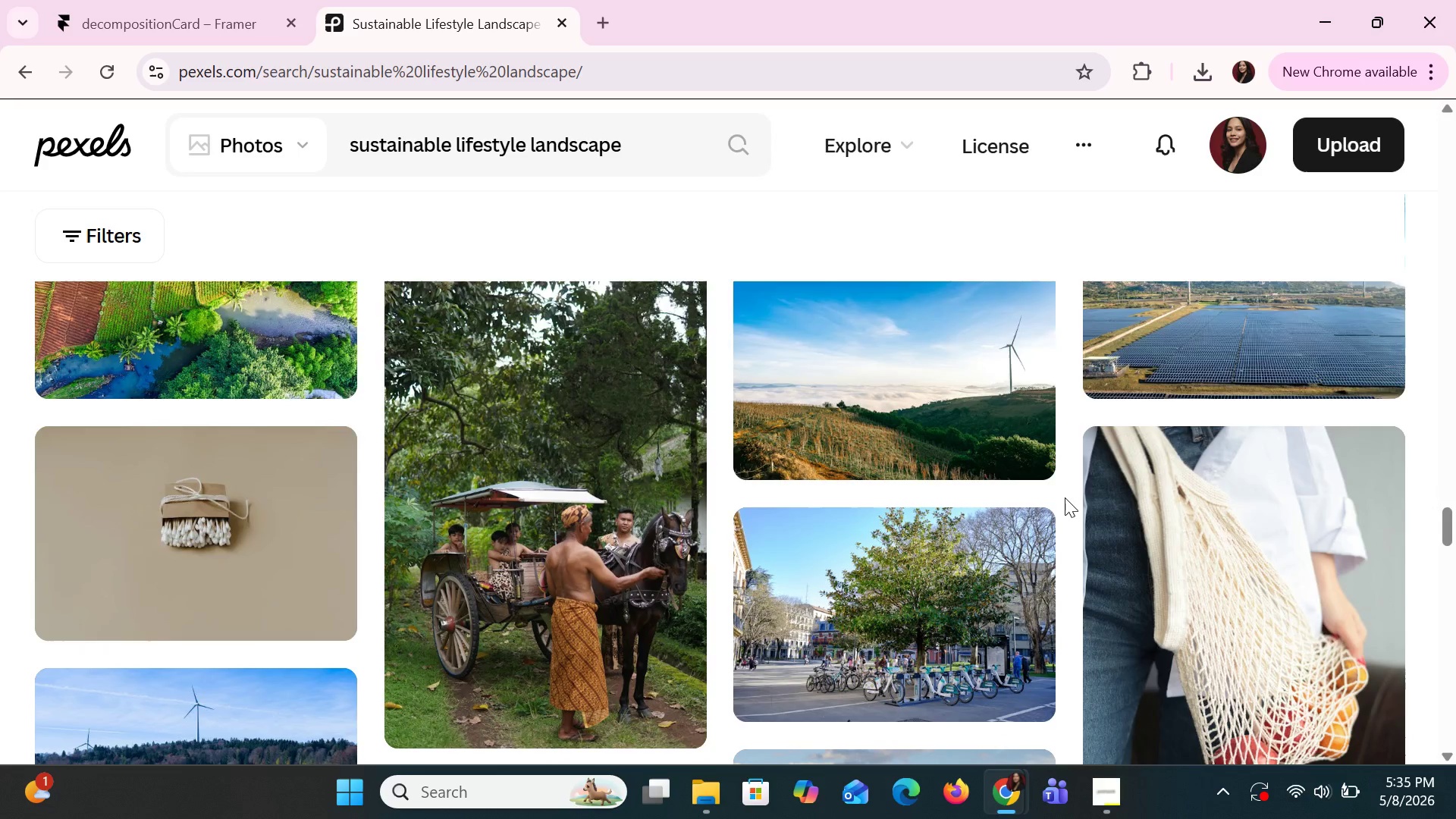 
scroll: coordinate [1065, 497], scroll_direction: down, amount: 4.0
 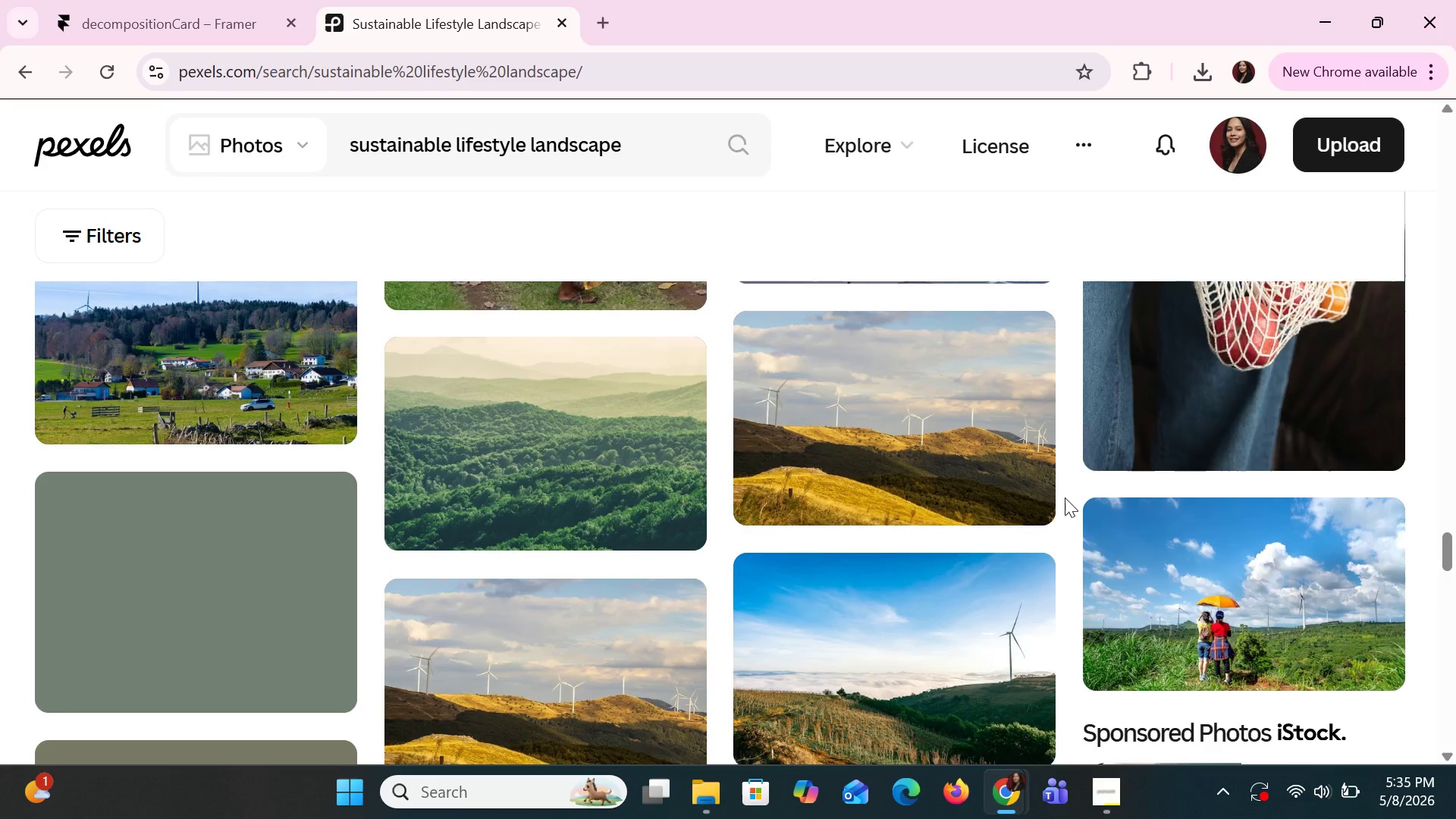 
scroll: coordinate [1063, 494], scroll_direction: up, amount: 6.0
 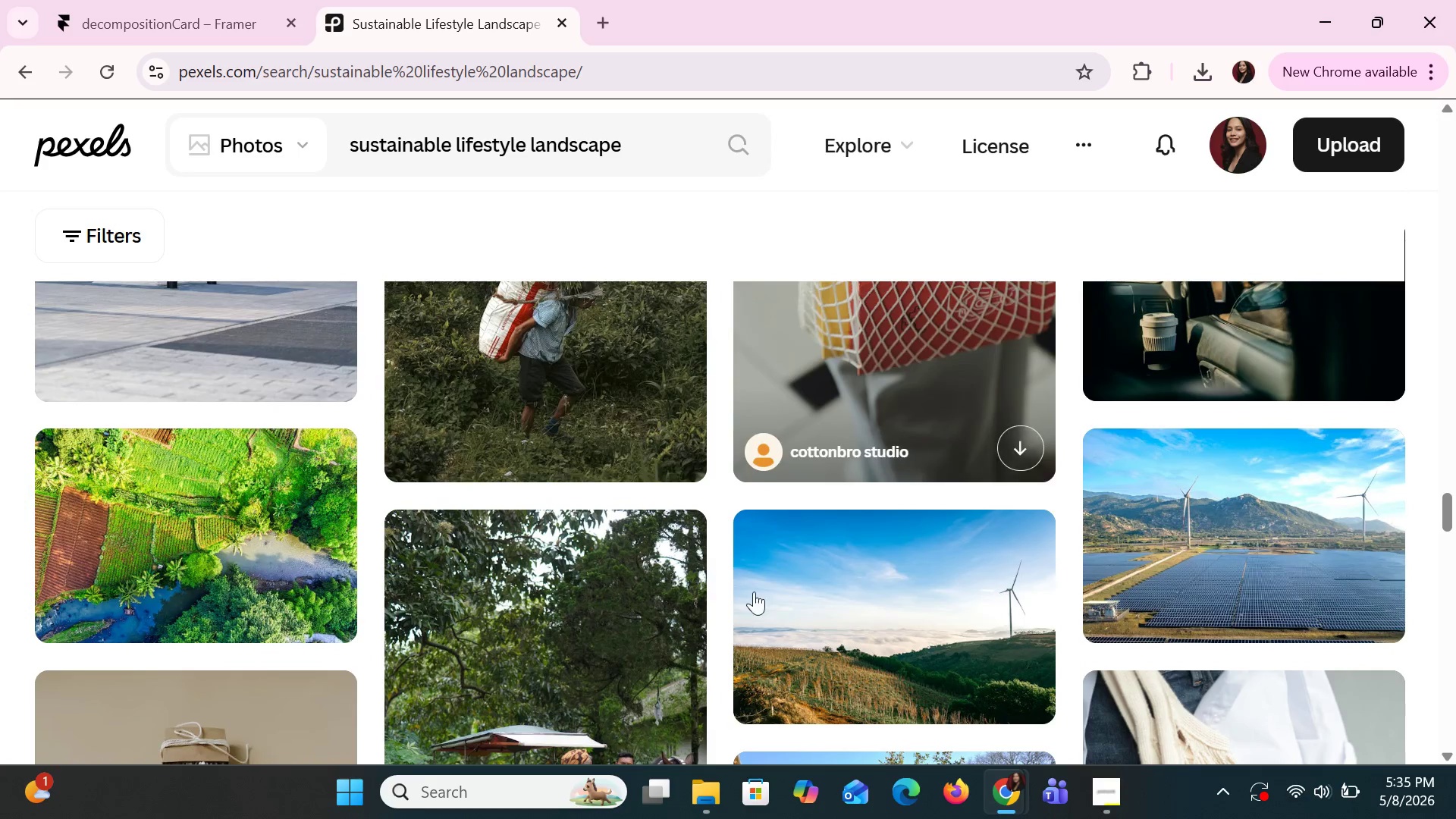 
scroll: coordinate [701, 623], scroll_direction: down, amount: 2.0
 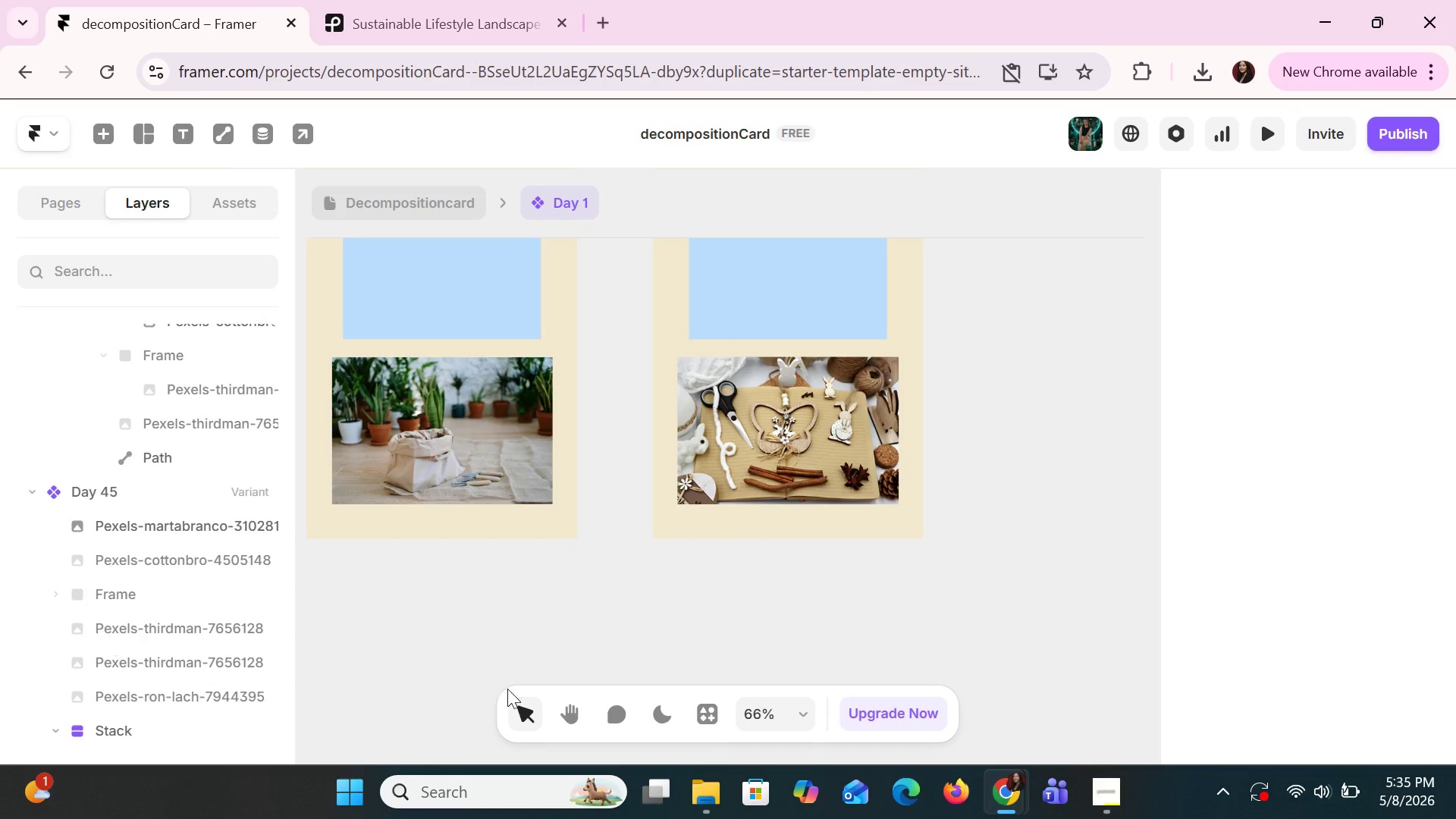 
hold_key(key=ControlLeft, duration=0.81)
scroll: coordinate [930, 641], scroll_direction: down, amount: 2.0
 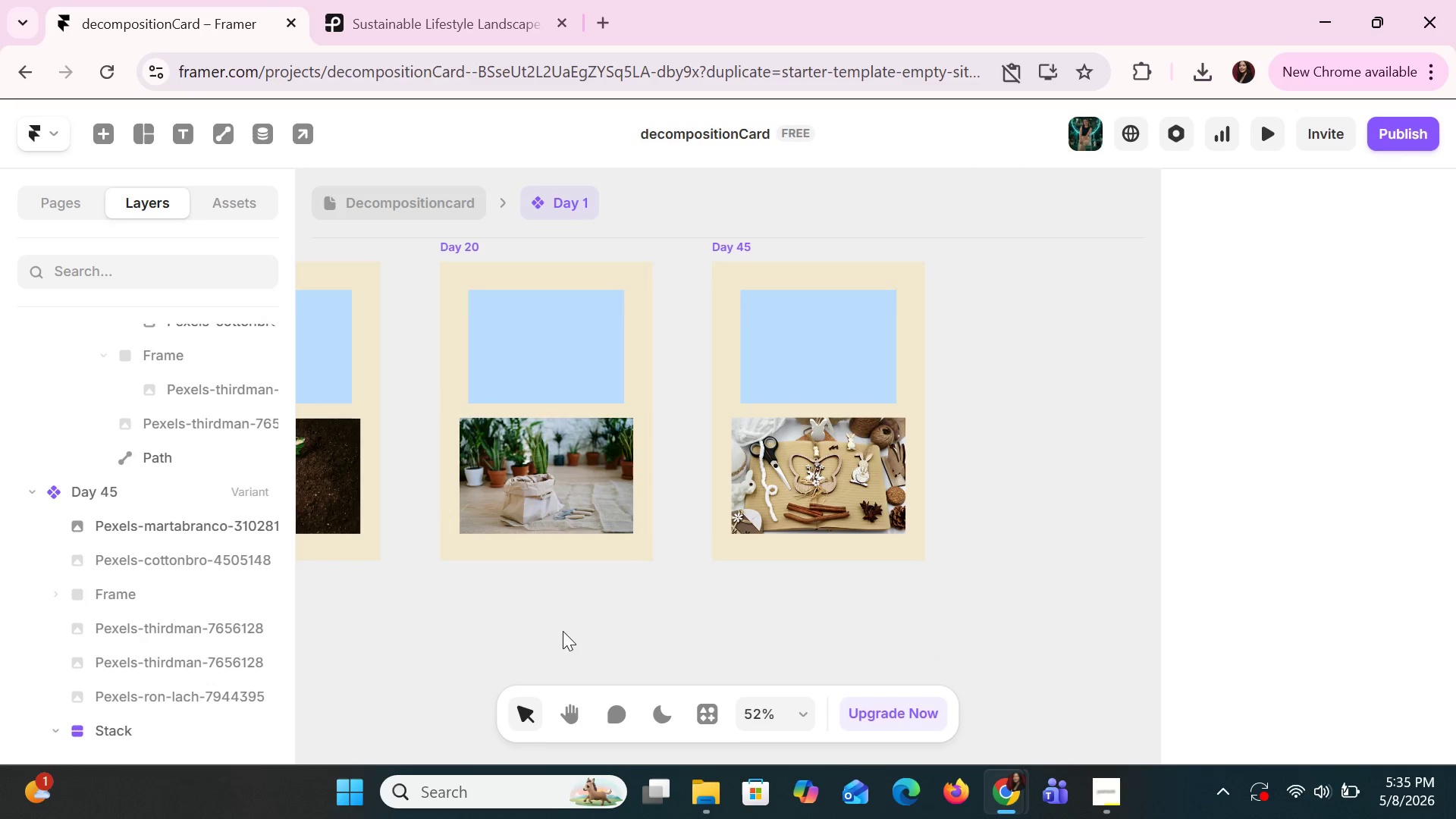 
scroll: coordinate [436, 601], scroll_direction: up, amount: 1.0
 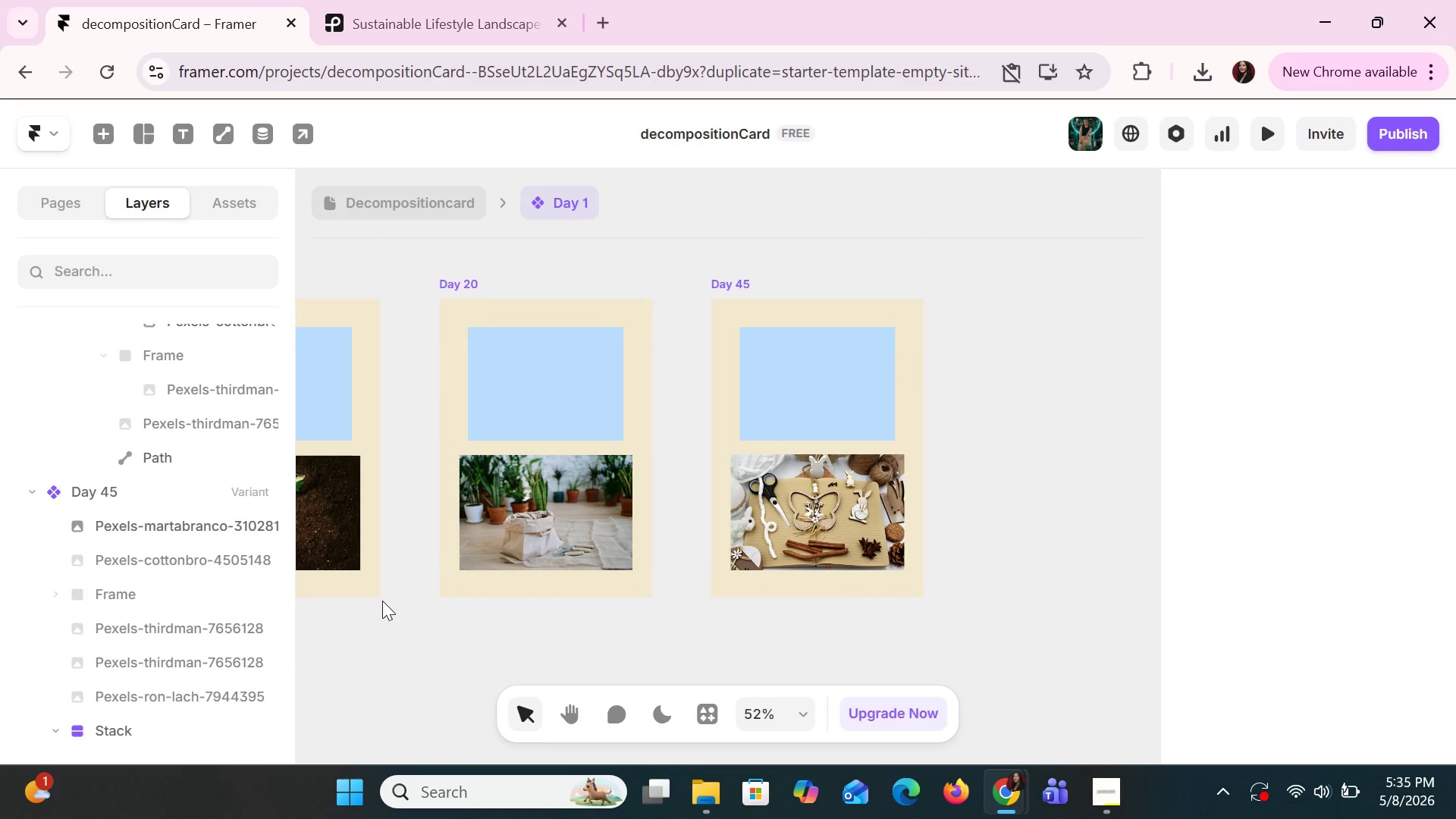 
scroll: coordinate [382, 601], scroll_direction: down, amount: 1.0
 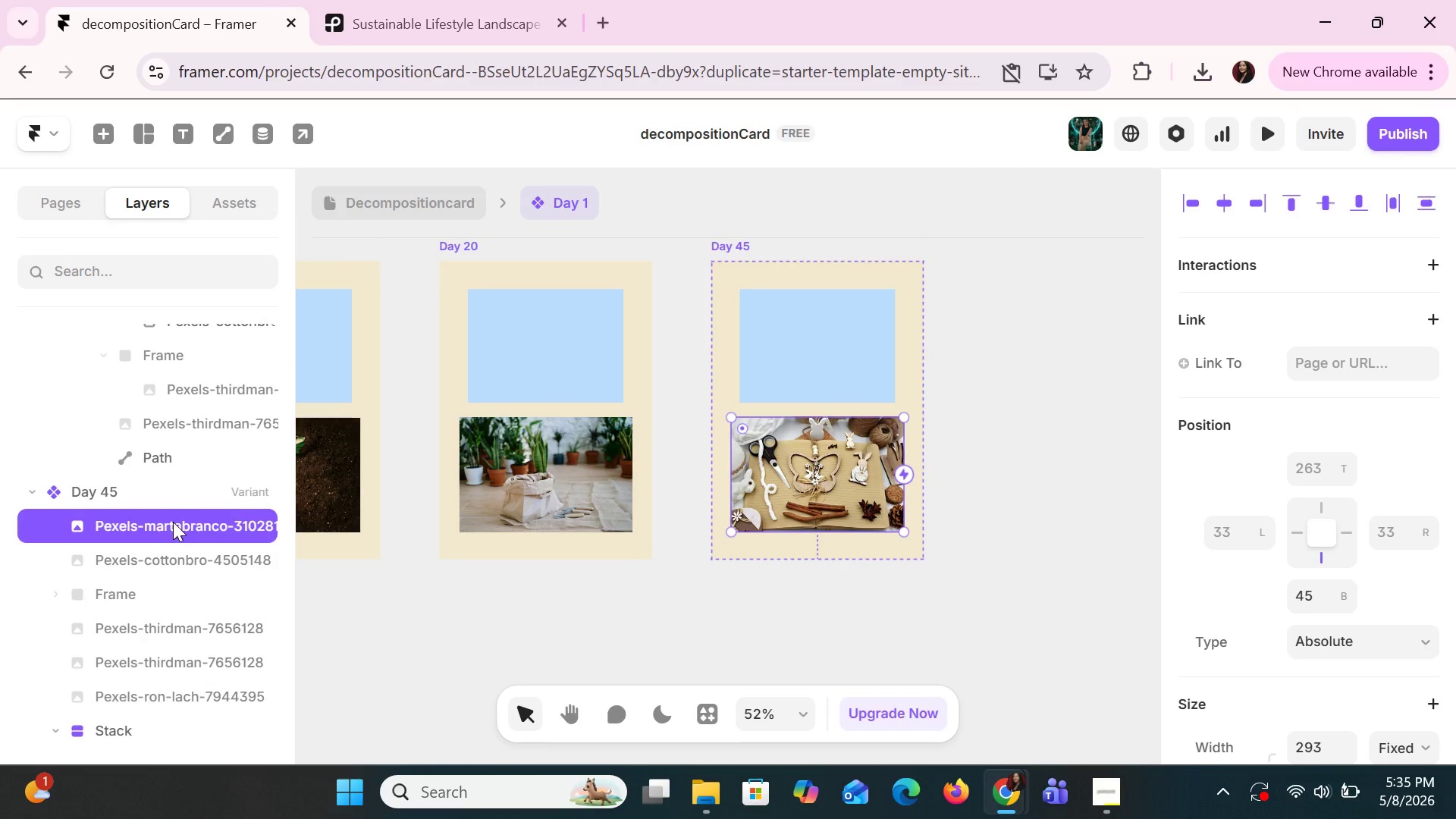 
left_click([171, 563])
 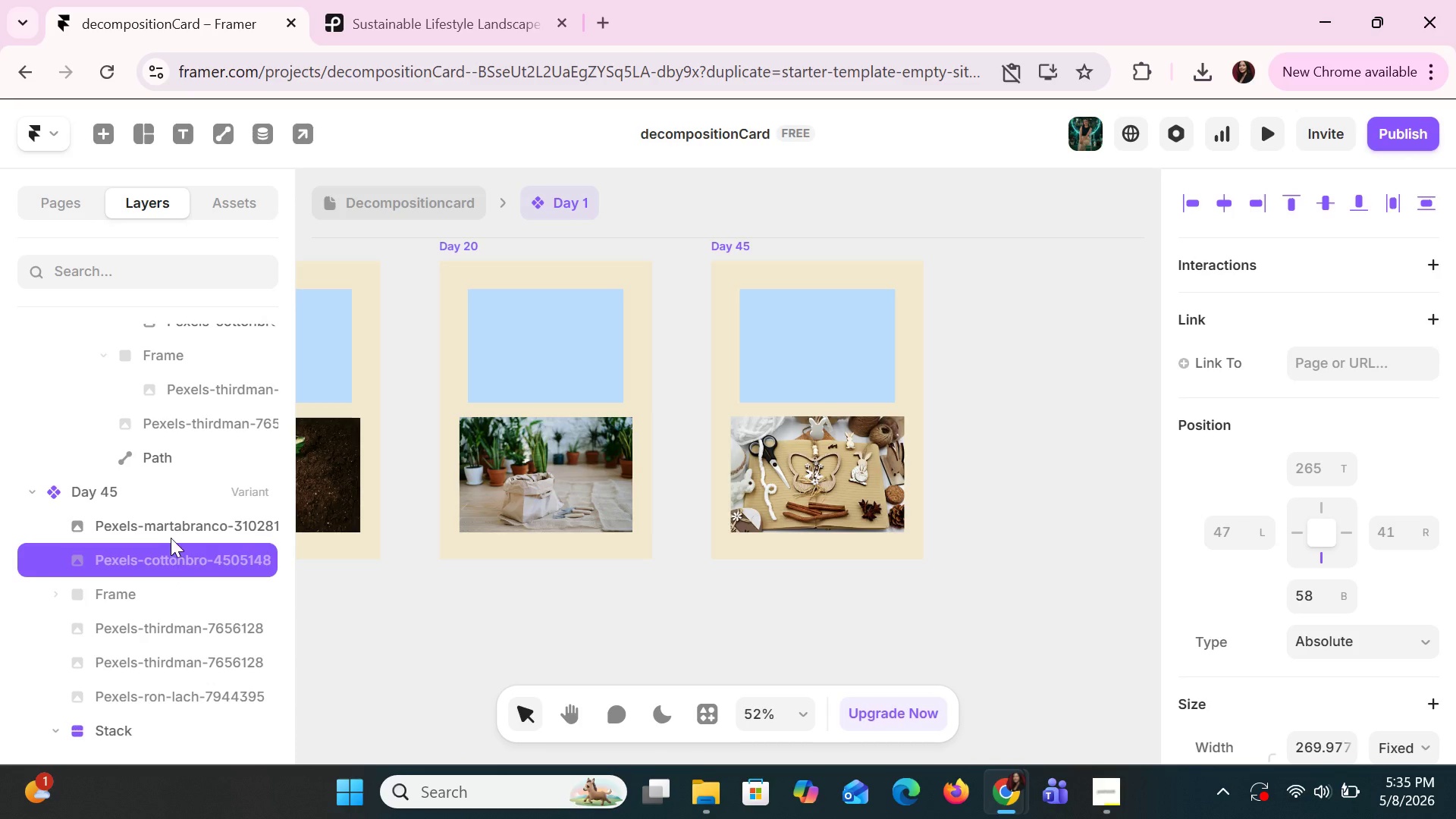 
left_click([169, 535])
 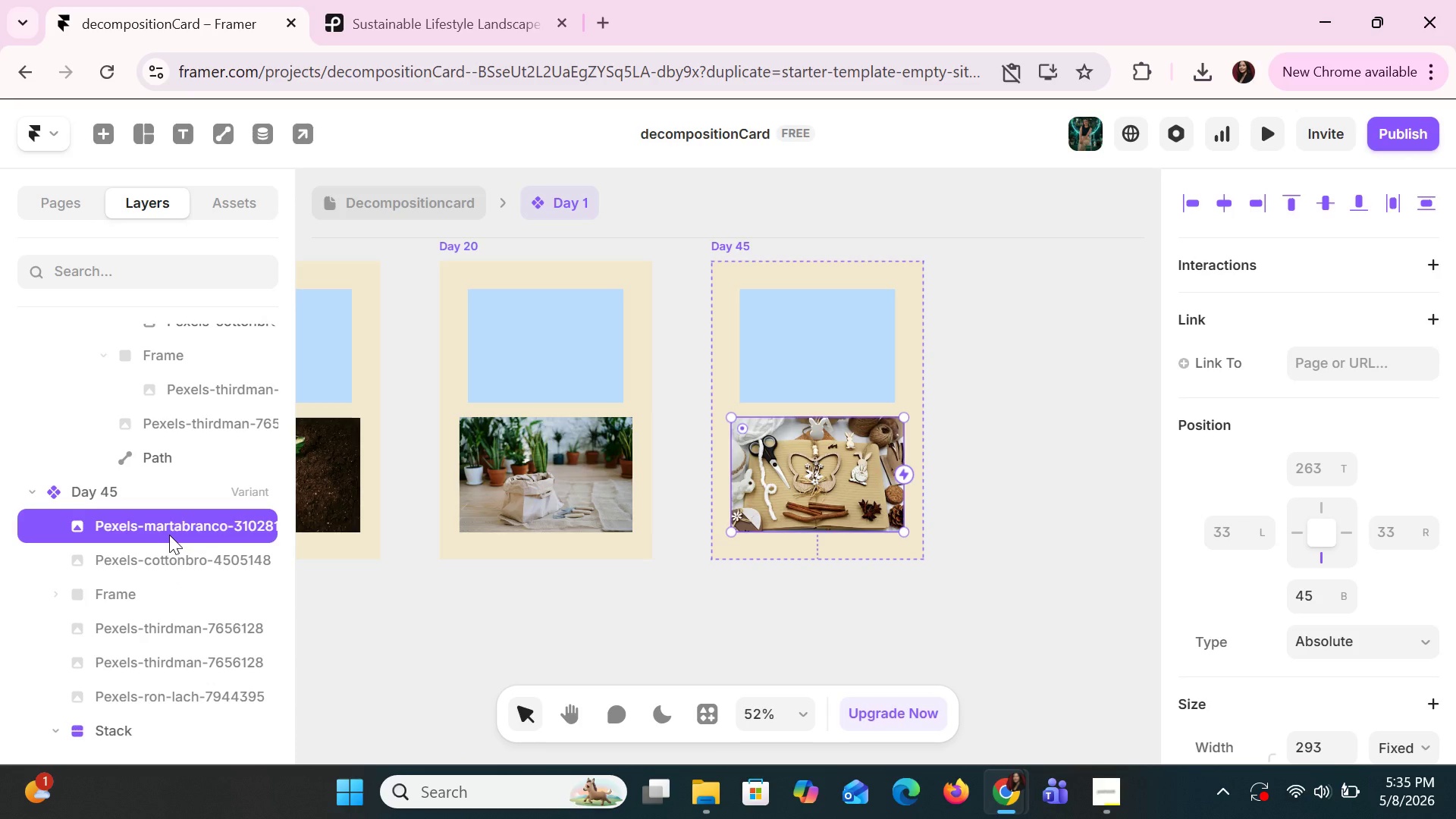 
key(Delete)
 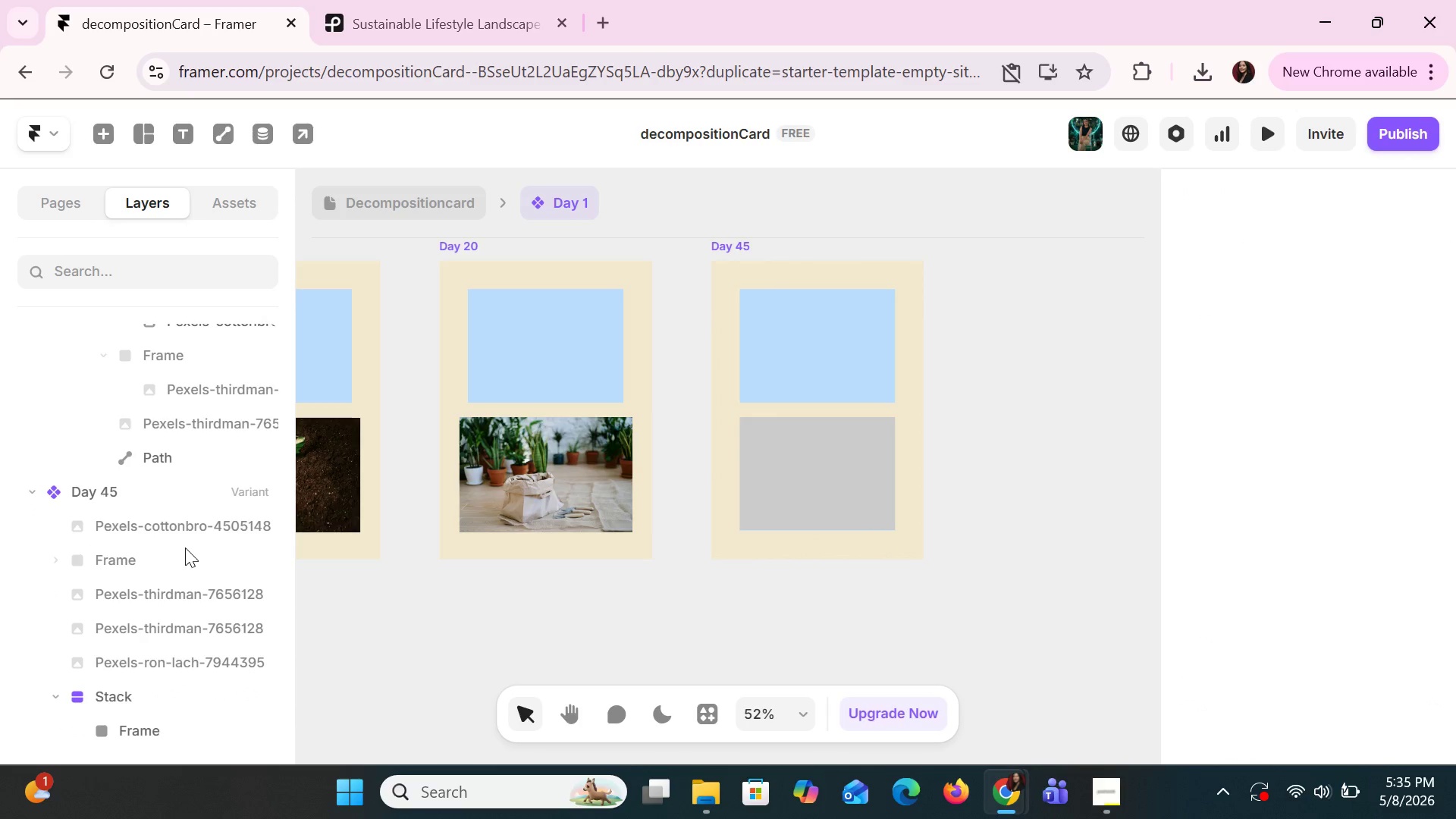 
key(Control+Z)
 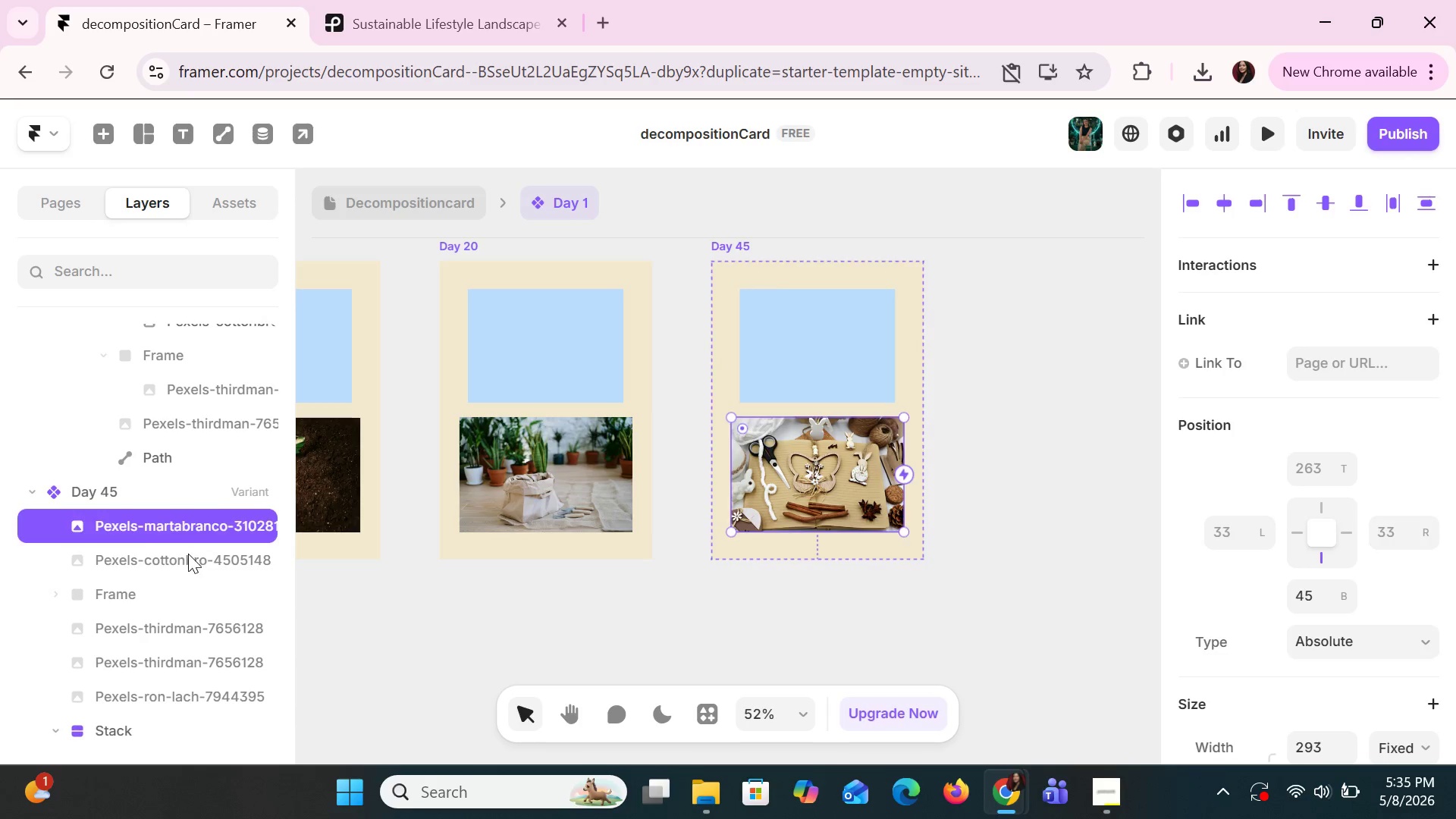 
left_click([188, 554])
 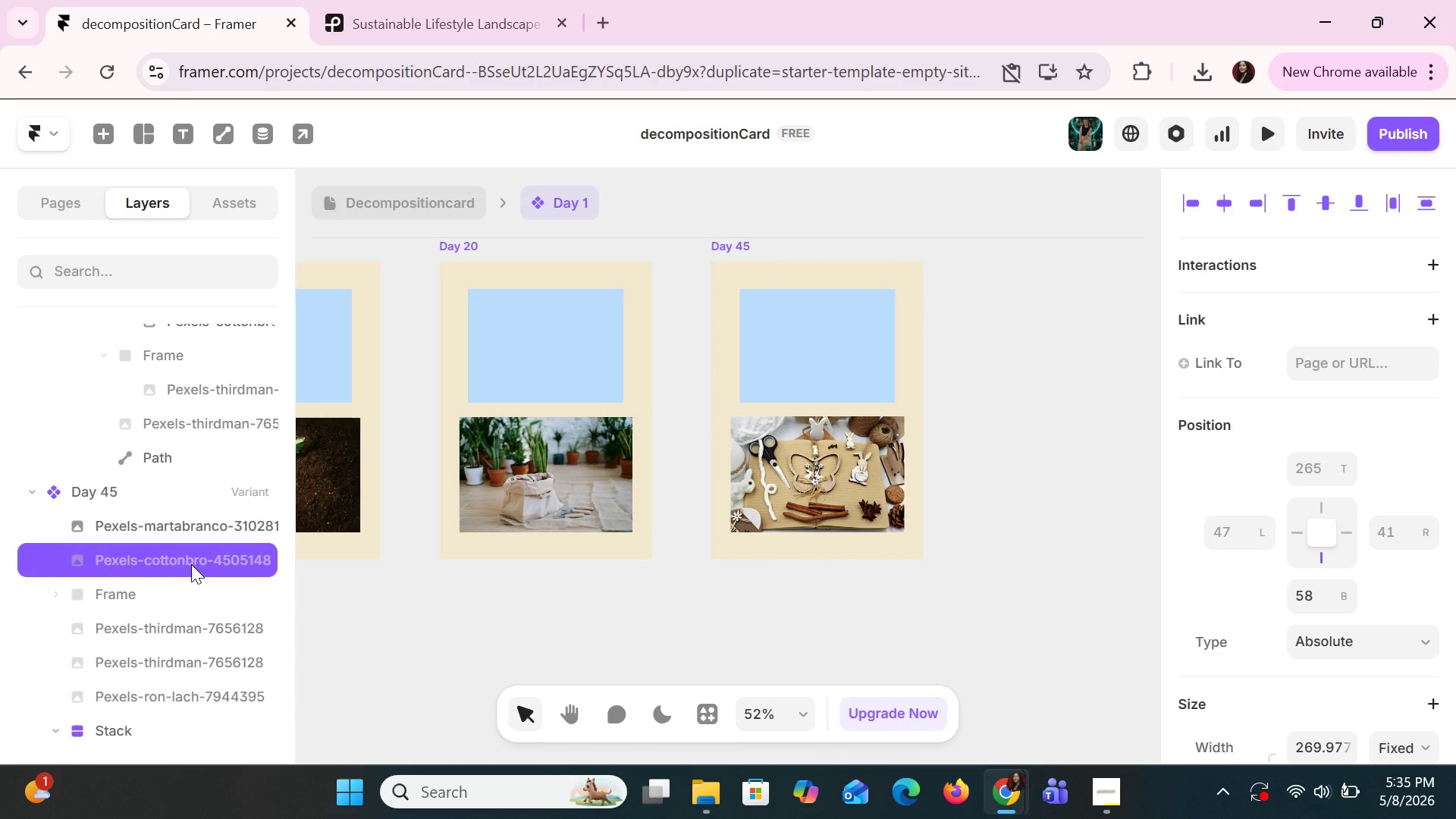 
key(Delete)
 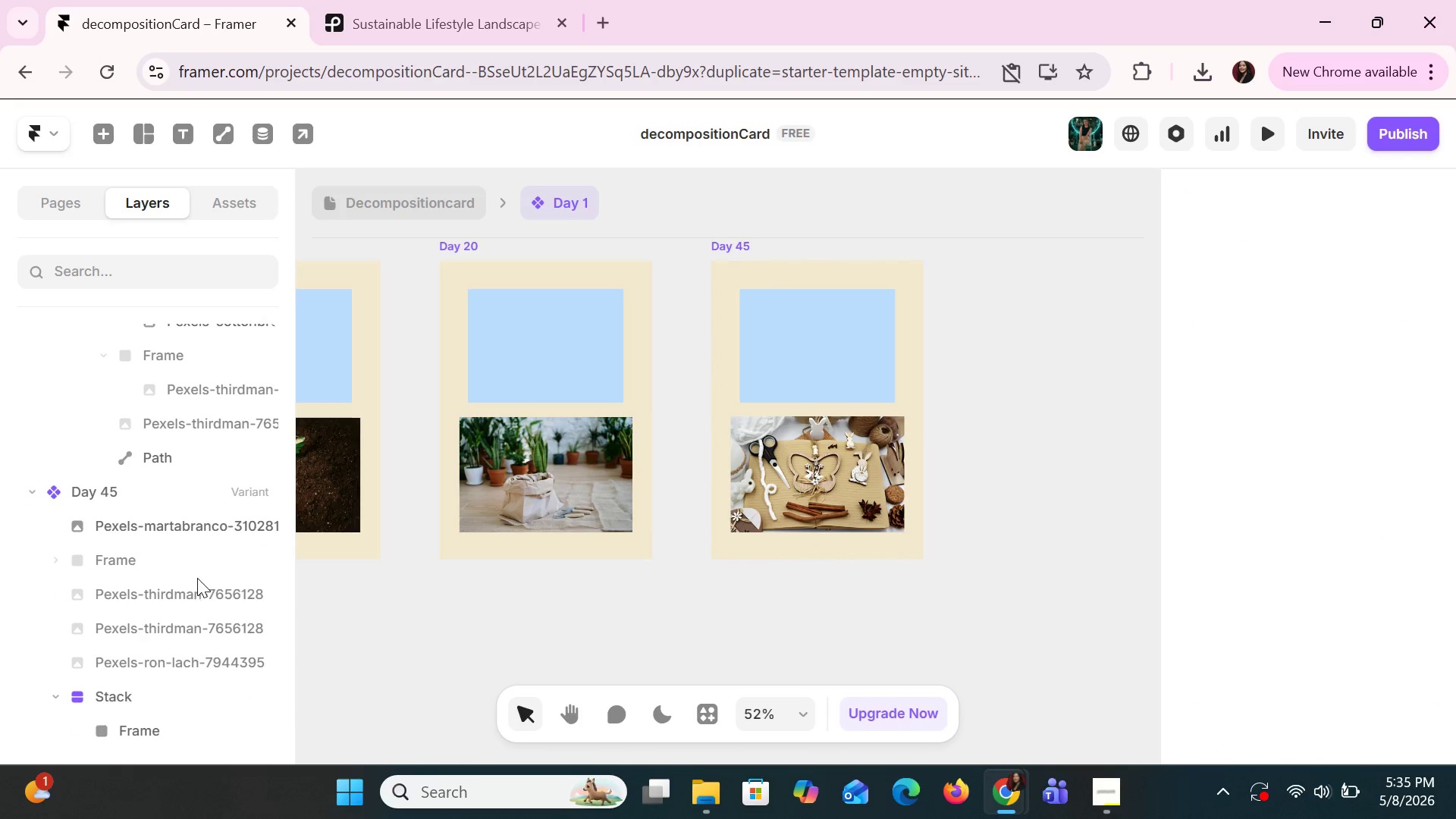 
left_click([193, 586])
 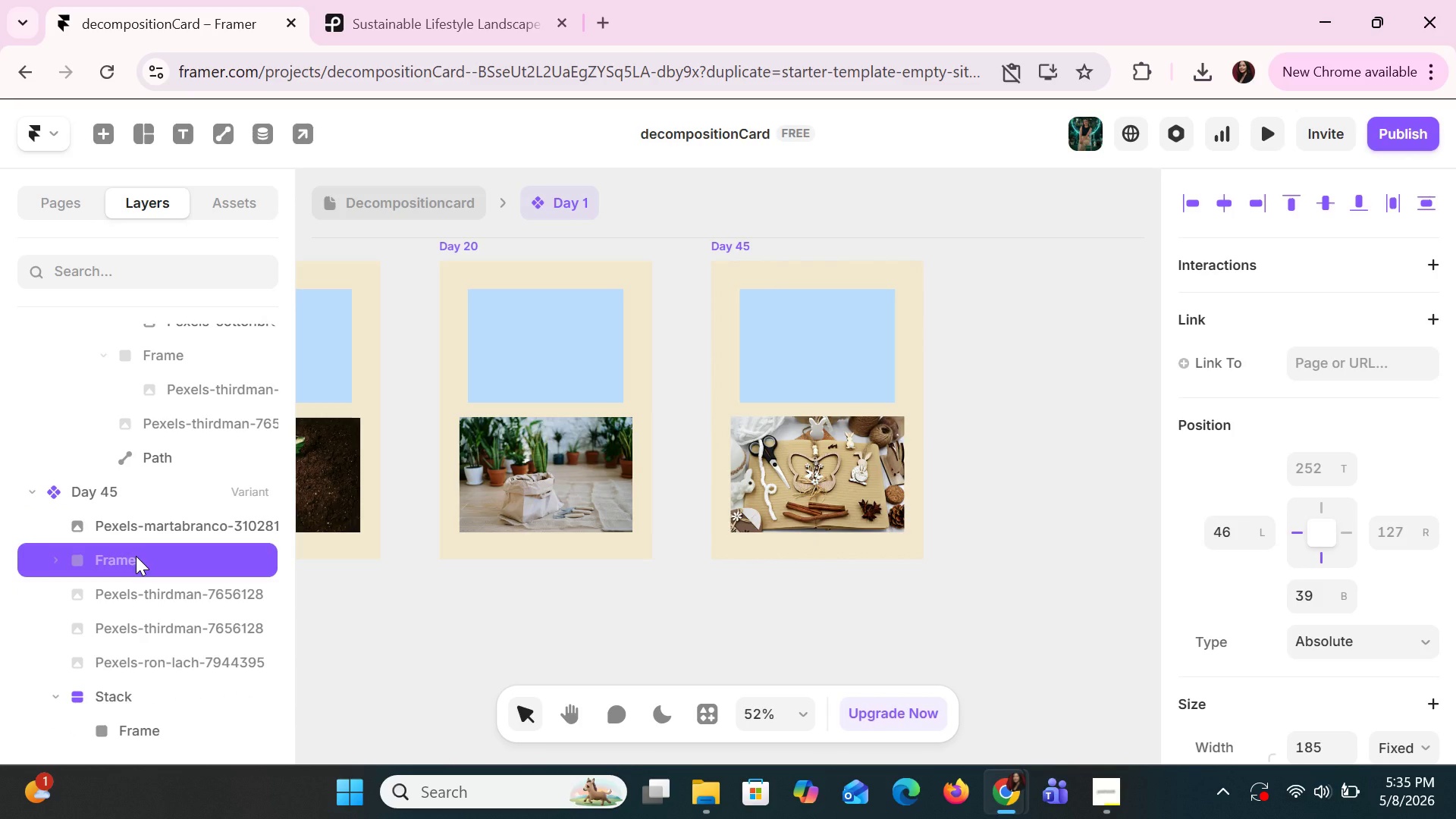 
key(Delete)
 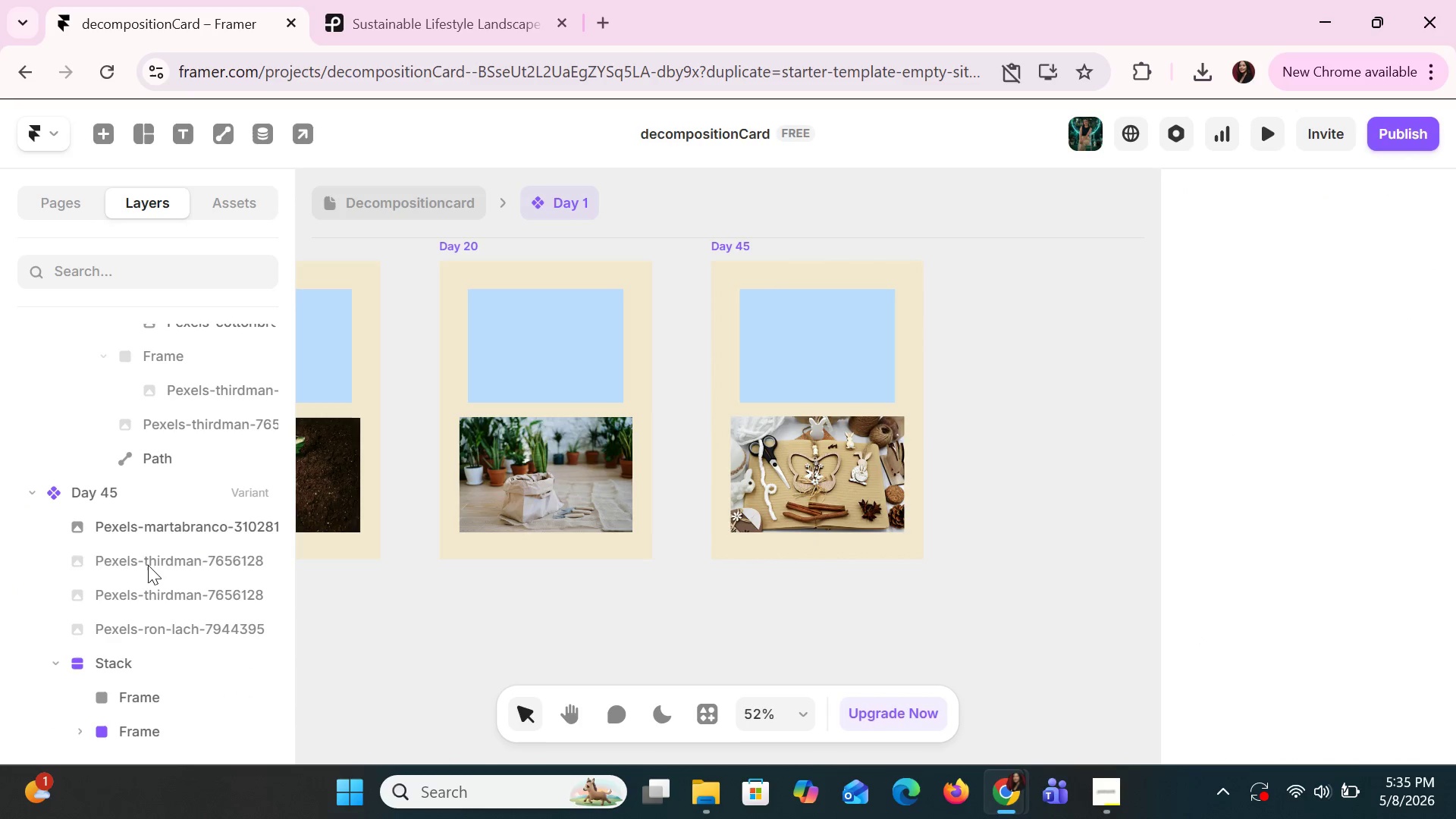 
left_click([148, 565])
 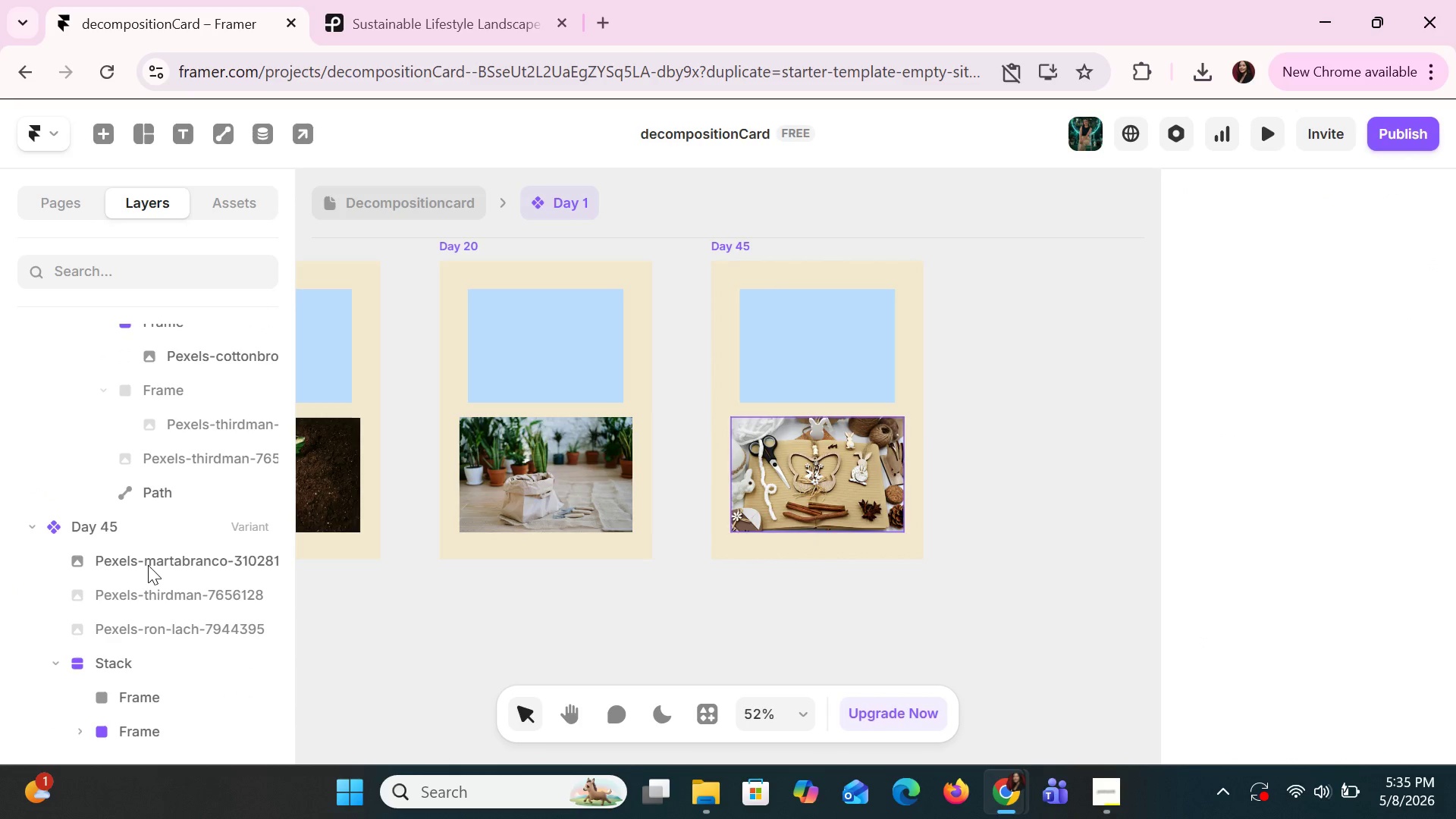 
key(Delete)
 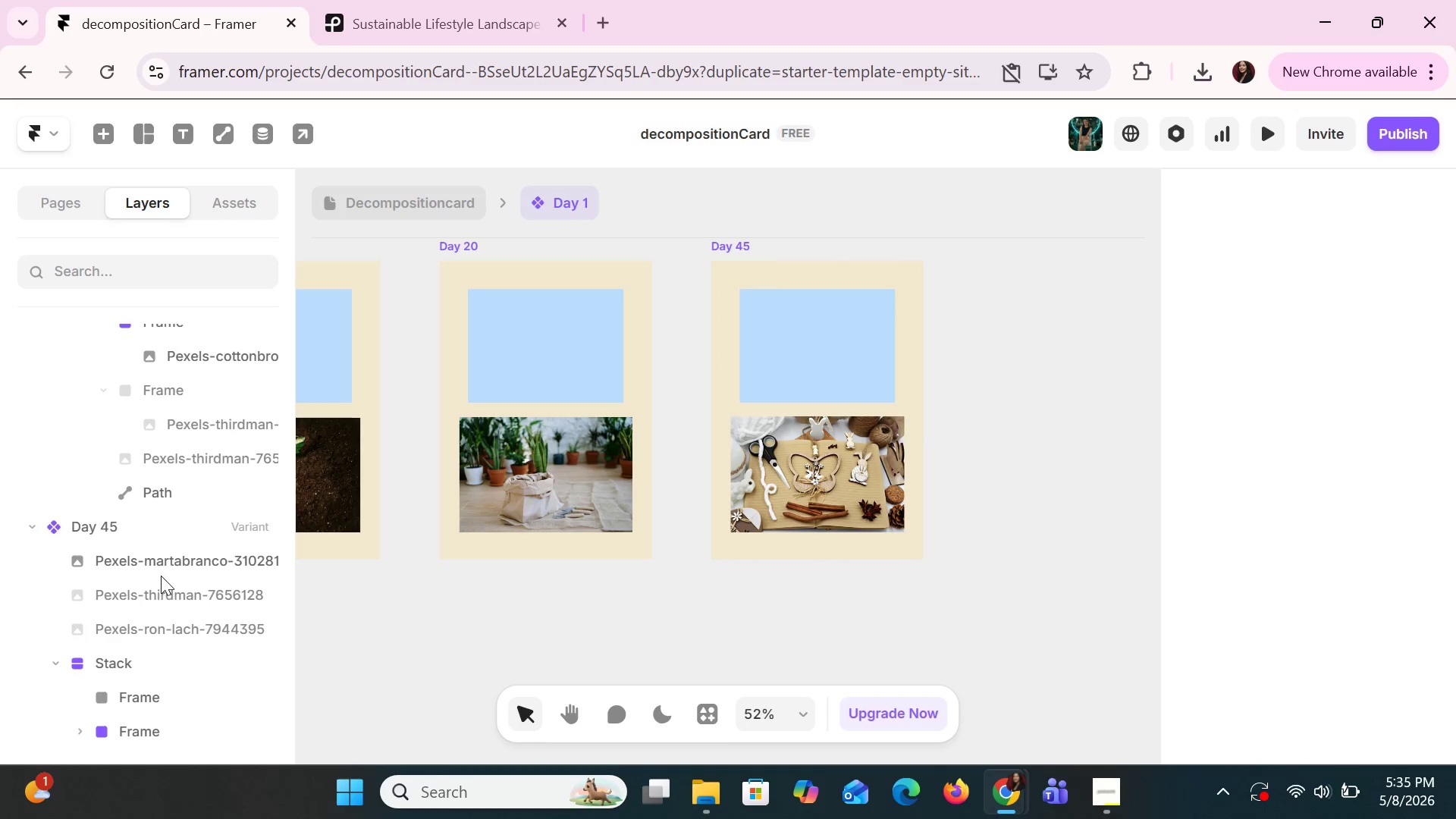 
left_click([161, 576])
 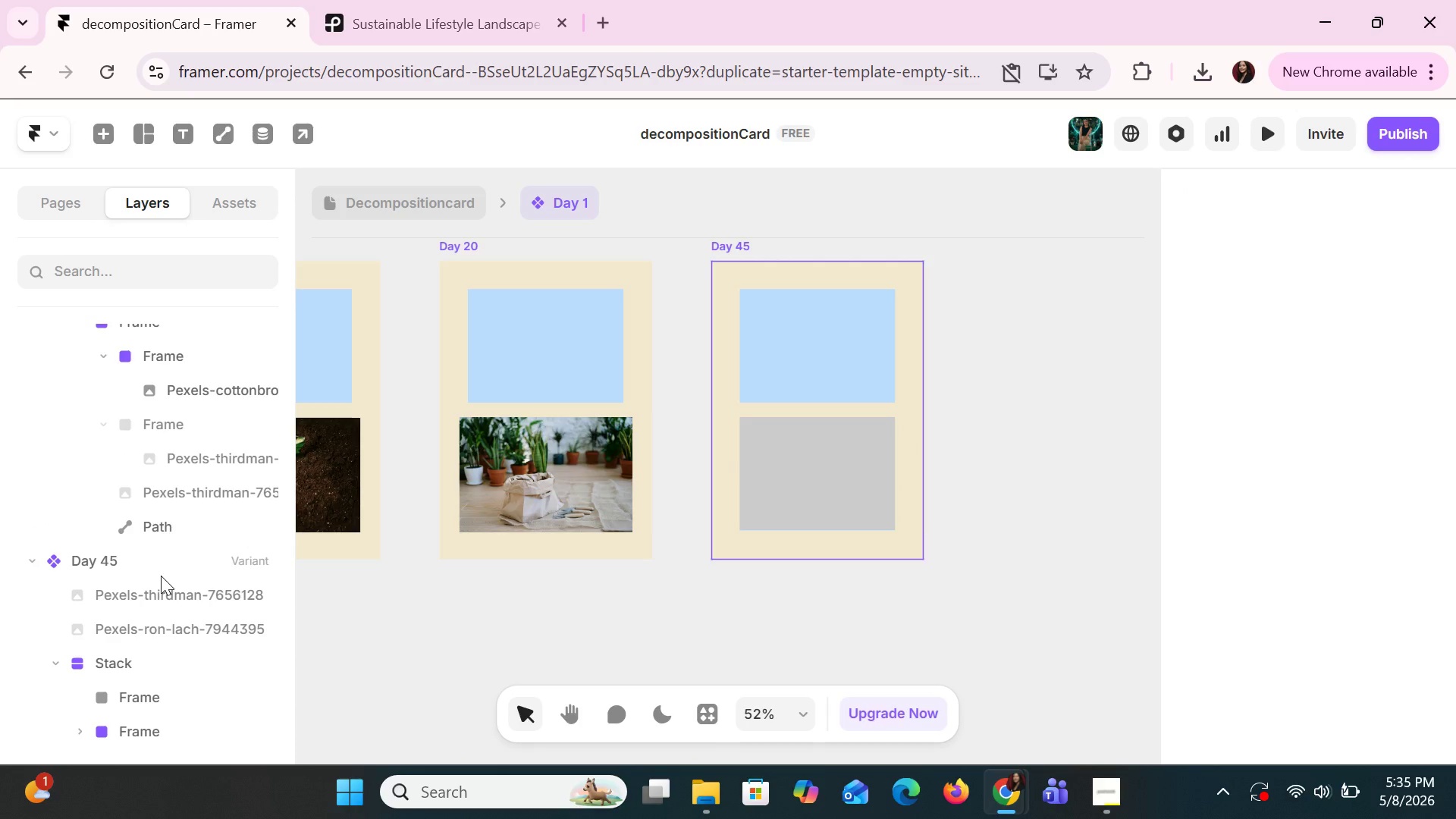 
key(Delete)
 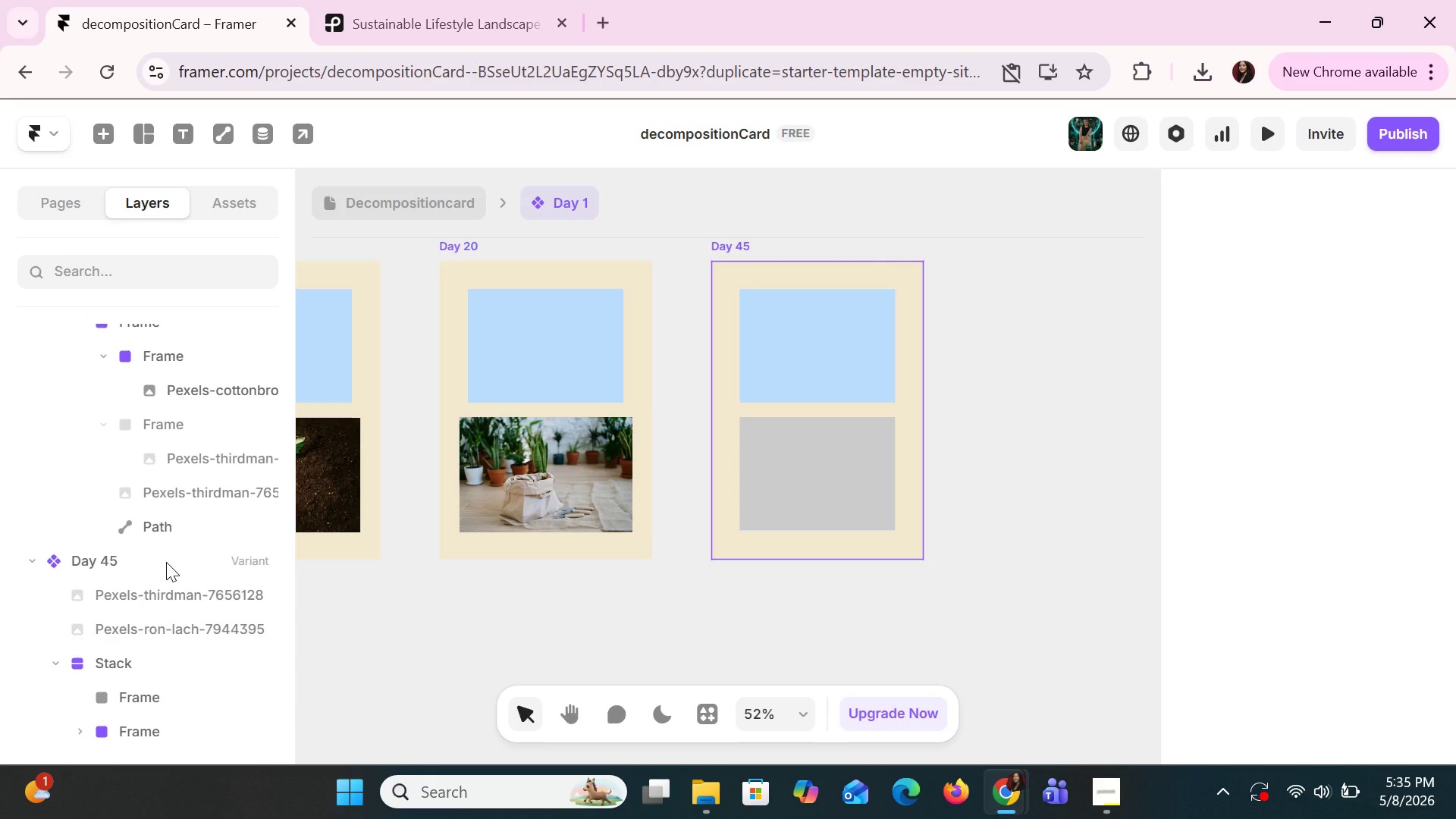 
key(Control+Z)
 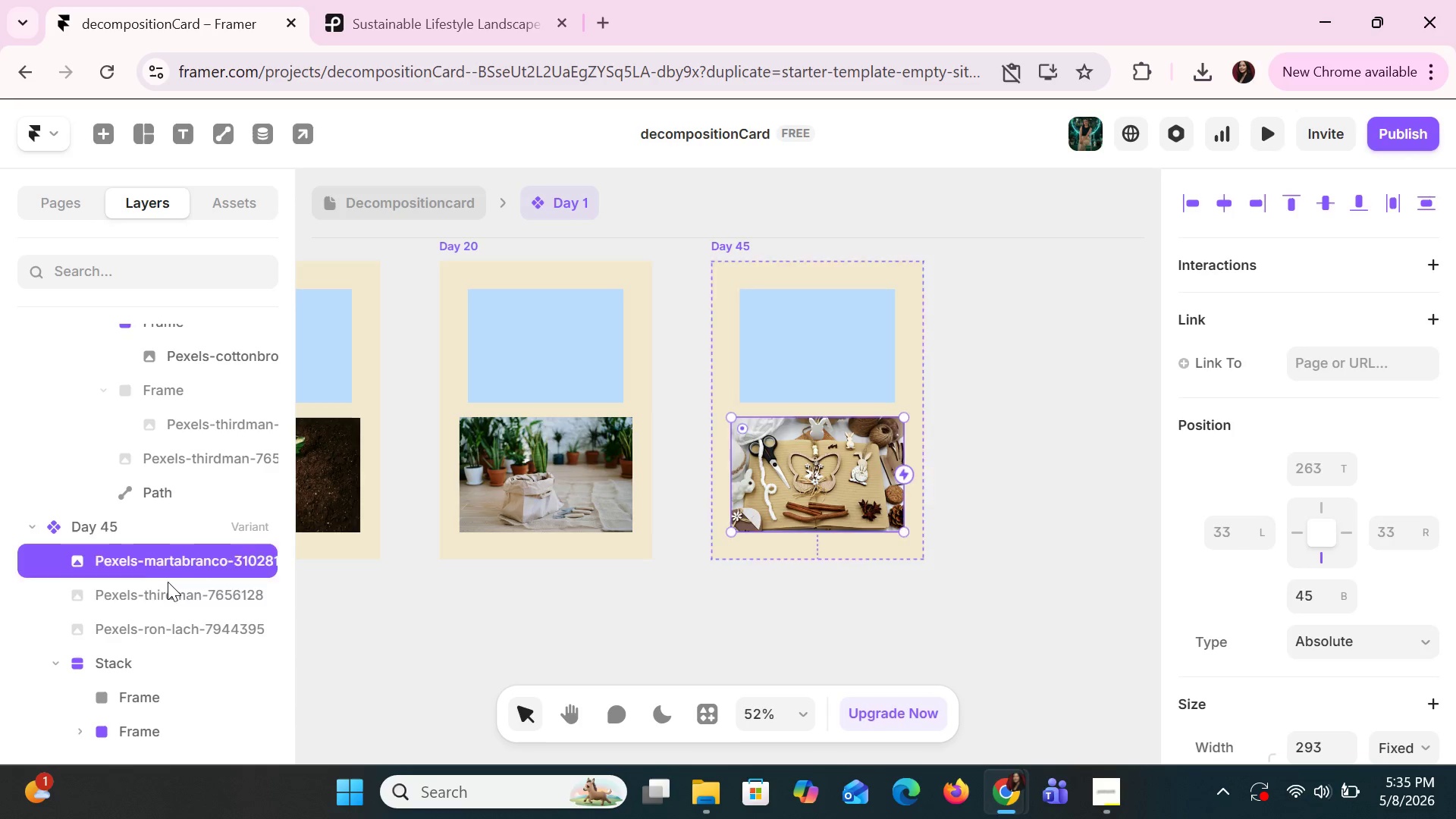 
left_click([168, 582])
 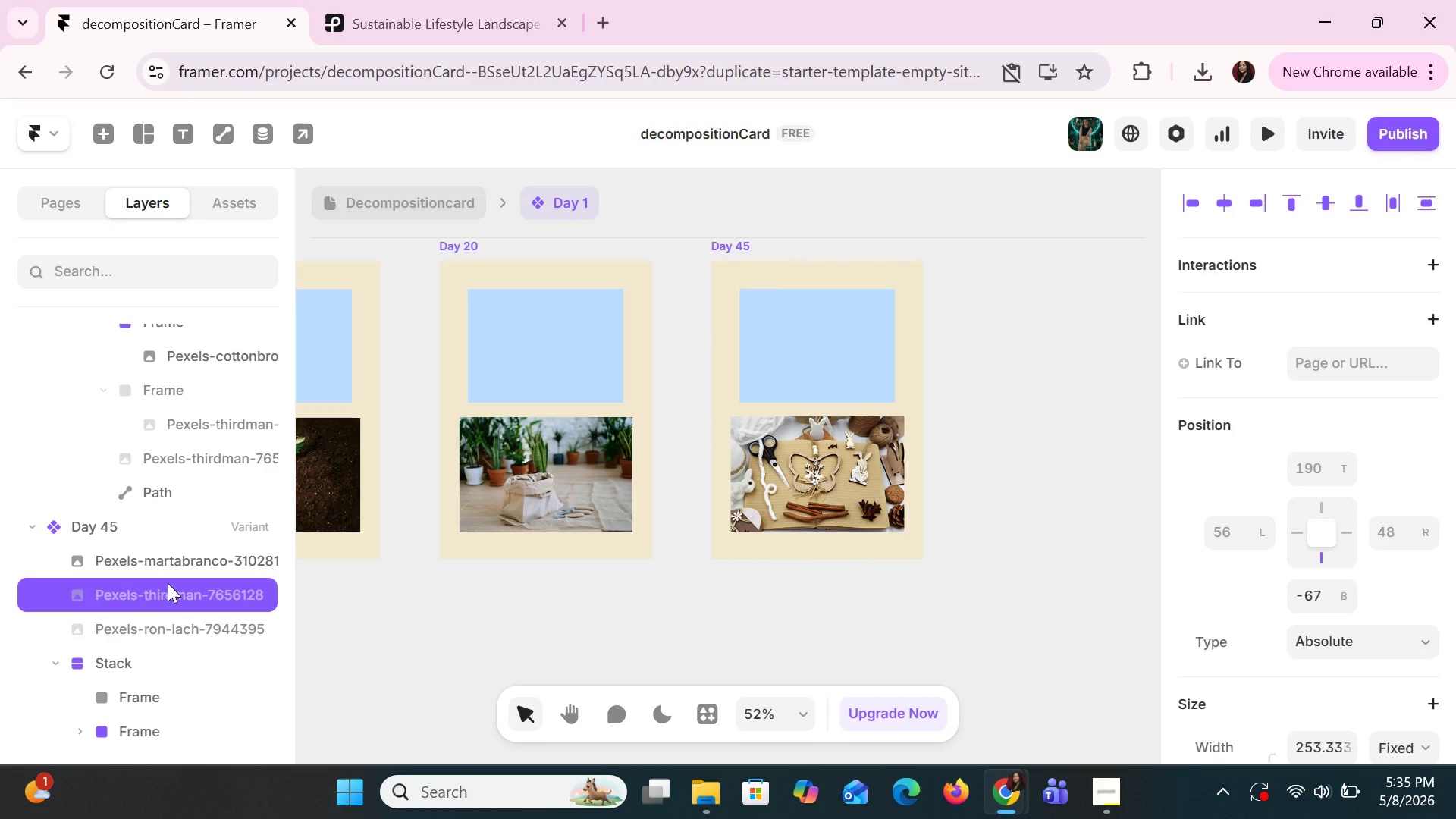 
key(Equal)
 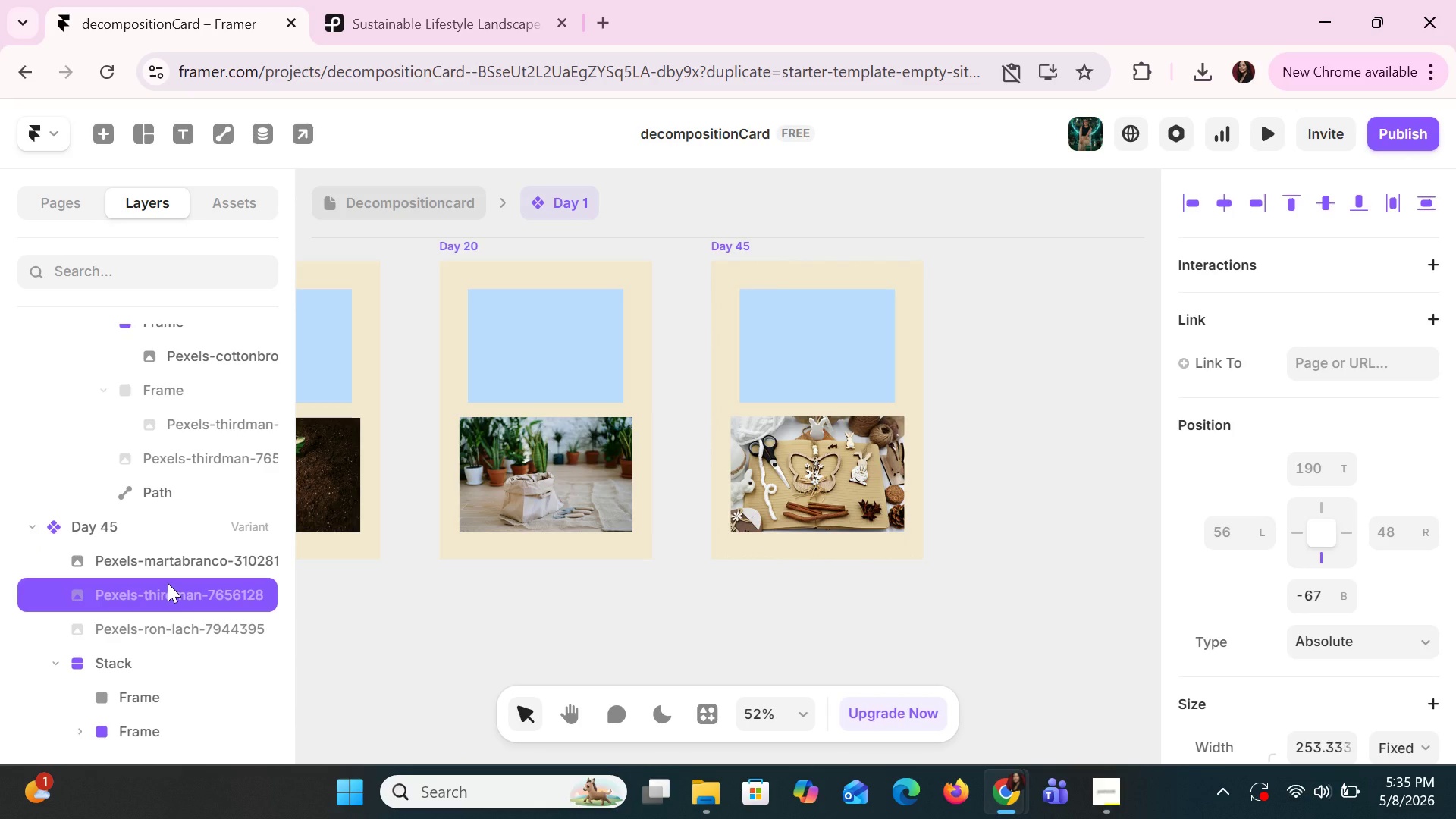 
key(Equal)
 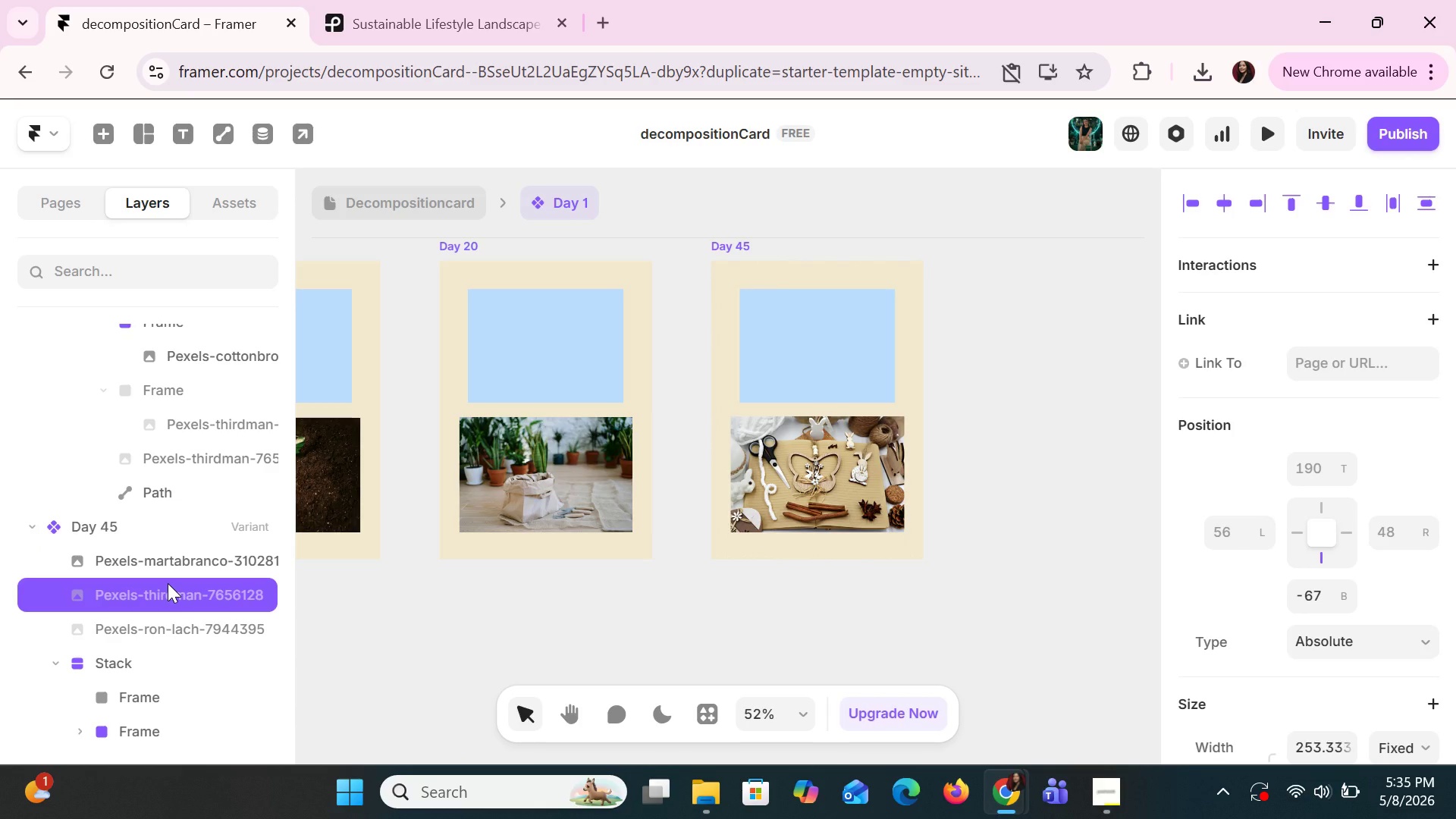 
key(Delete)
 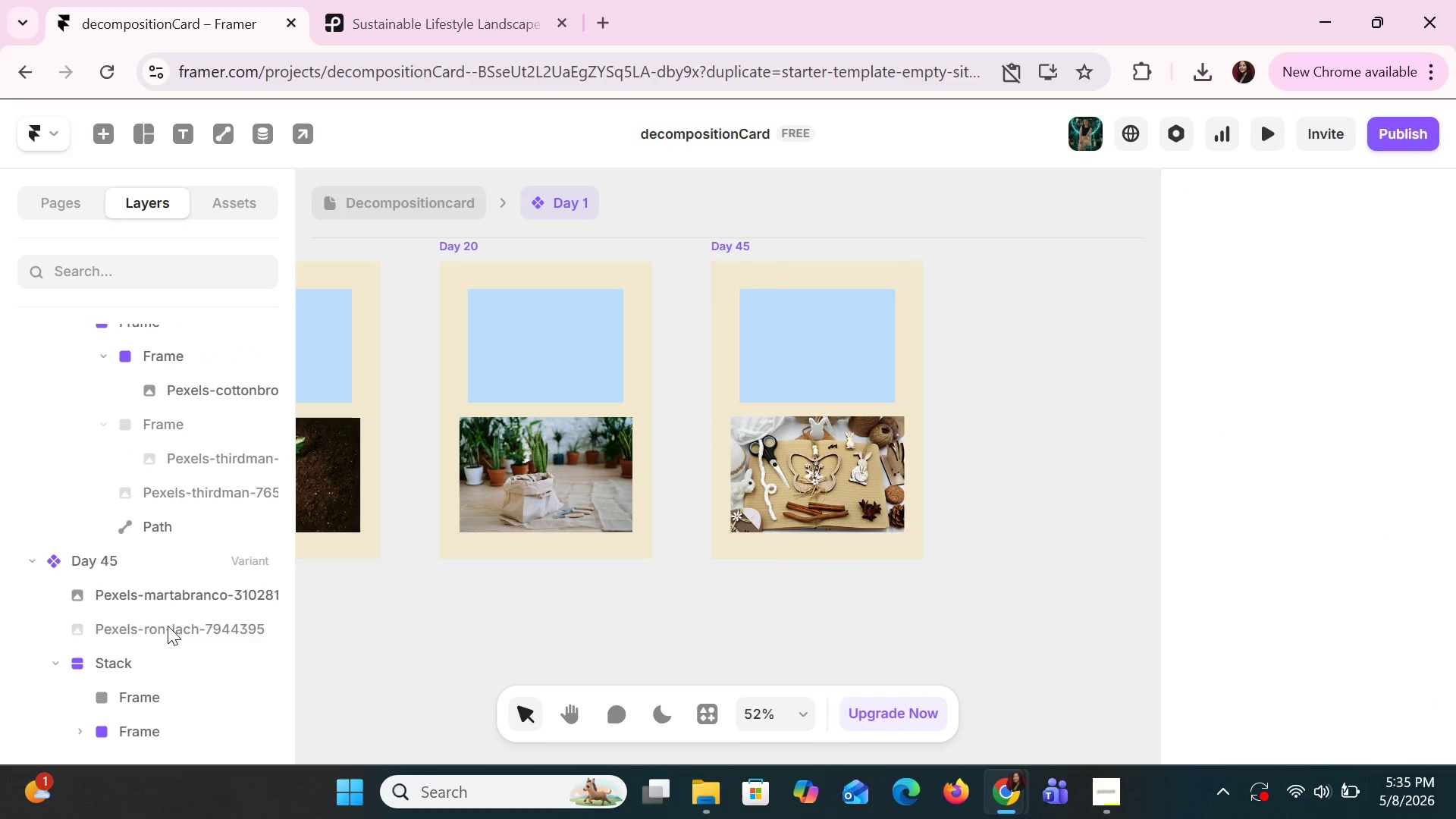 
left_click([168, 626])
 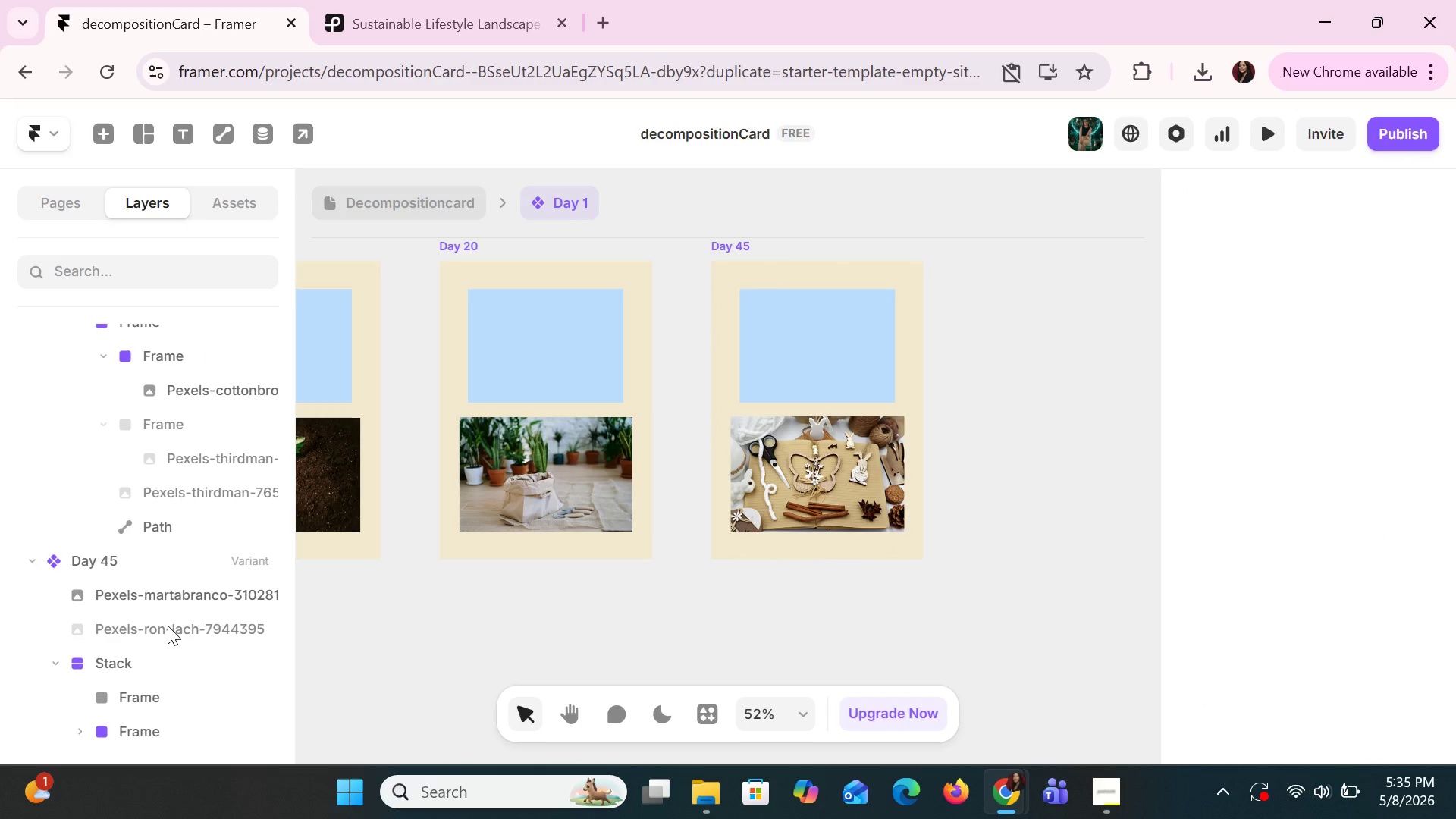 
key(Delete)
 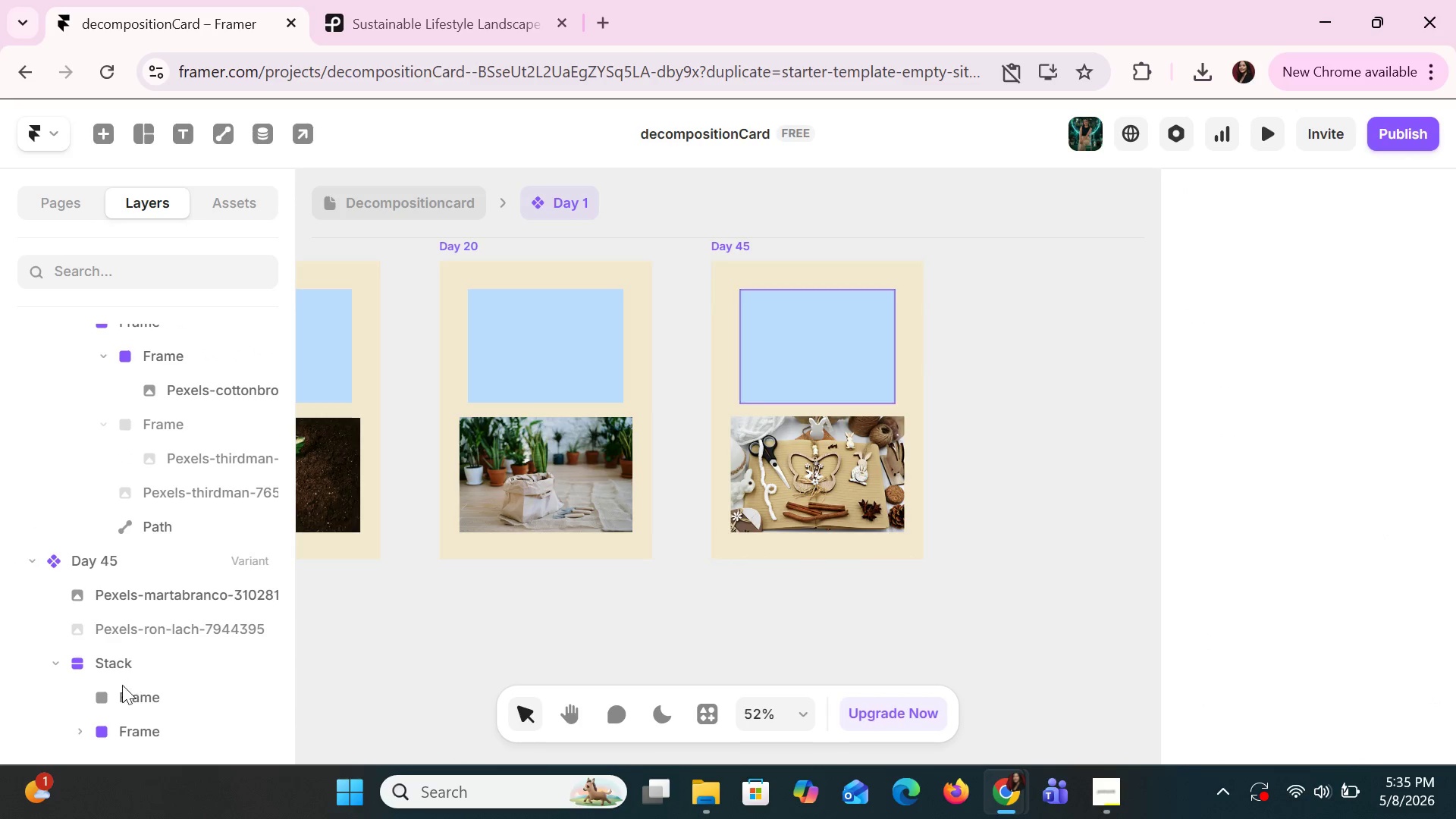 
left_click([104, 663])
 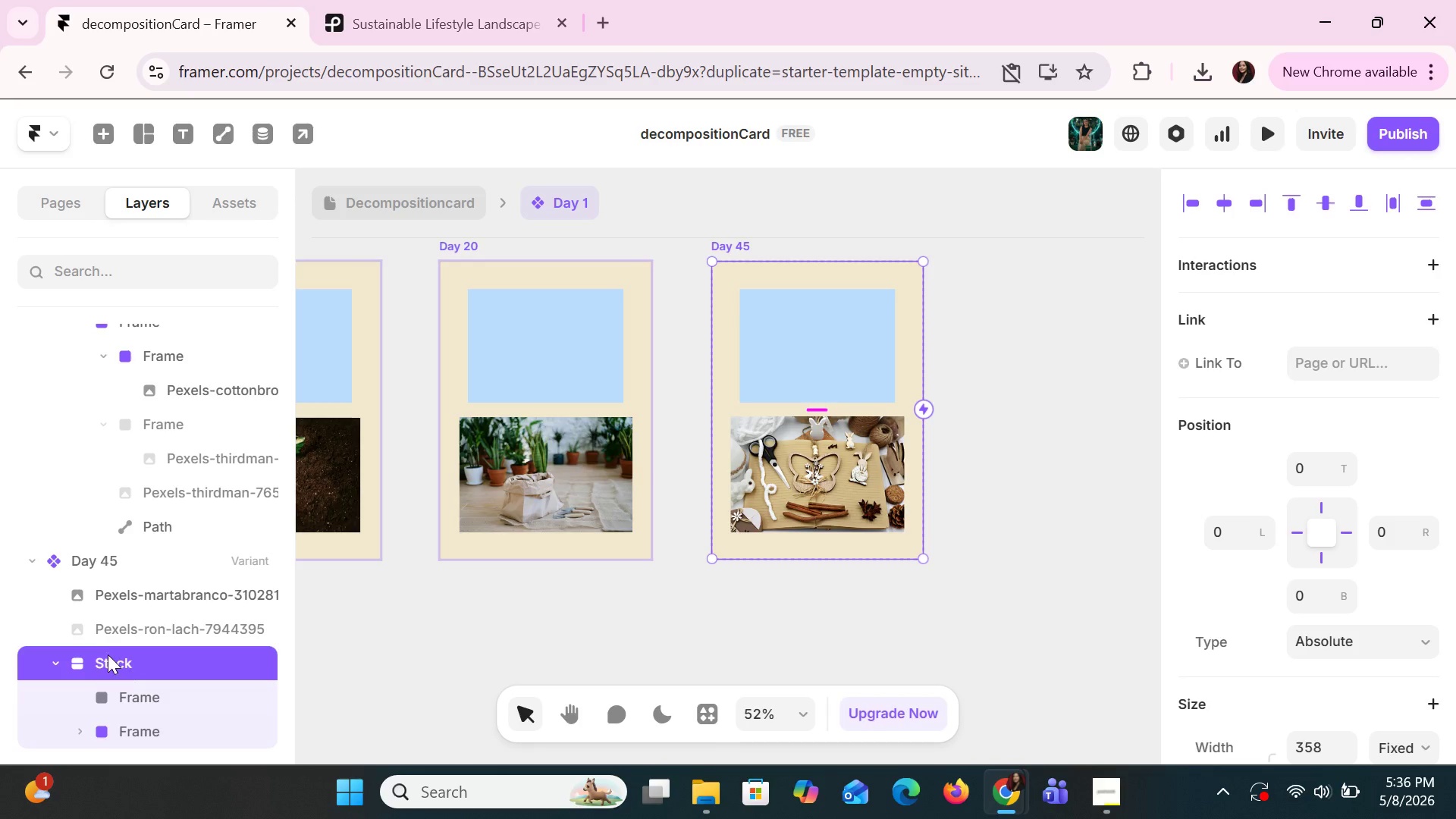 
left_click([125, 685])
 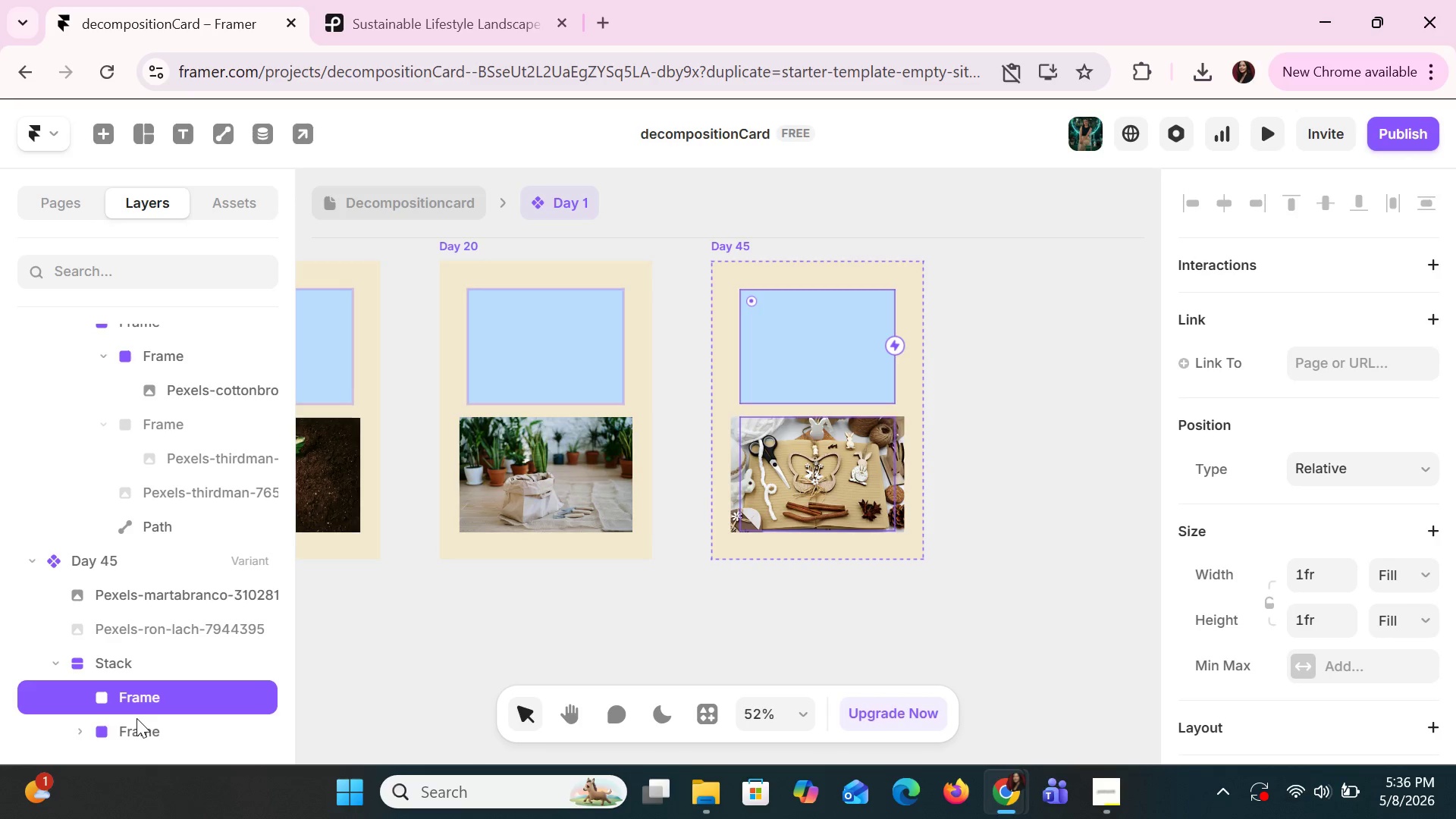 
left_click([140, 730])
 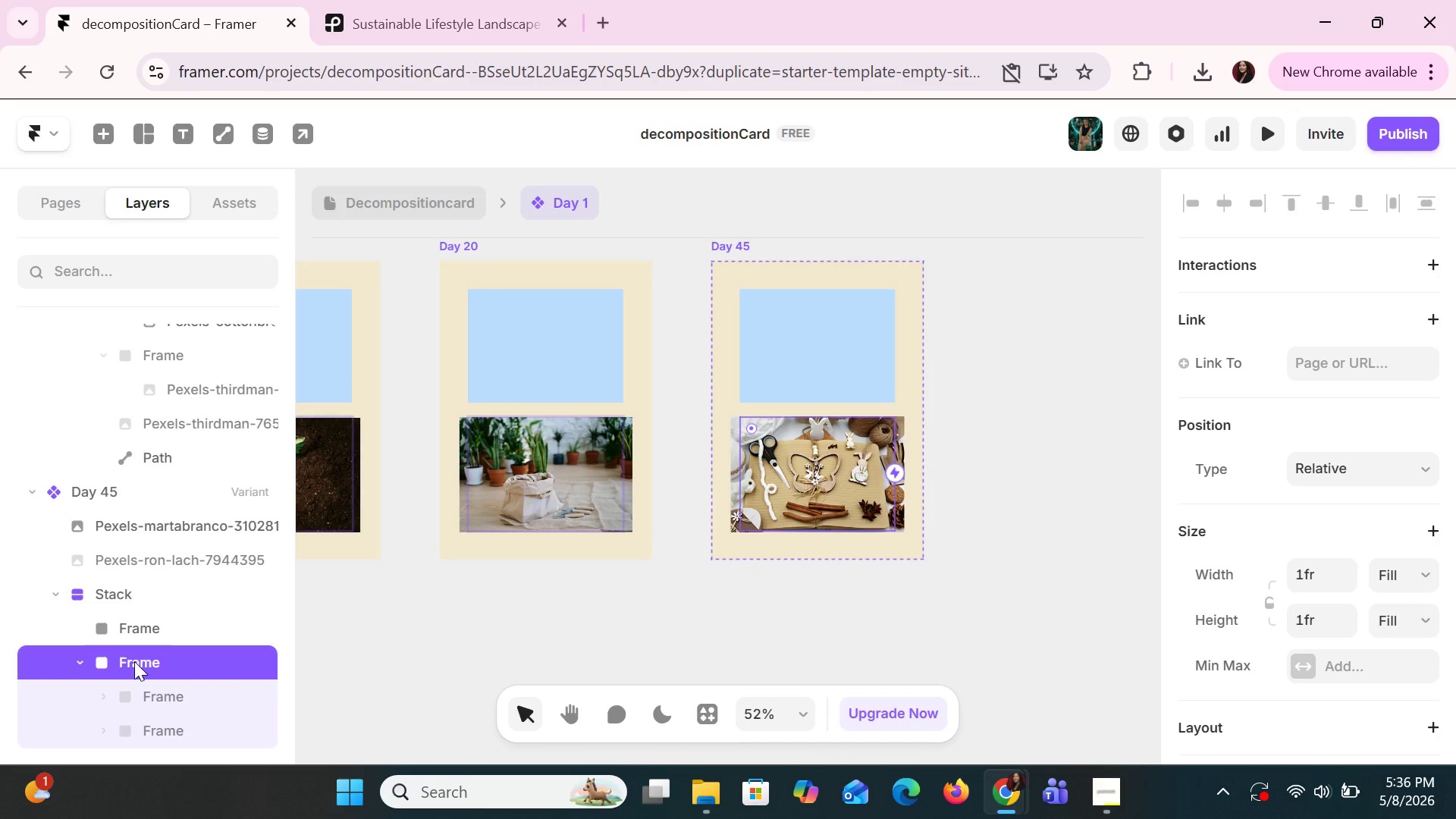 
left_click_drag(start_coordinate=[149, 684], to_coordinate=[149, 690])
 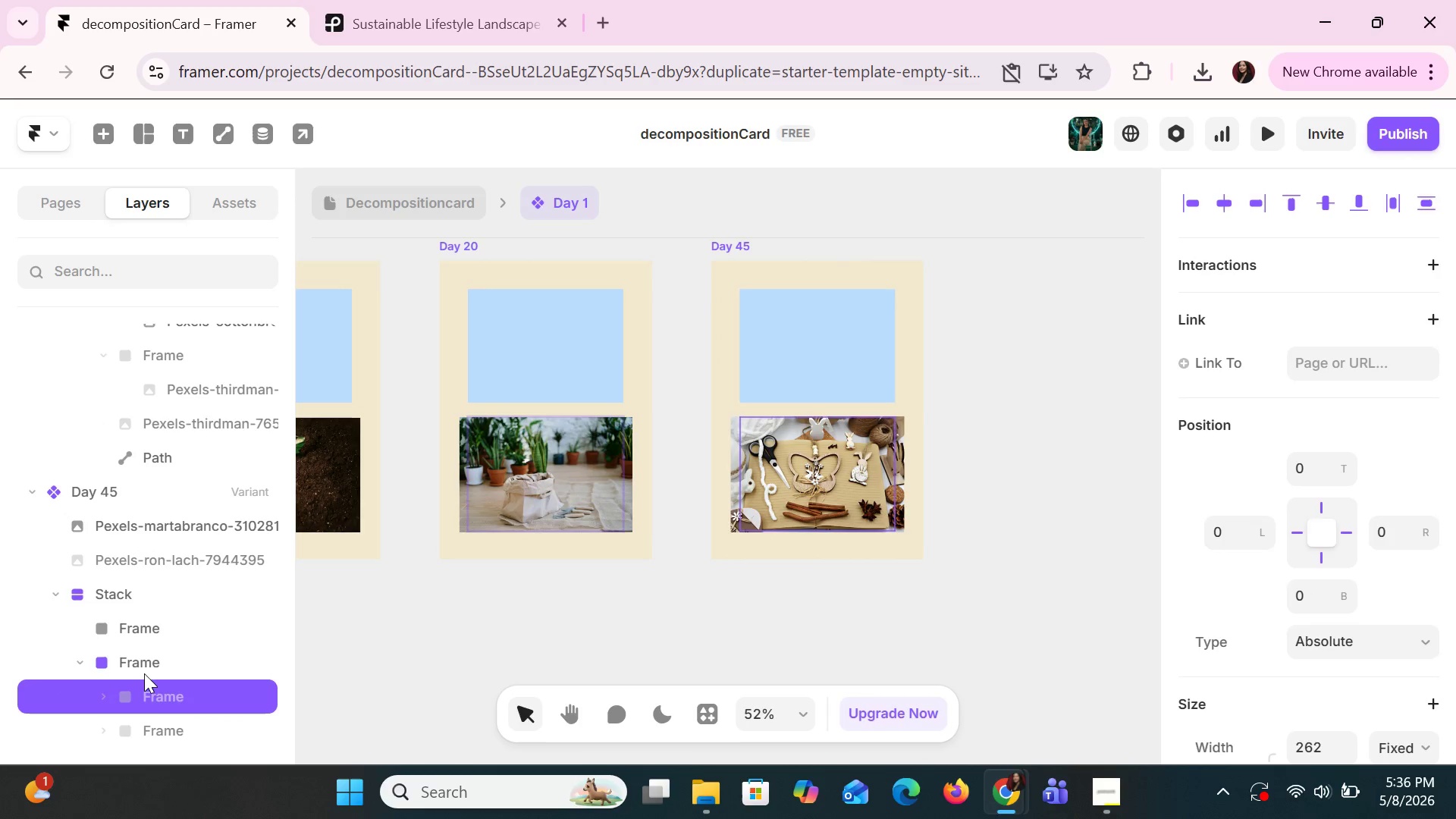 
left_click([140, 672])
 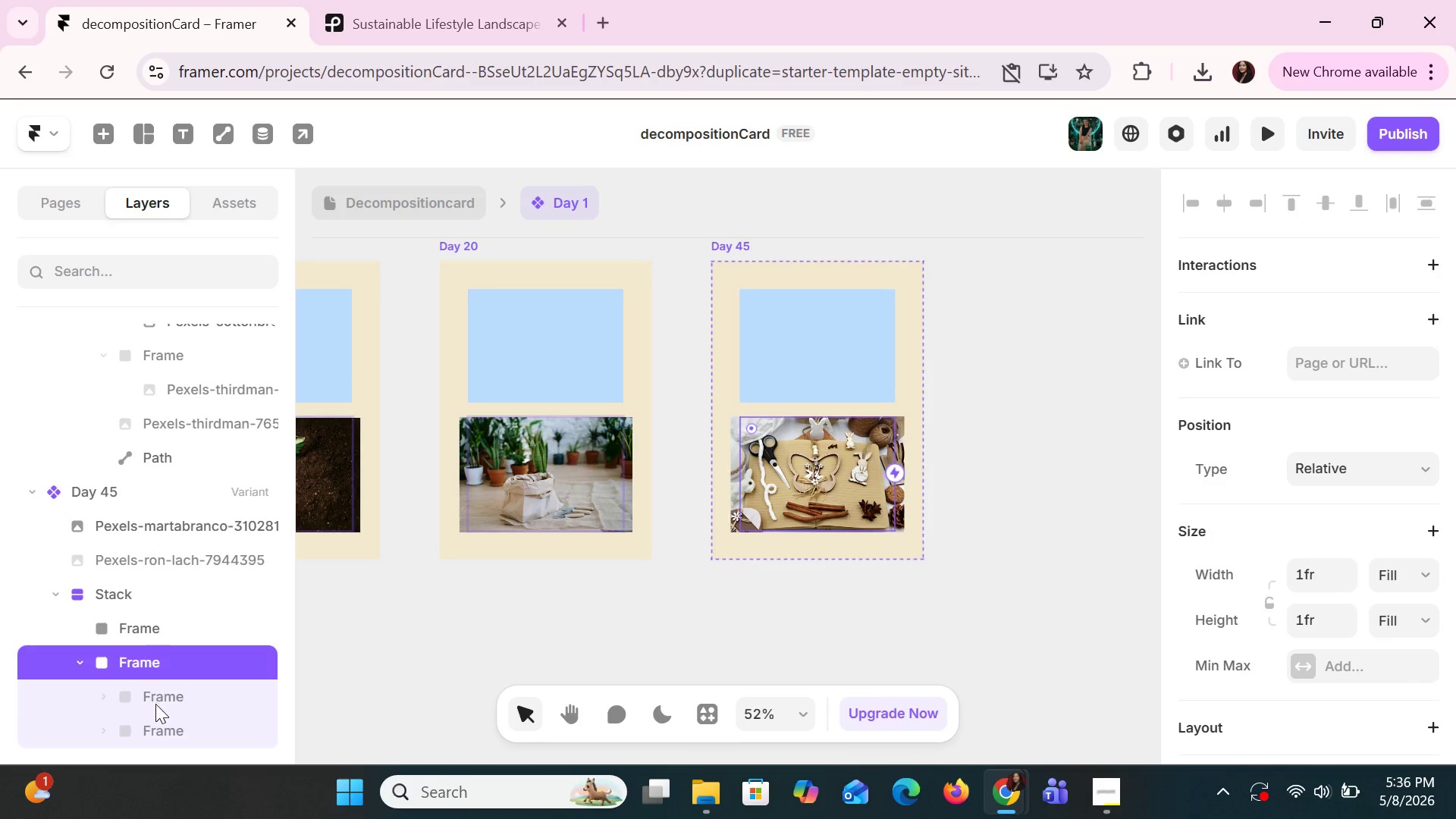 
left_click([155, 704])
 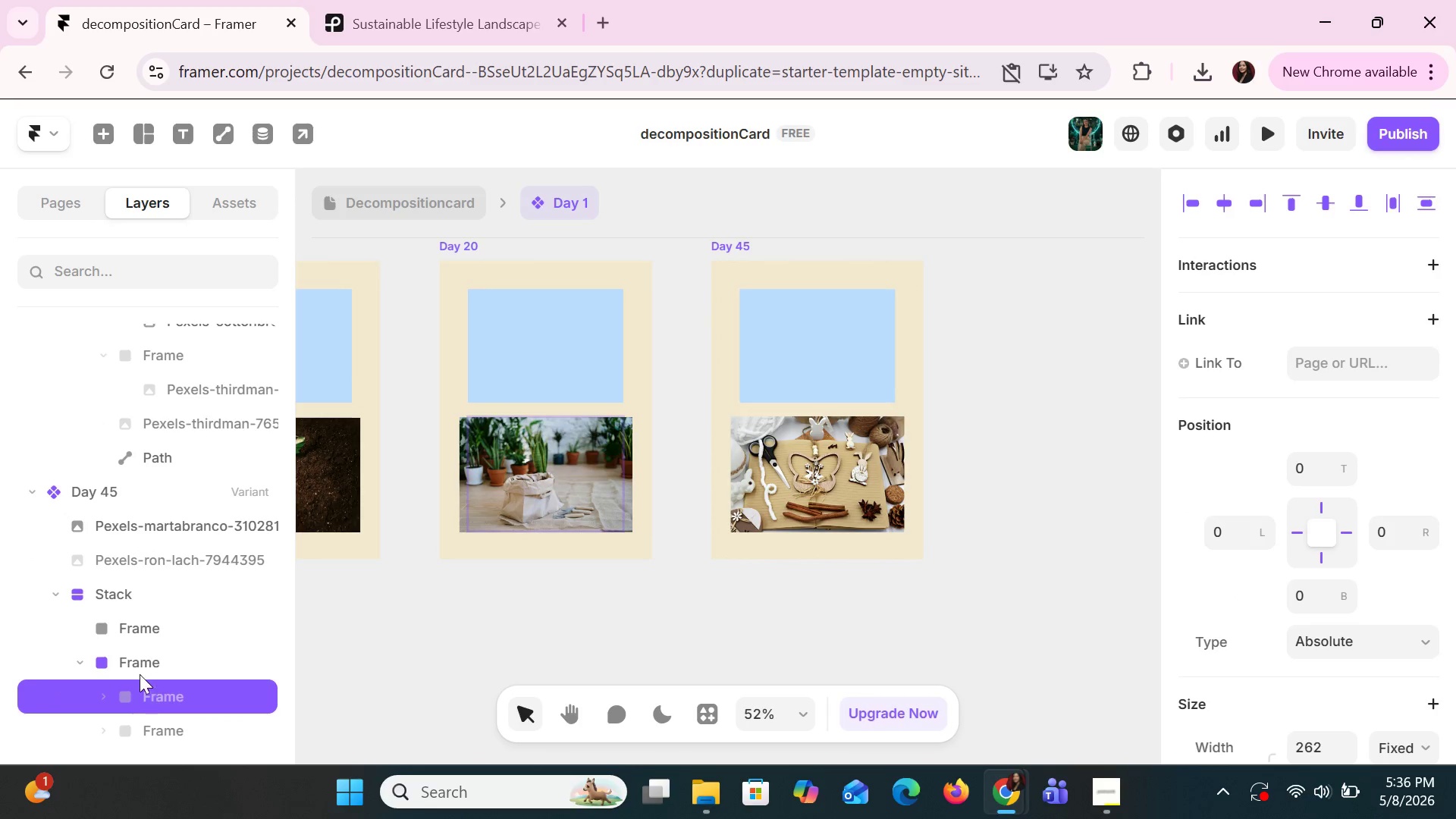 
left_click([136, 671])
 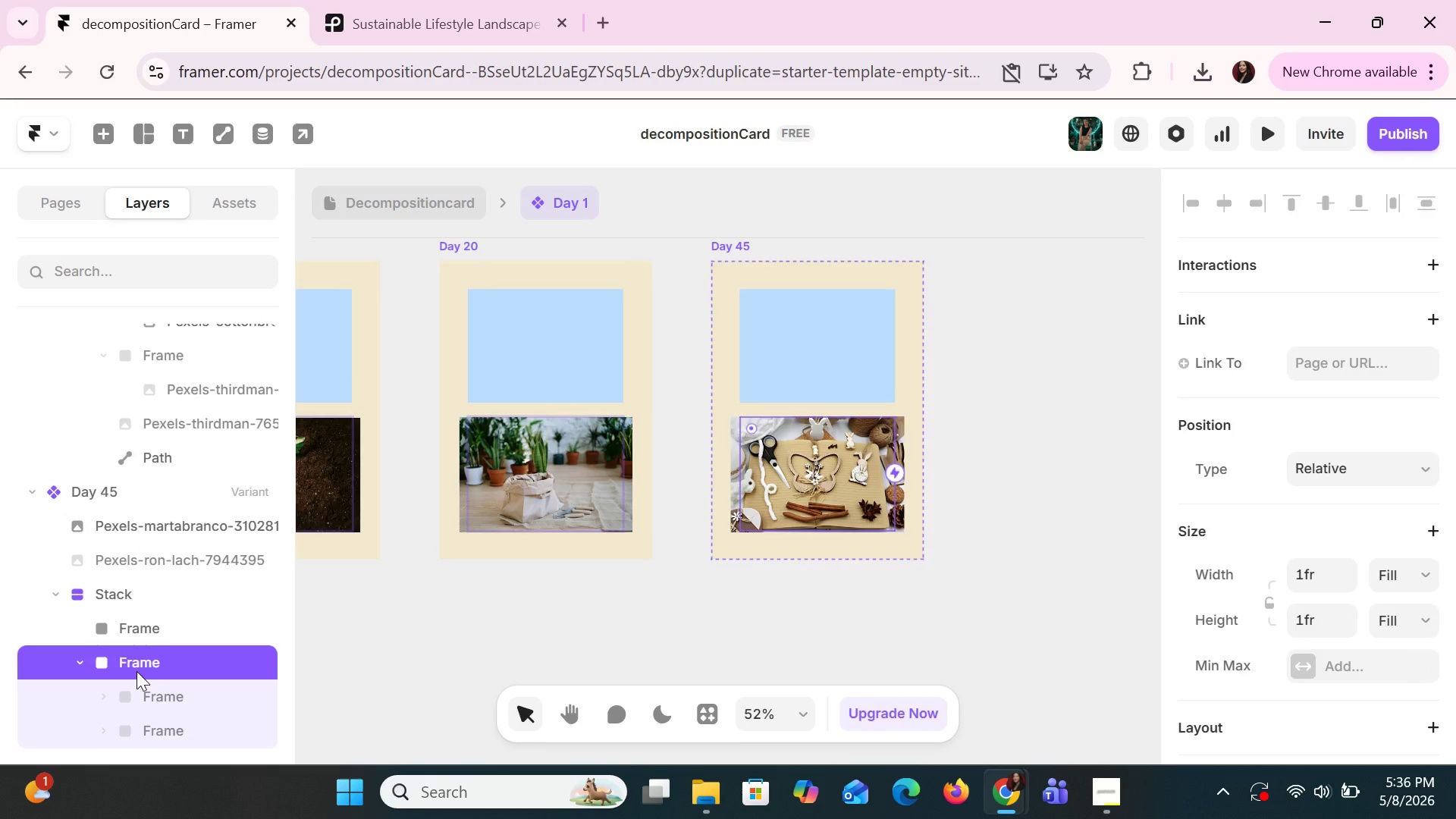 
key(Delete)
 